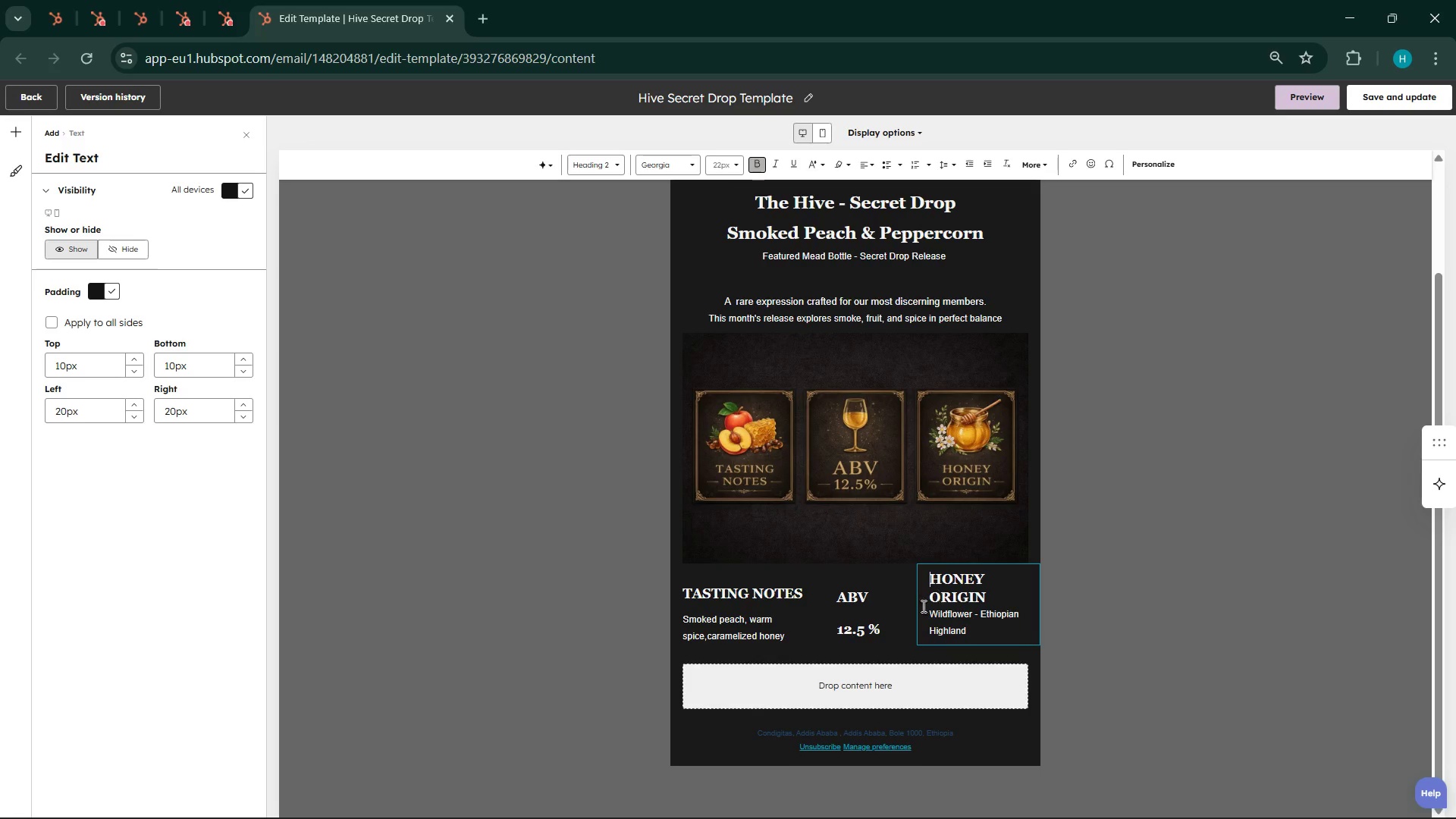 
left_click([933, 626])
 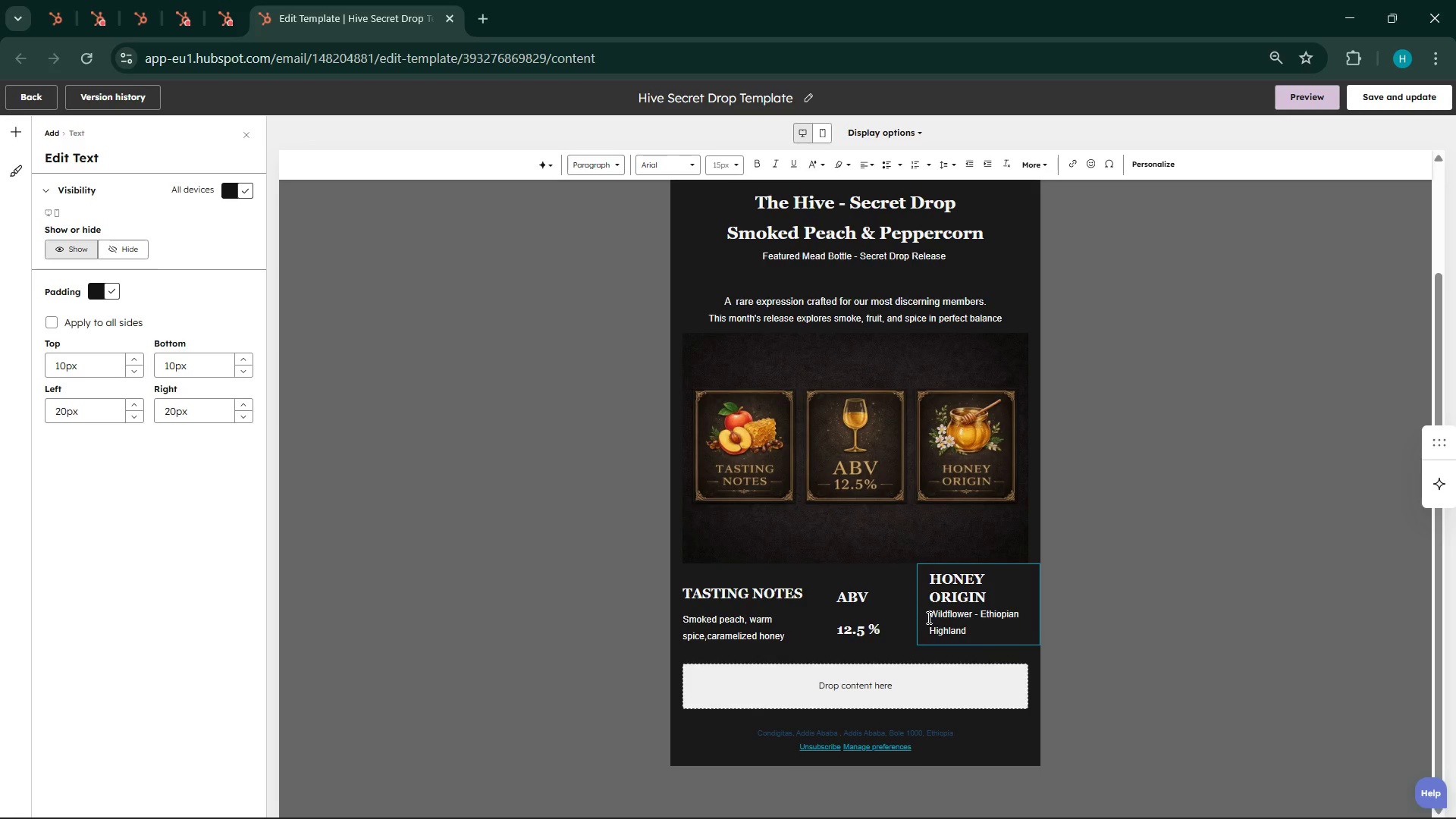 
left_click([927, 617])
 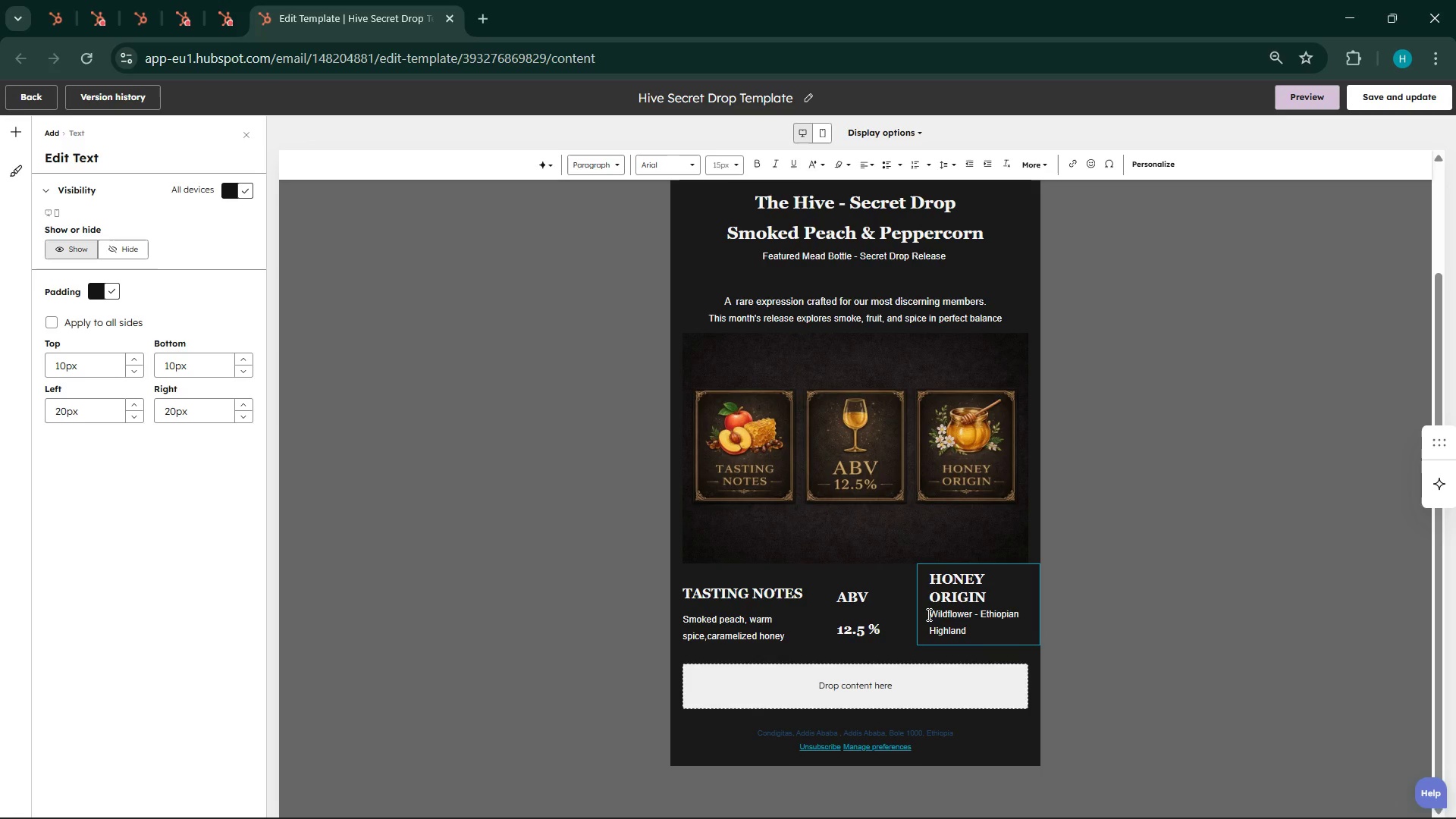 
left_click([927, 614])
 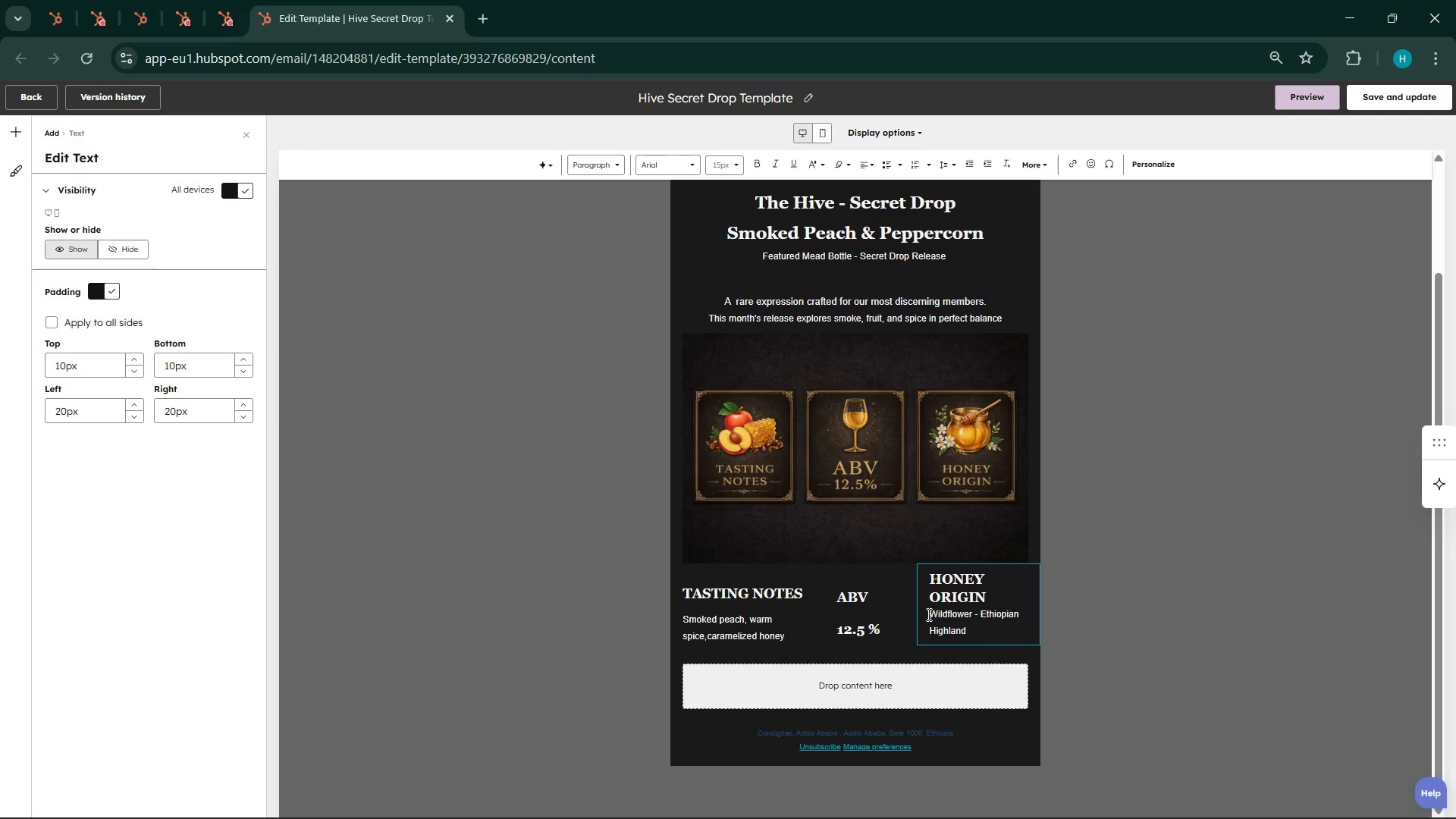 
key(Enter)
 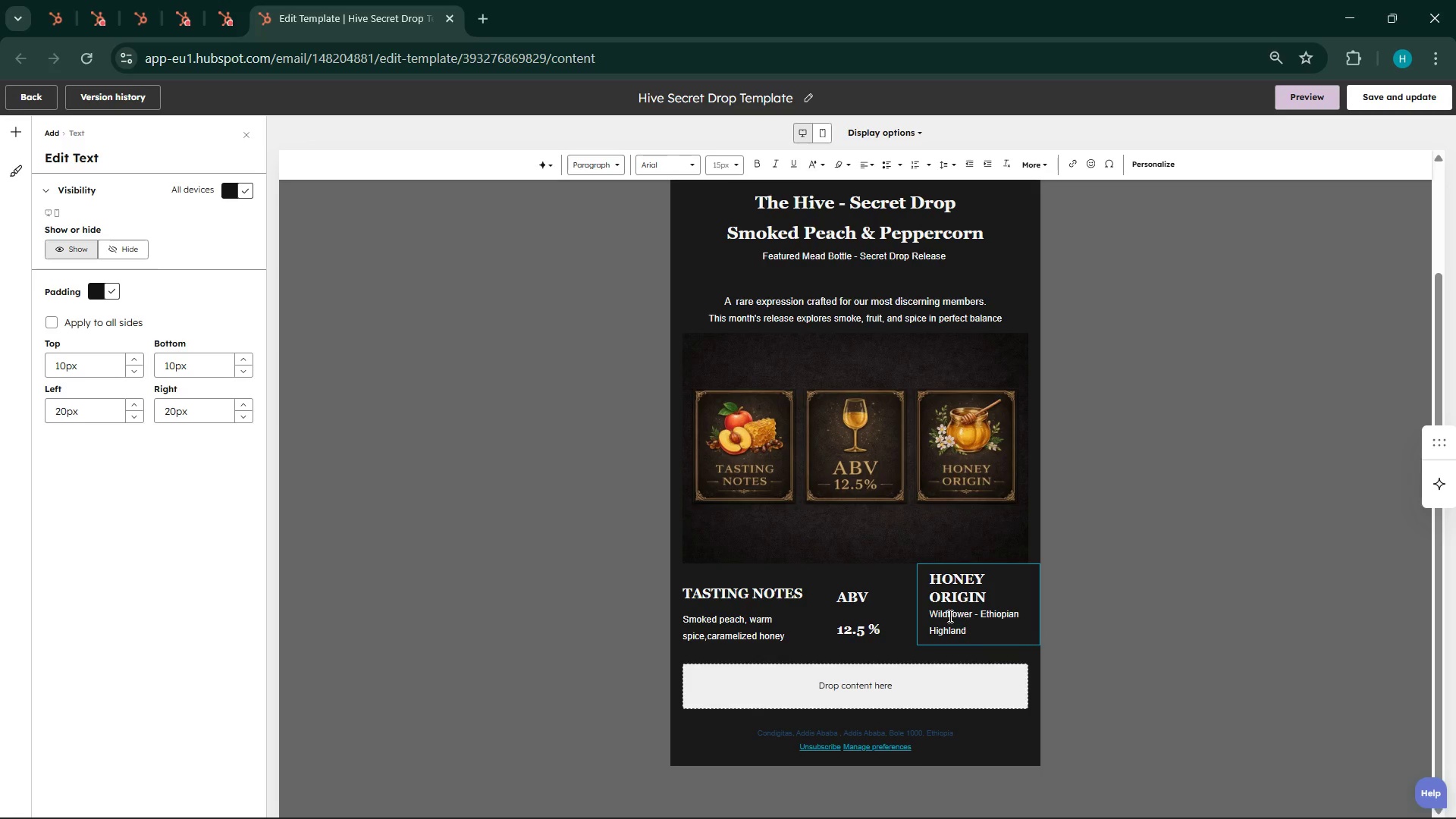 
left_click([940, 613])
 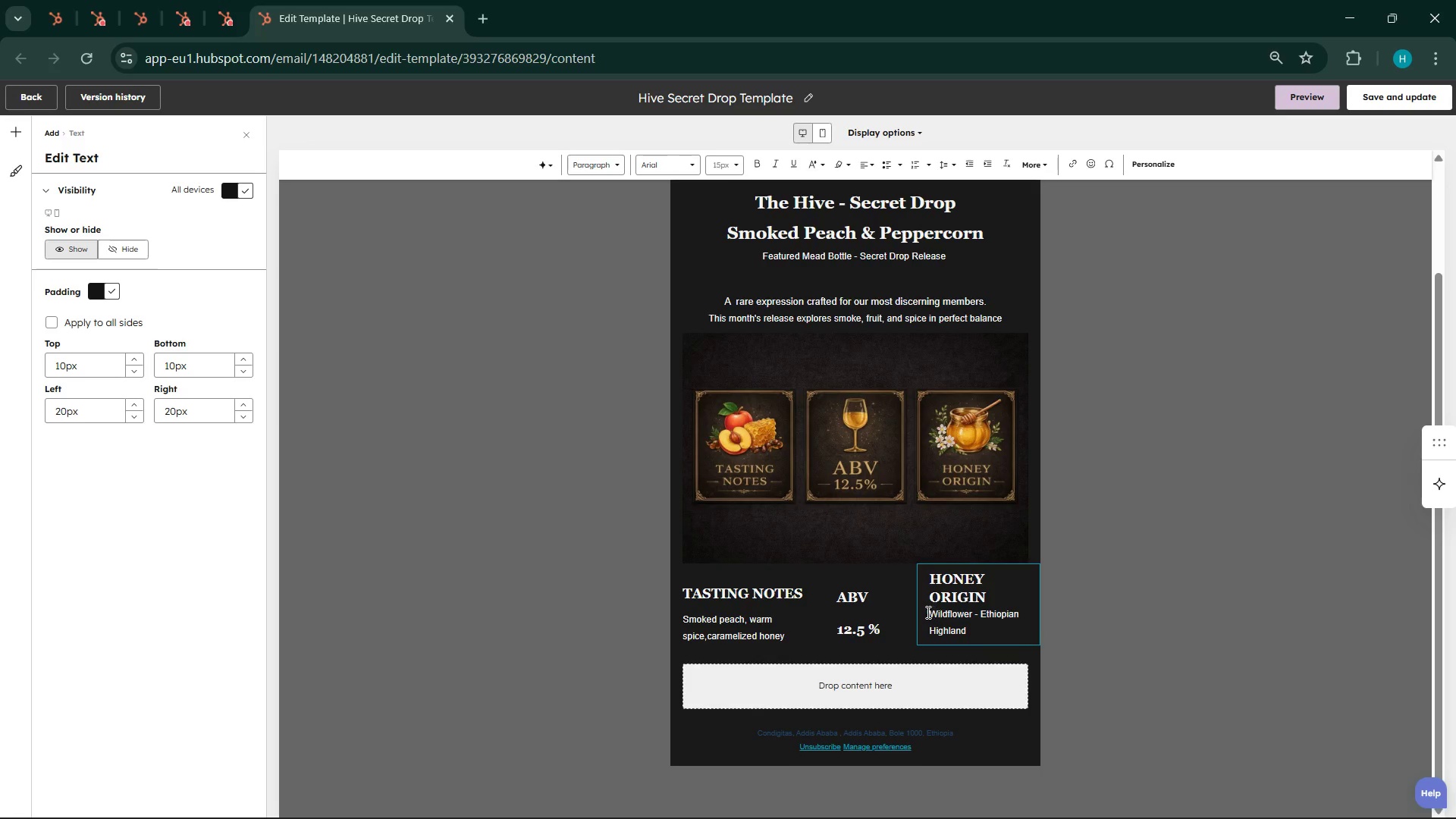 
left_click([927, 612])
 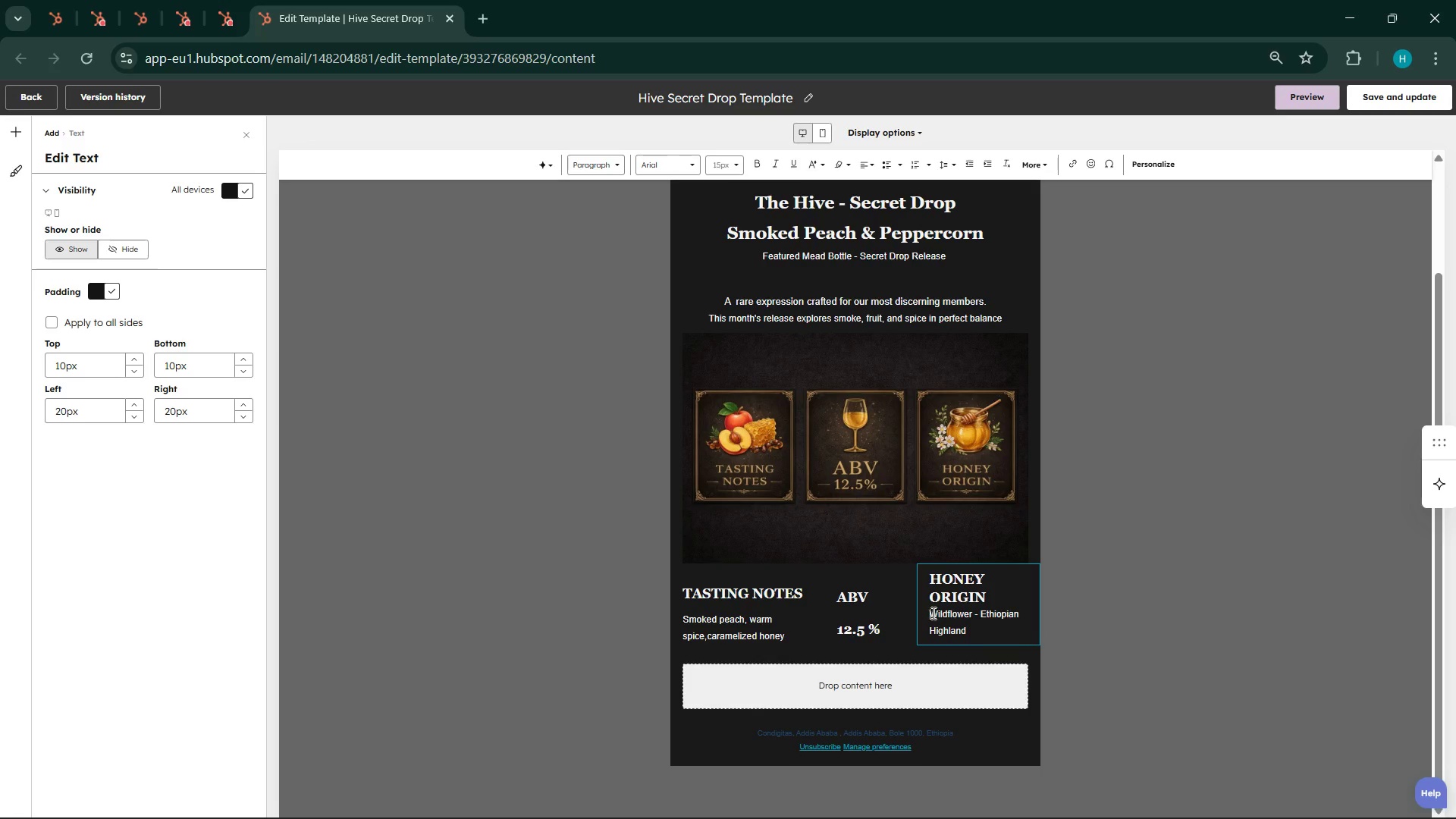 
left_click([932, 613])
 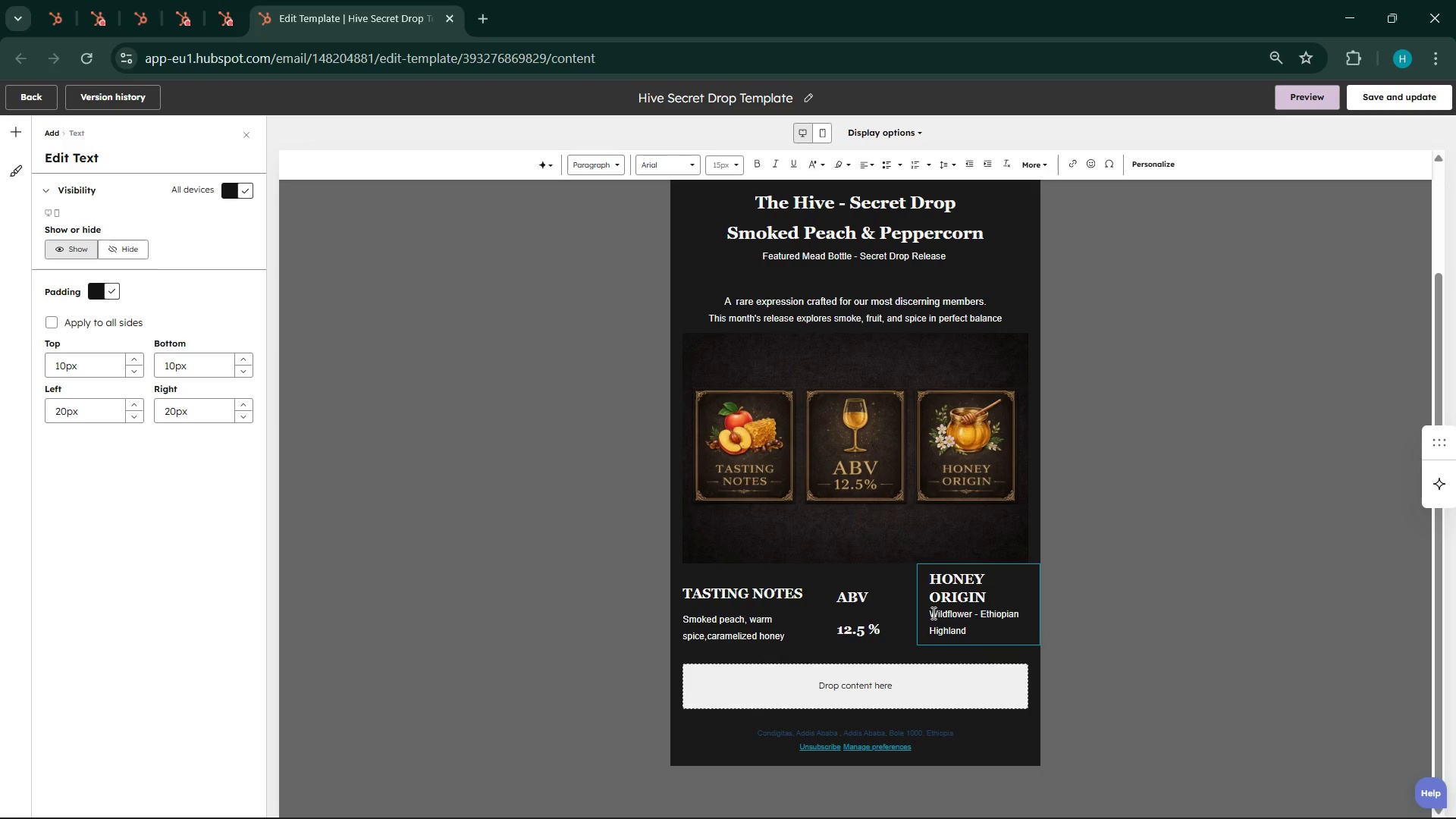 
key(Enter)
 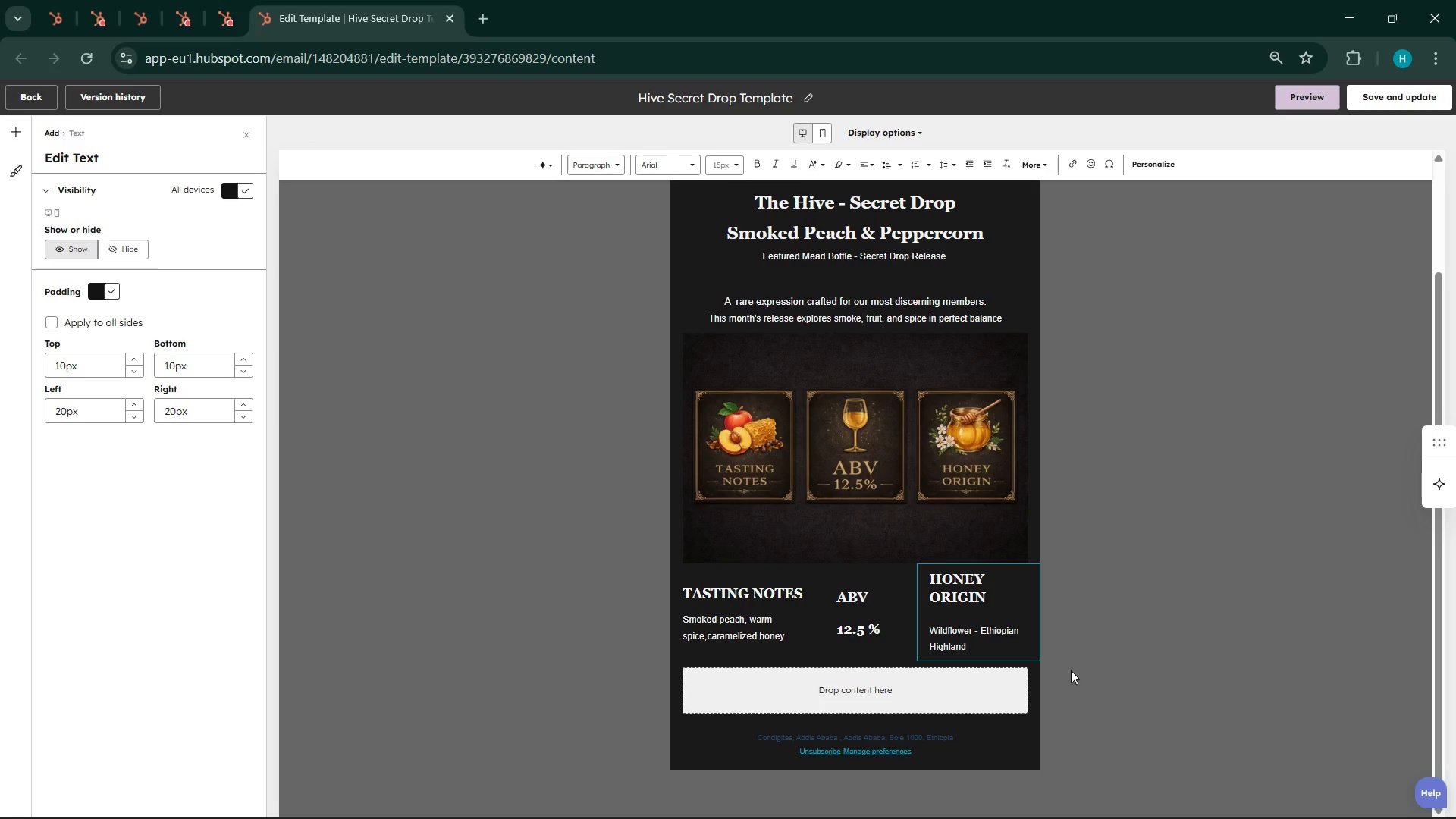 
left_click([1098, 673])
 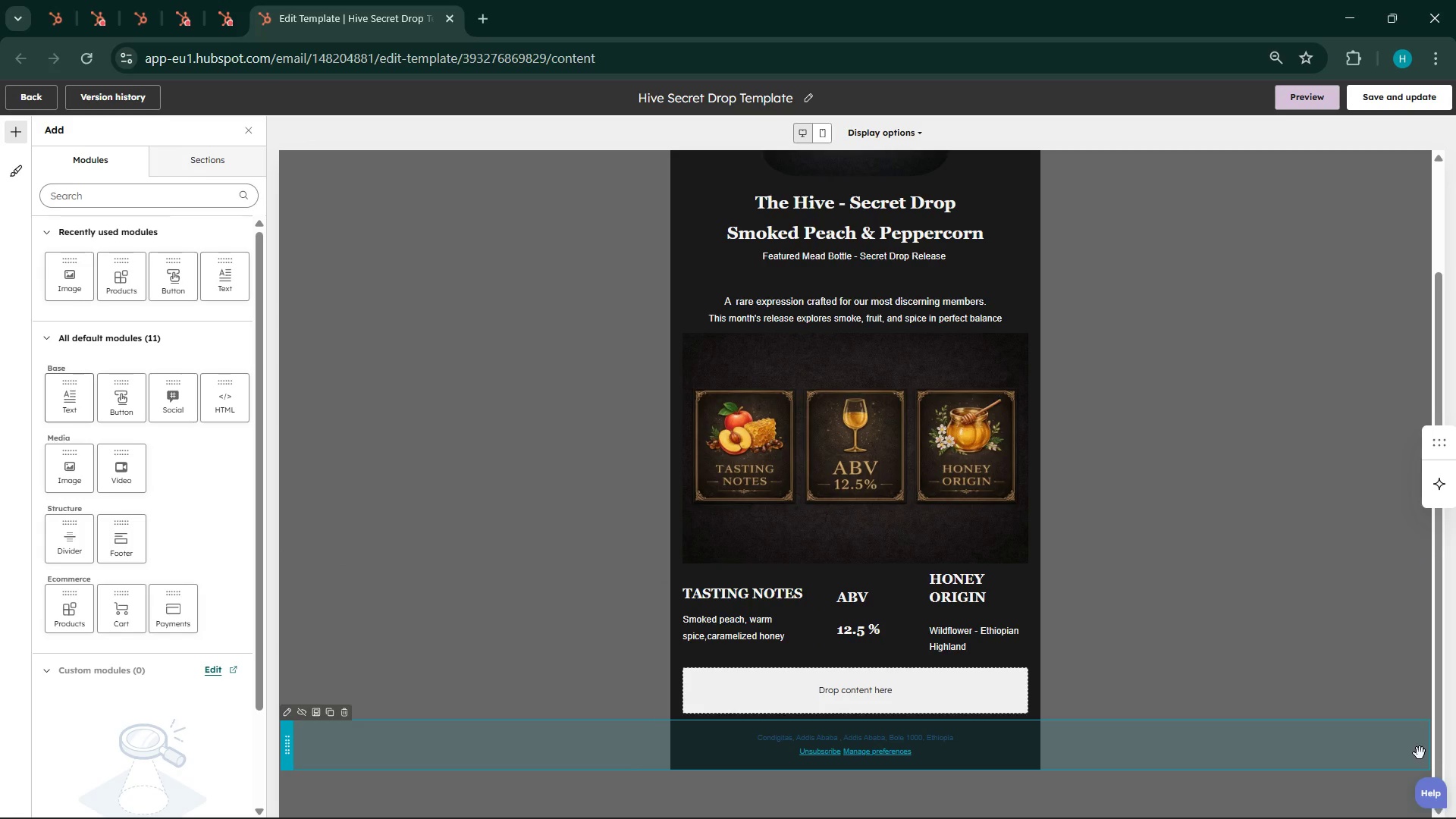 
wait(22.03)
 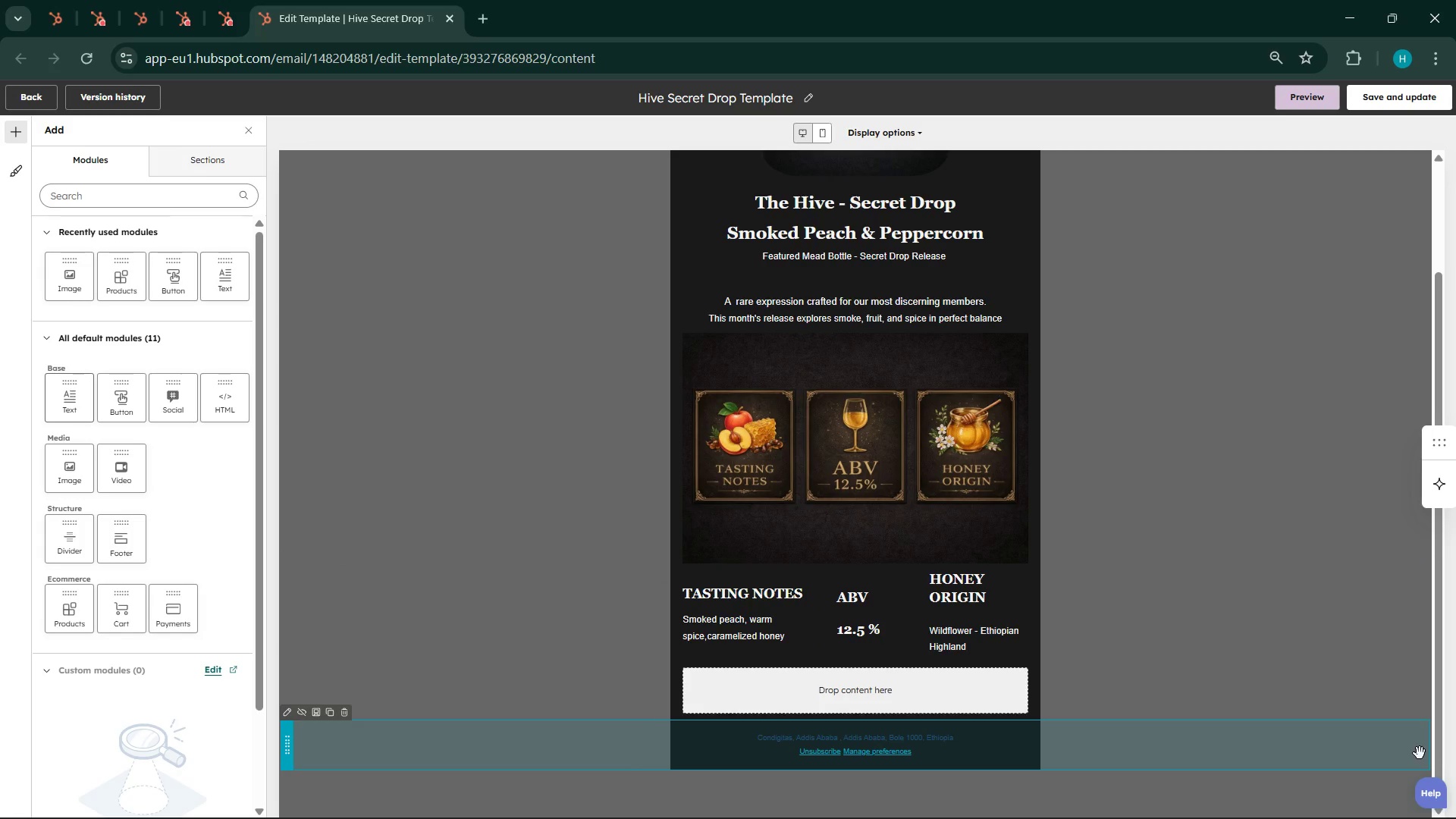 
left_click([1037, 586])
 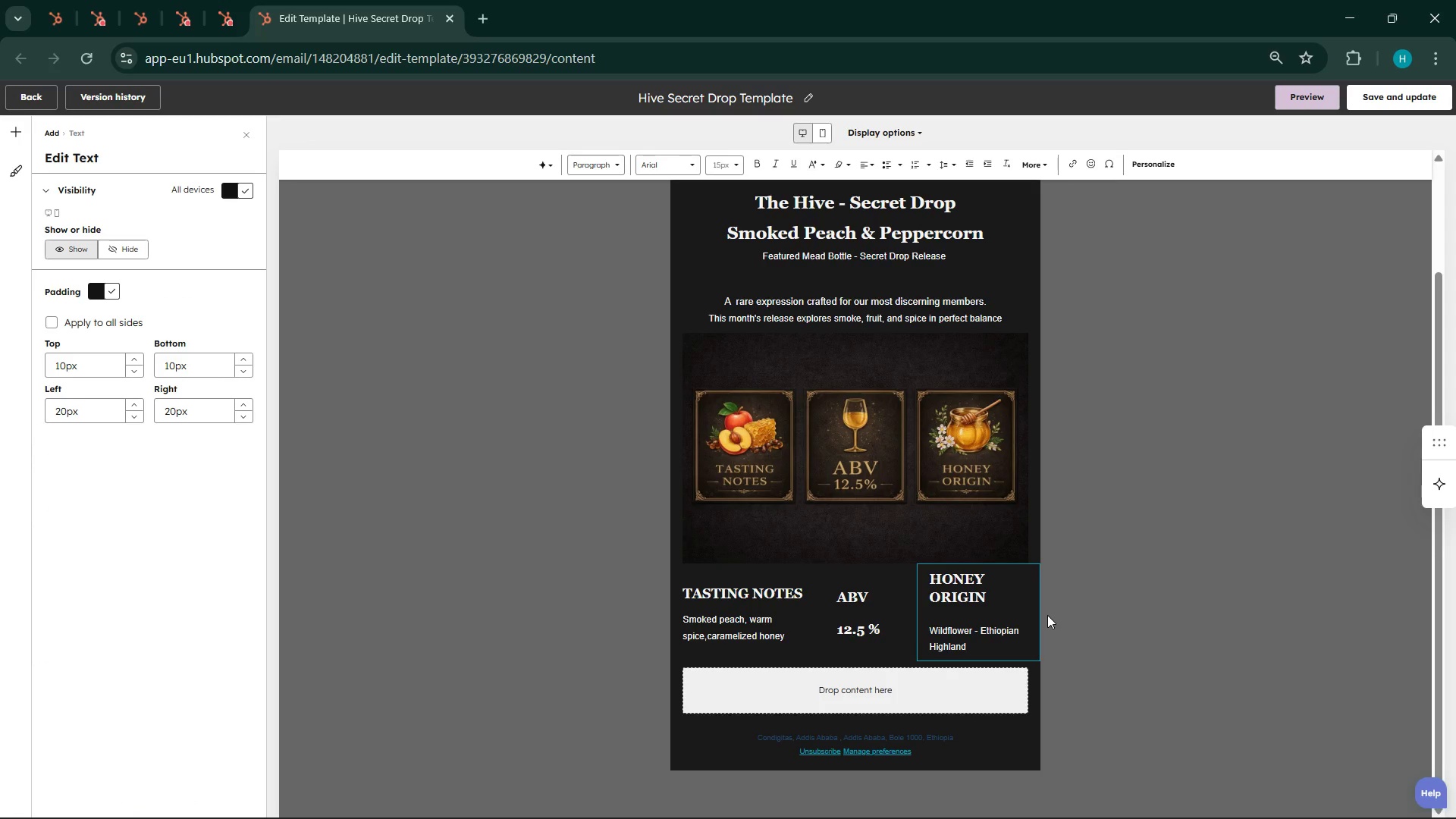 
left_click([1101, 464])
 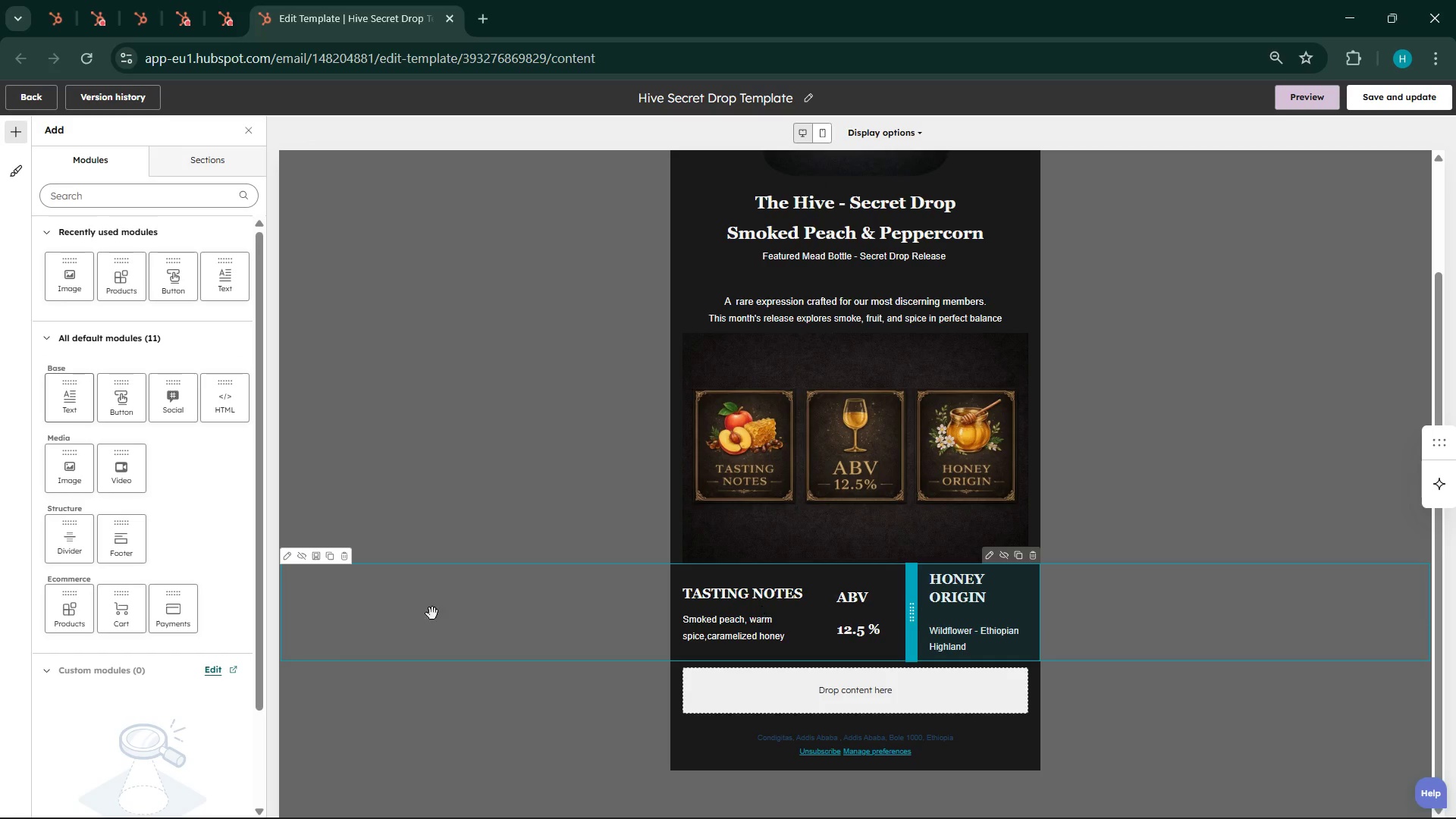 
left_click([316, 616])
 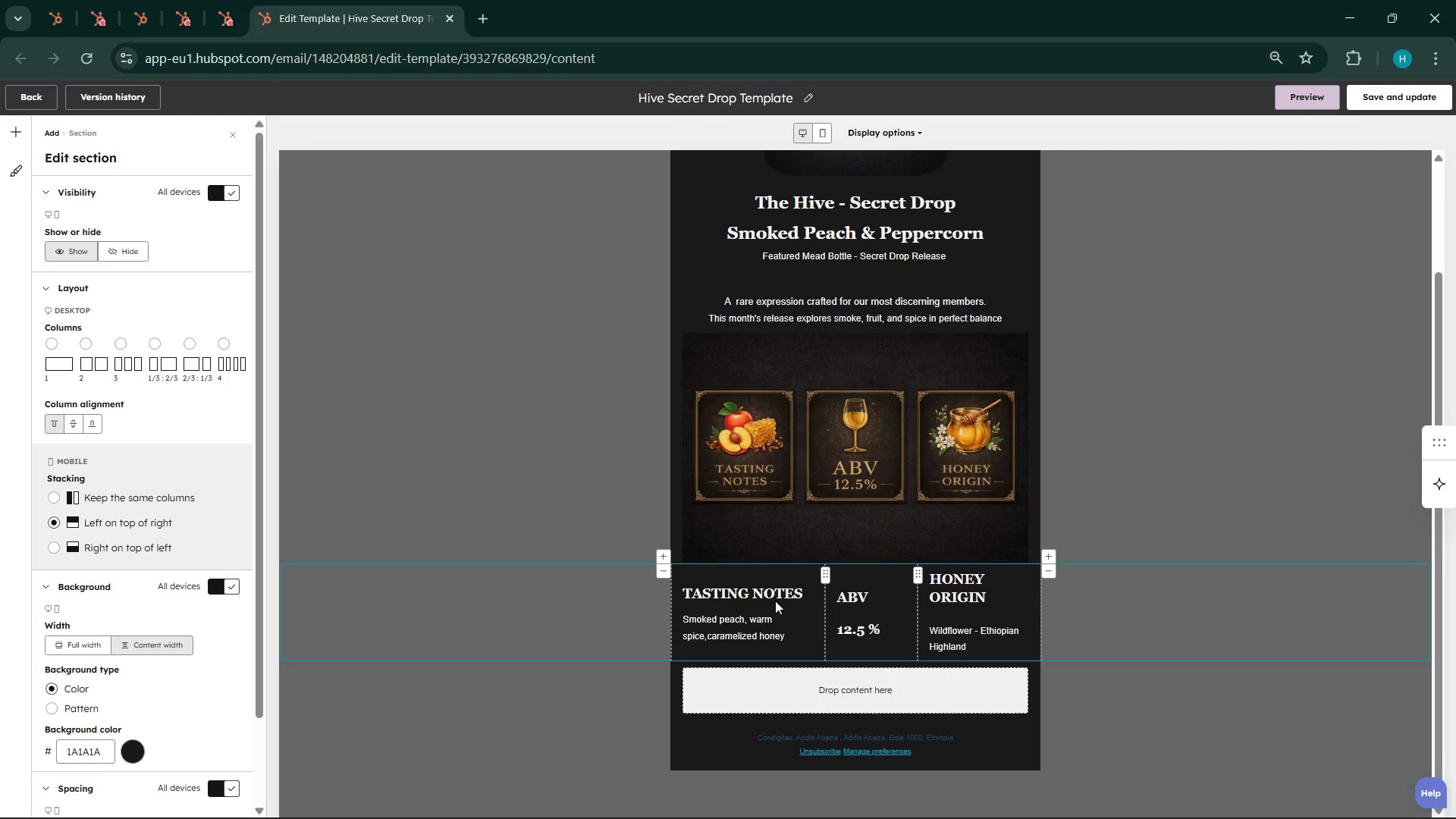 
wait(7.12)
 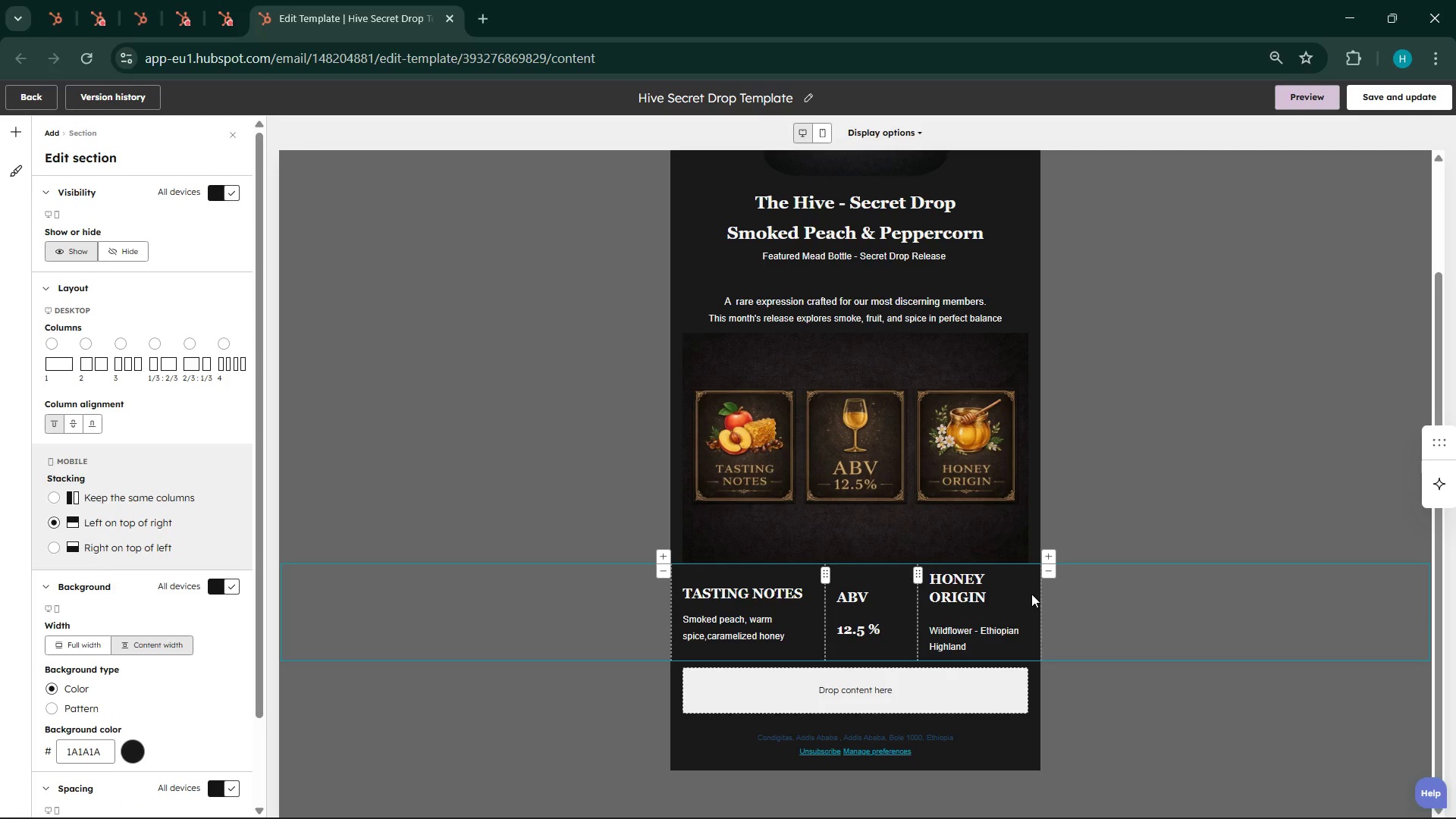 
left_click([1207, 725])
 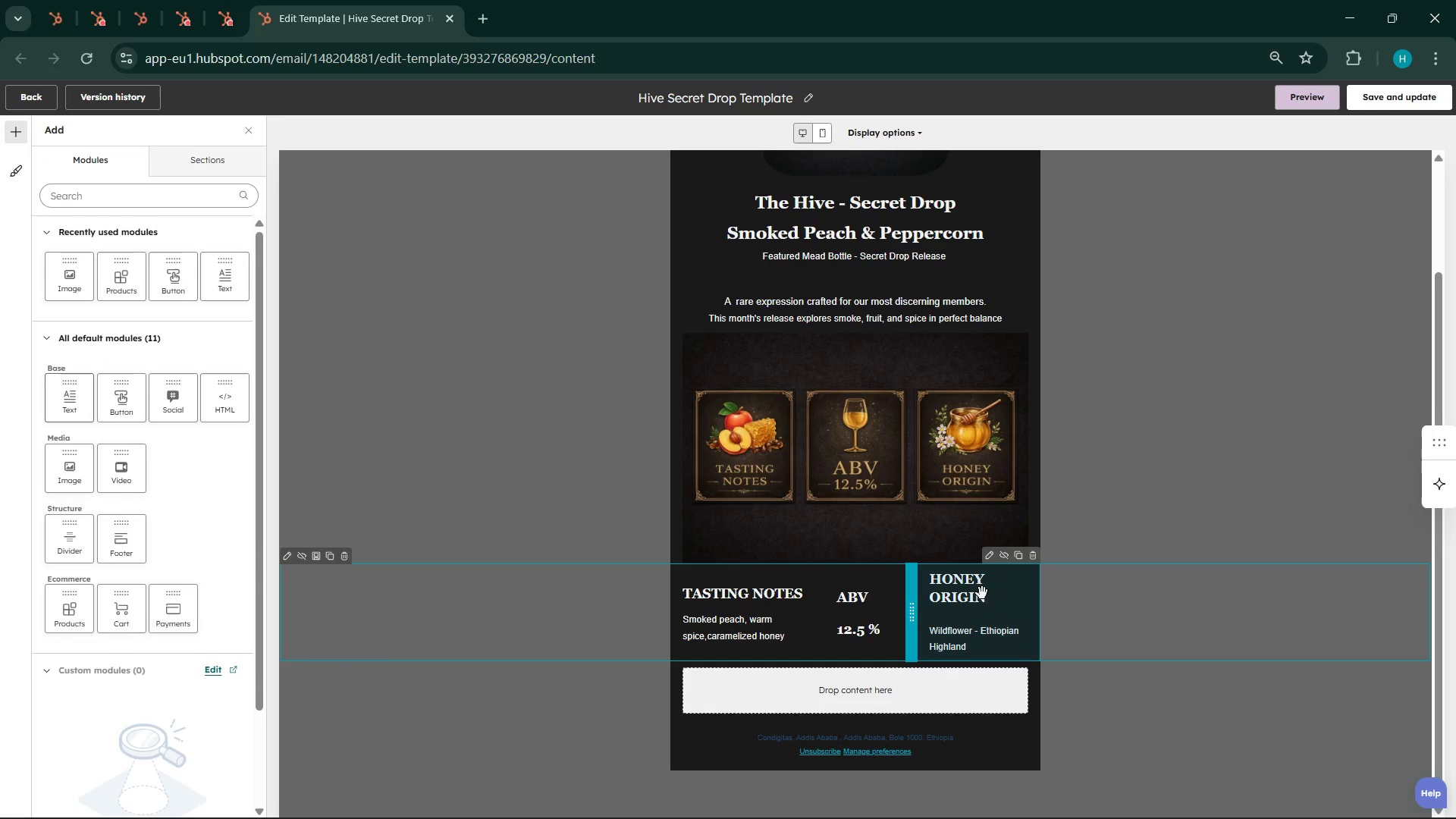 
left_click([982, 593])
 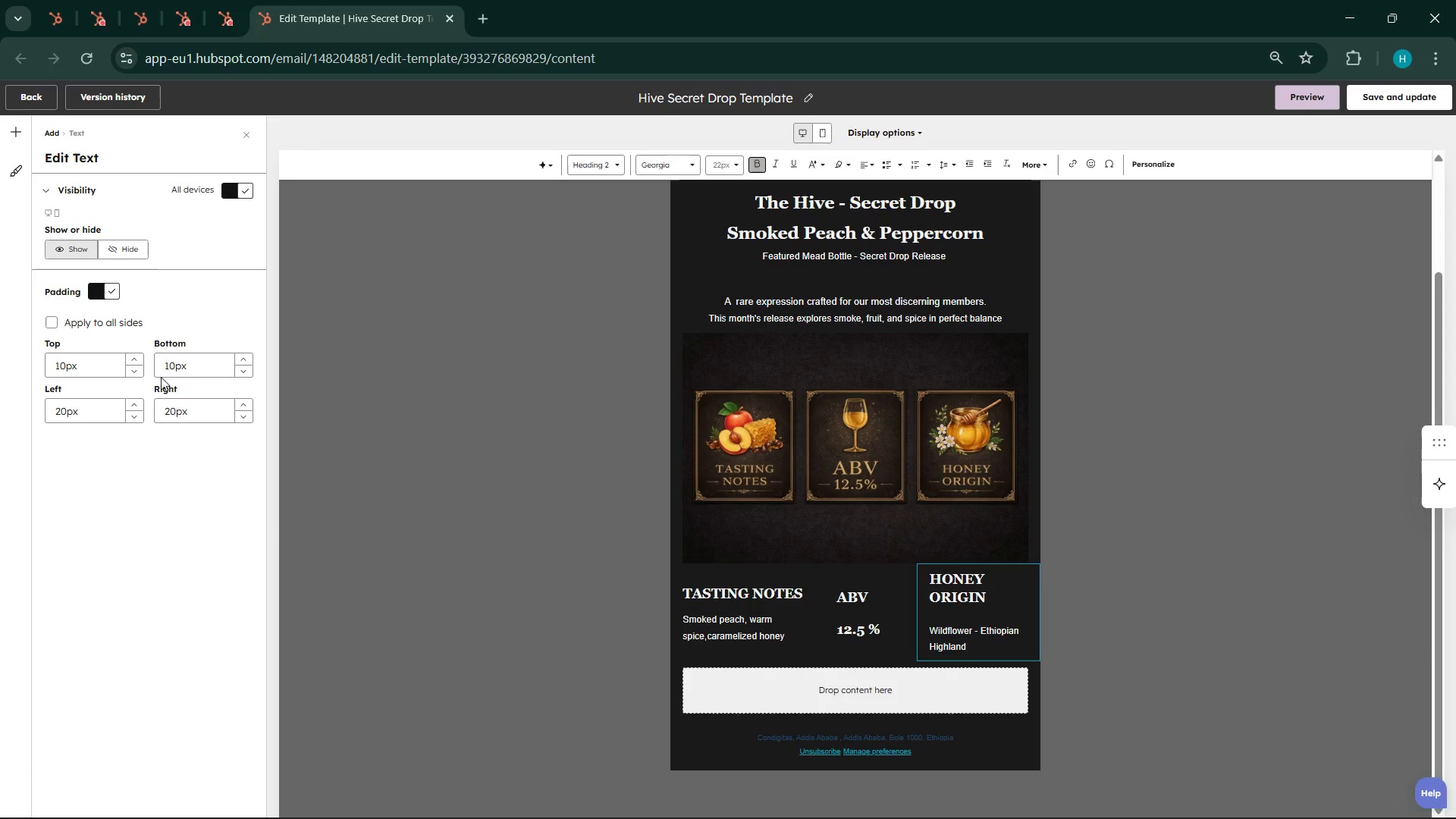 
left_click([131, 360])
 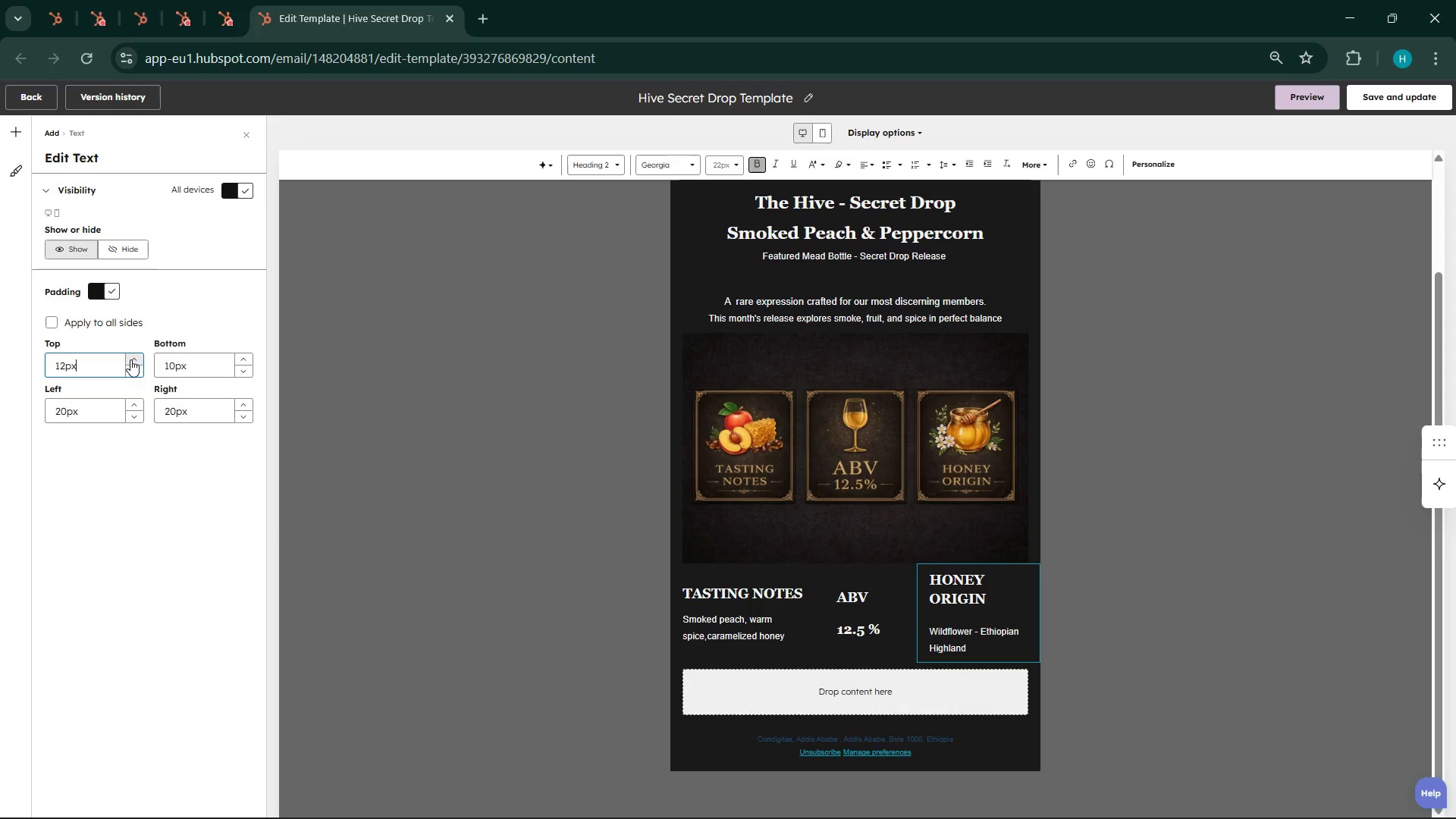 
double_click([130, 359])
 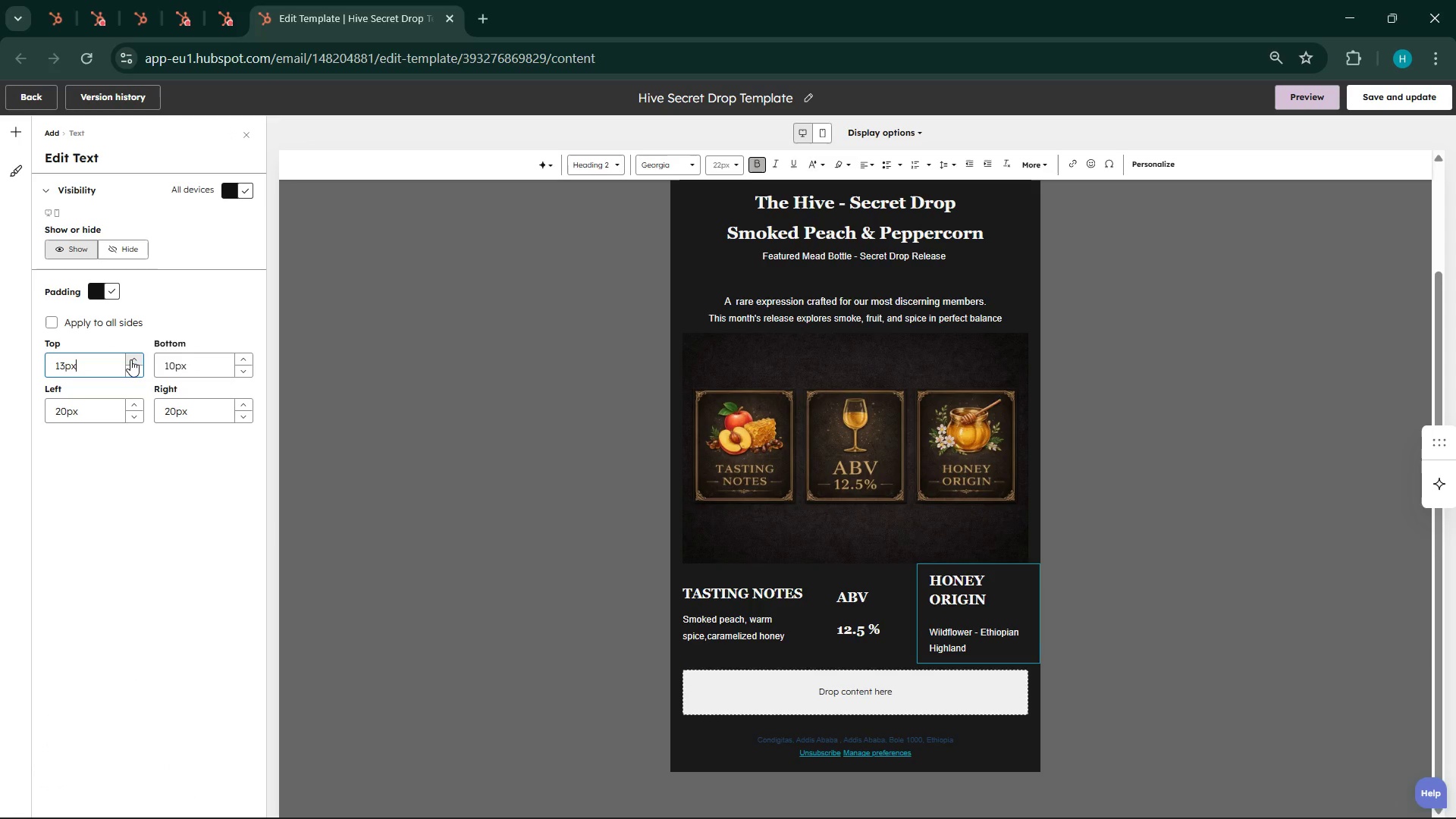 
triple_click([130, 359])
 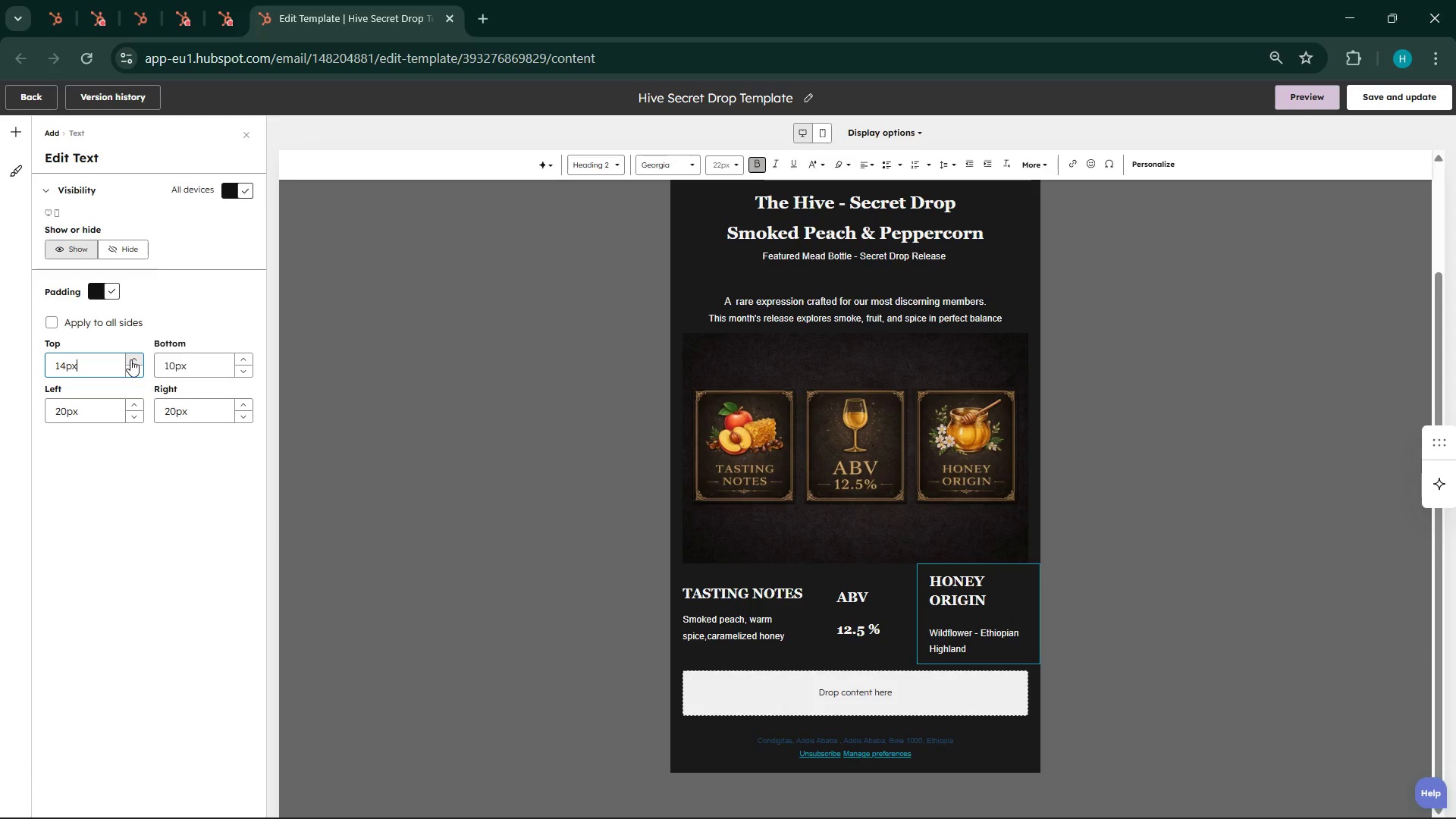 
triple_click([130, 359])
 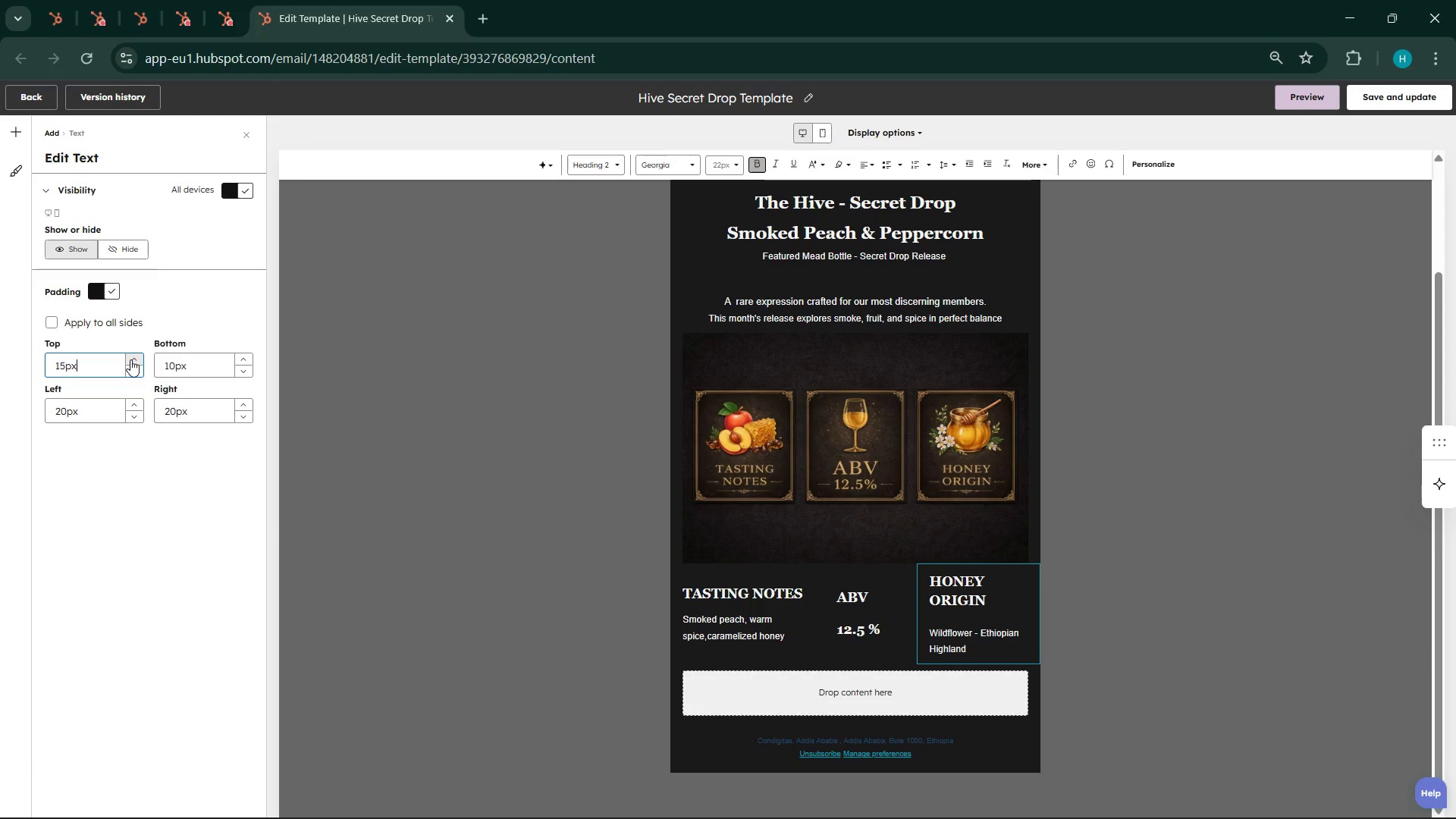 
triple_click([130, 359])
 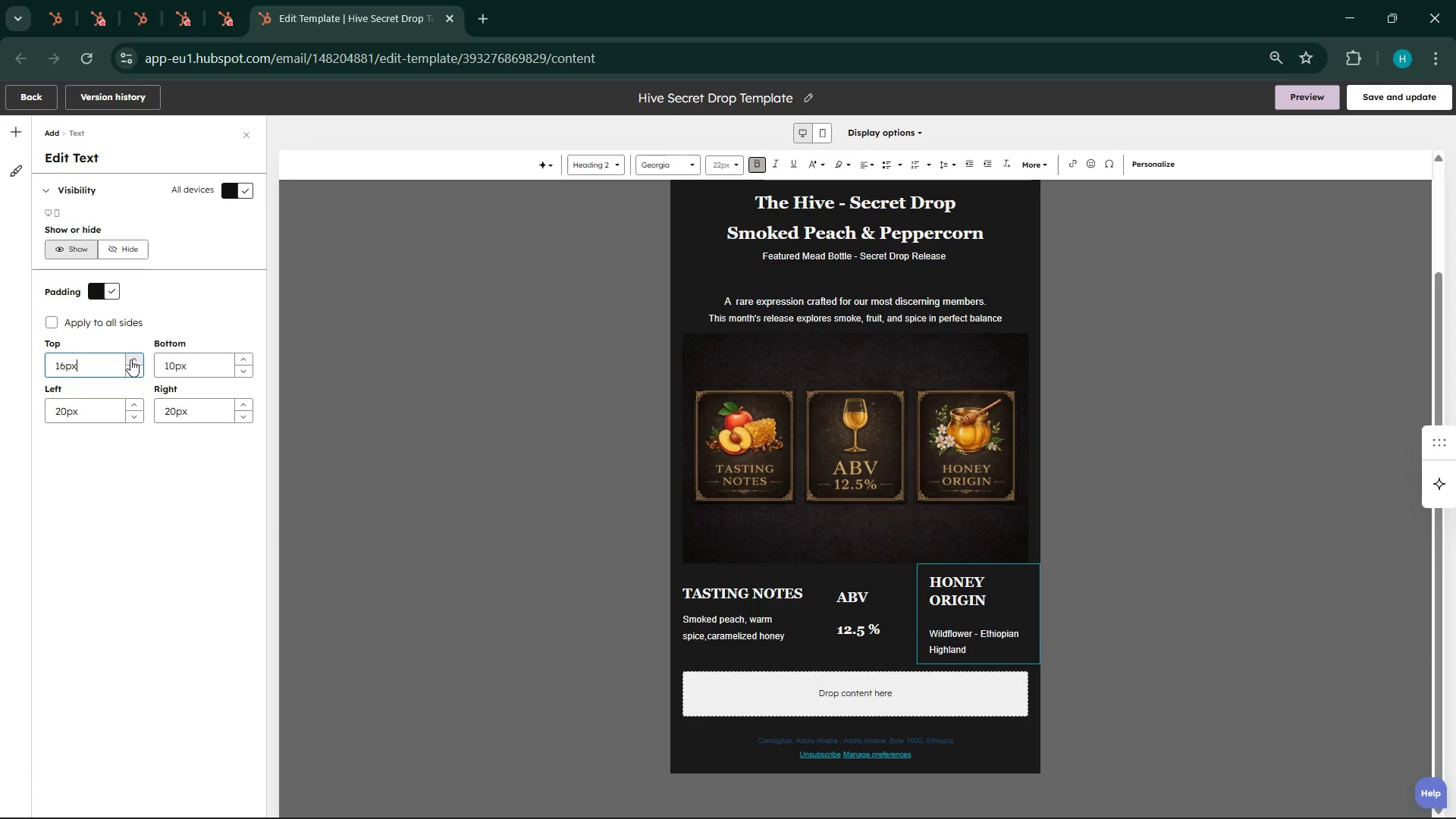 
triple_click([130, 359])
 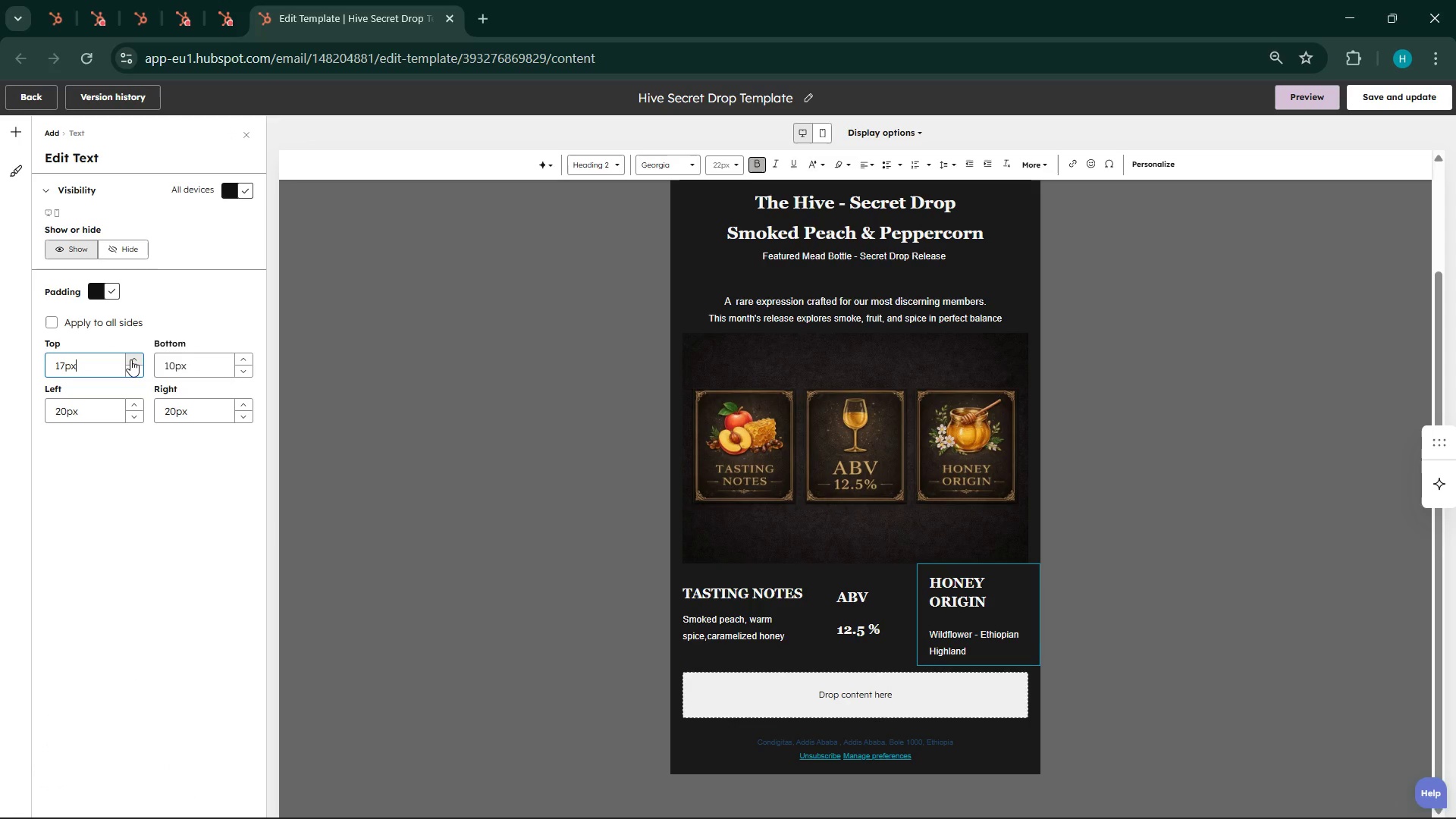 
triple_click([130, 359])
 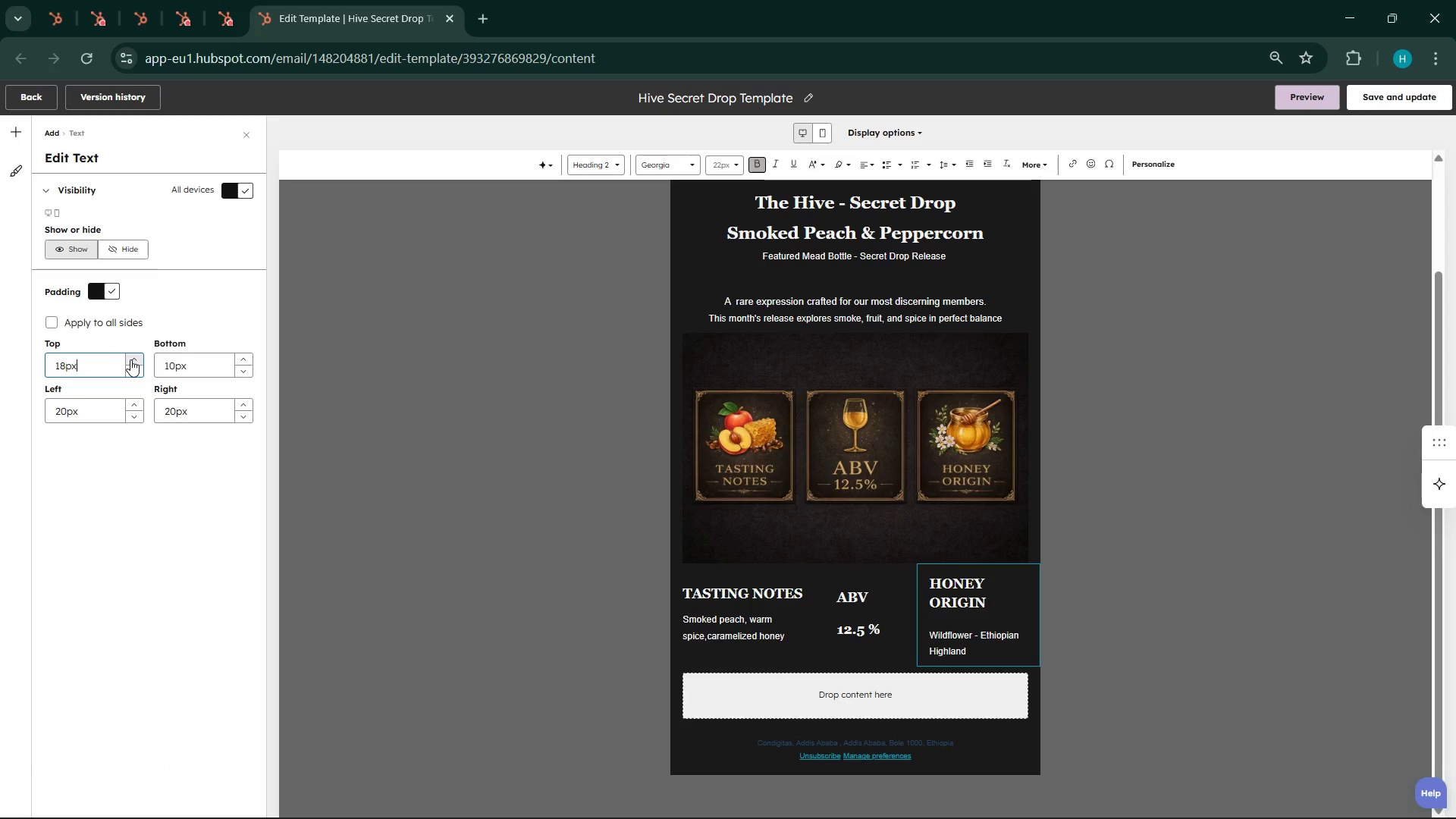 
triple_click([130, 359])
 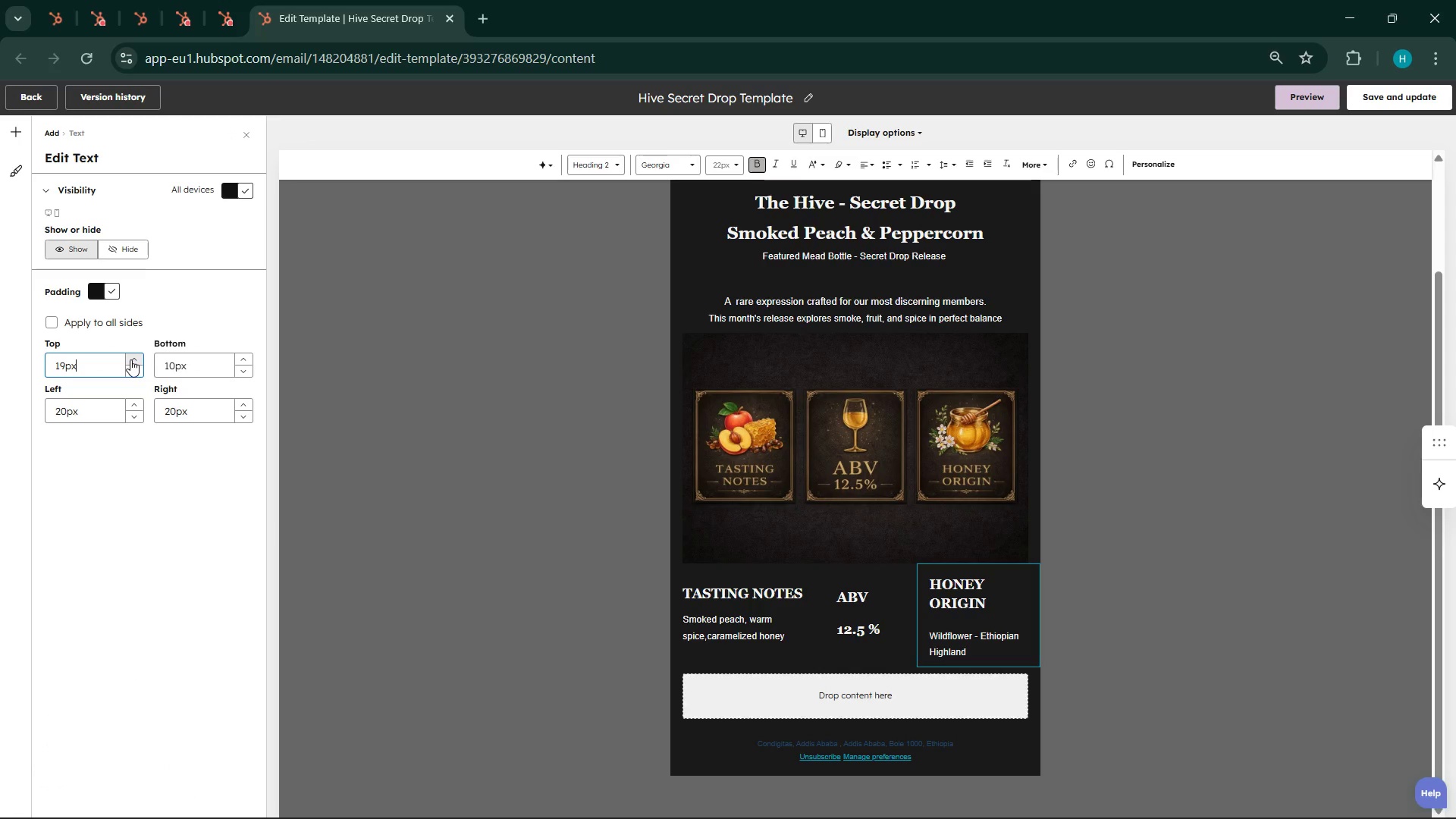 
left_click([130, 359])
 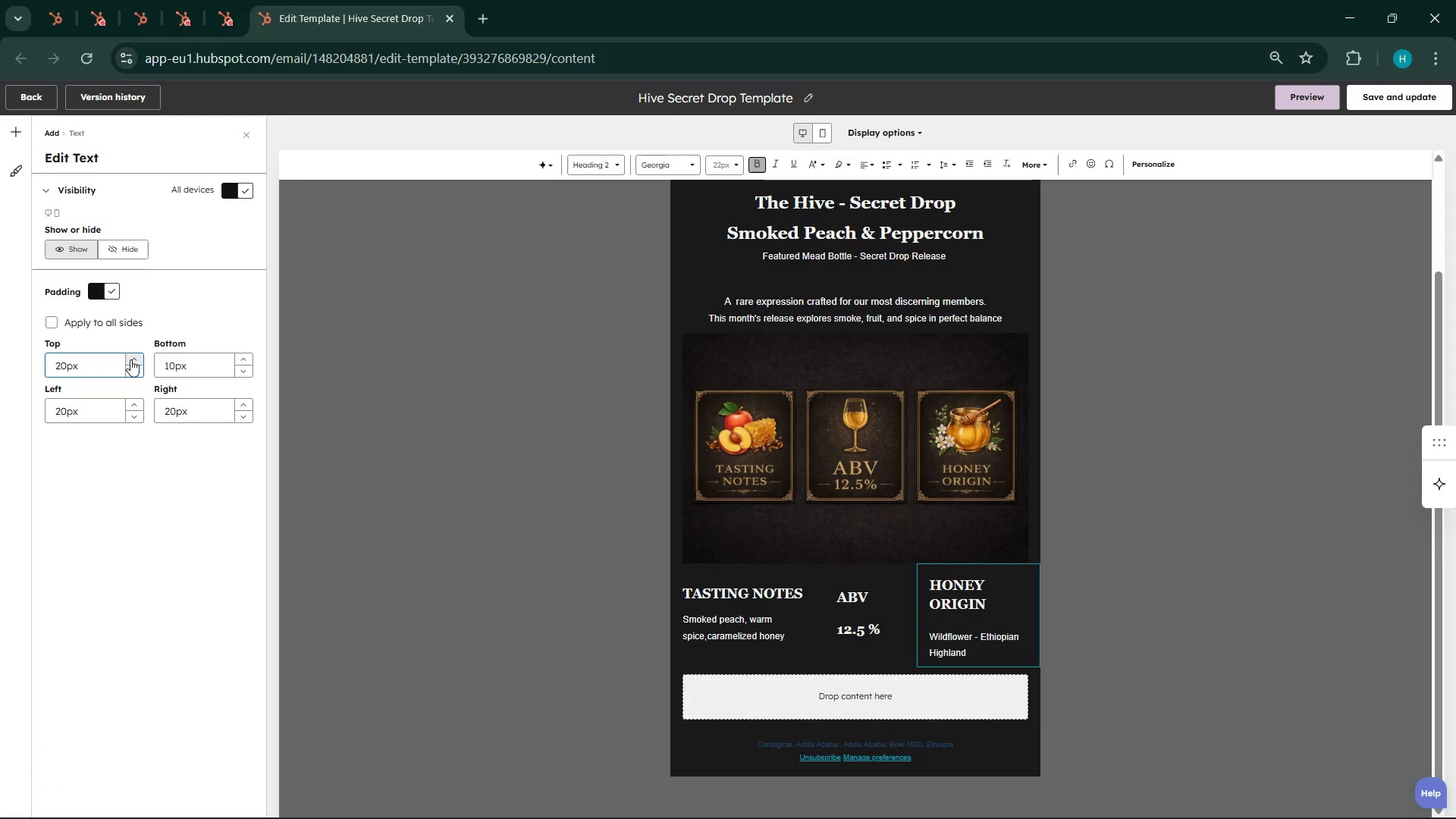 
double_click([130, 359])
 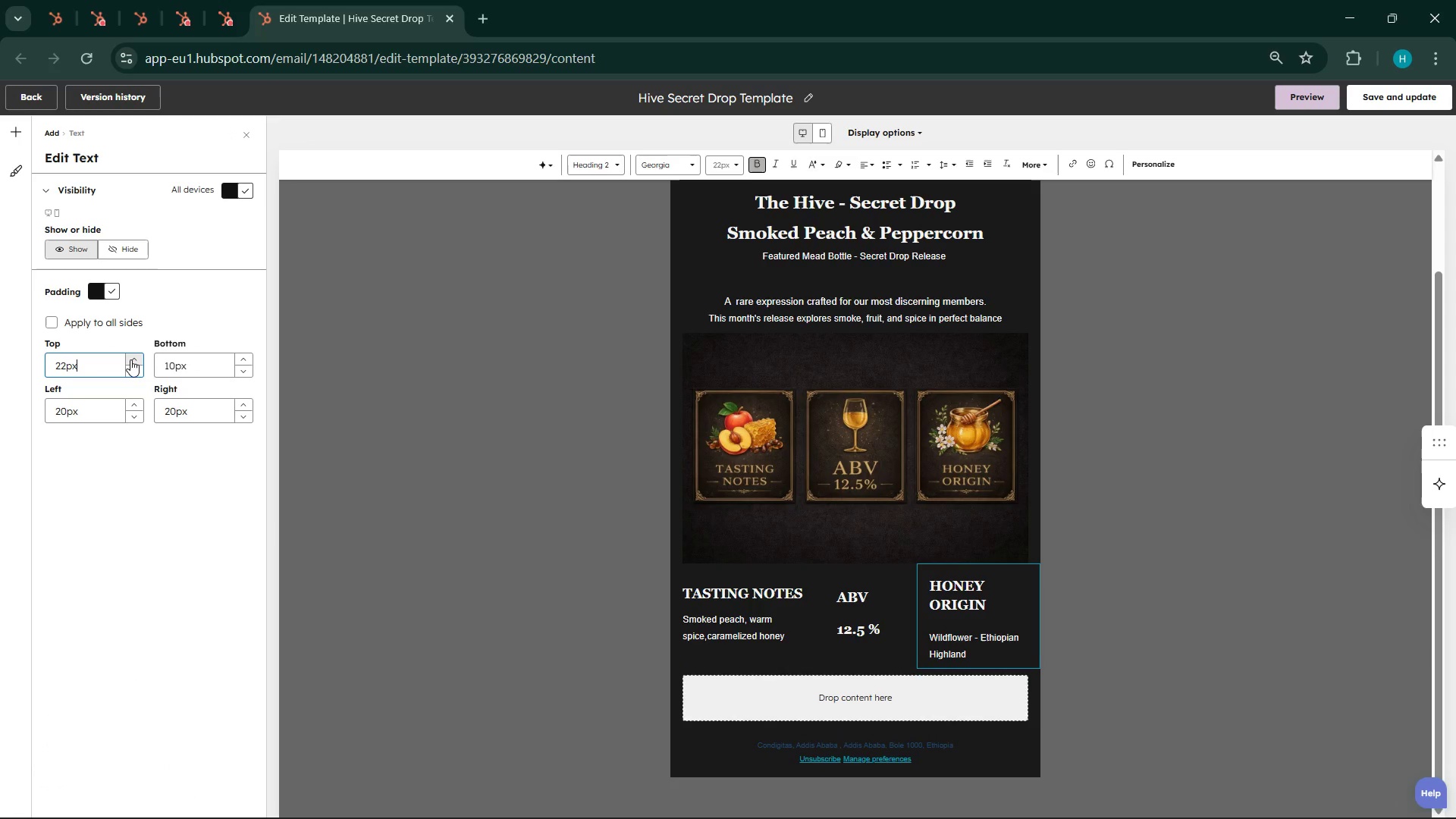 
triple_click([130, 359])
 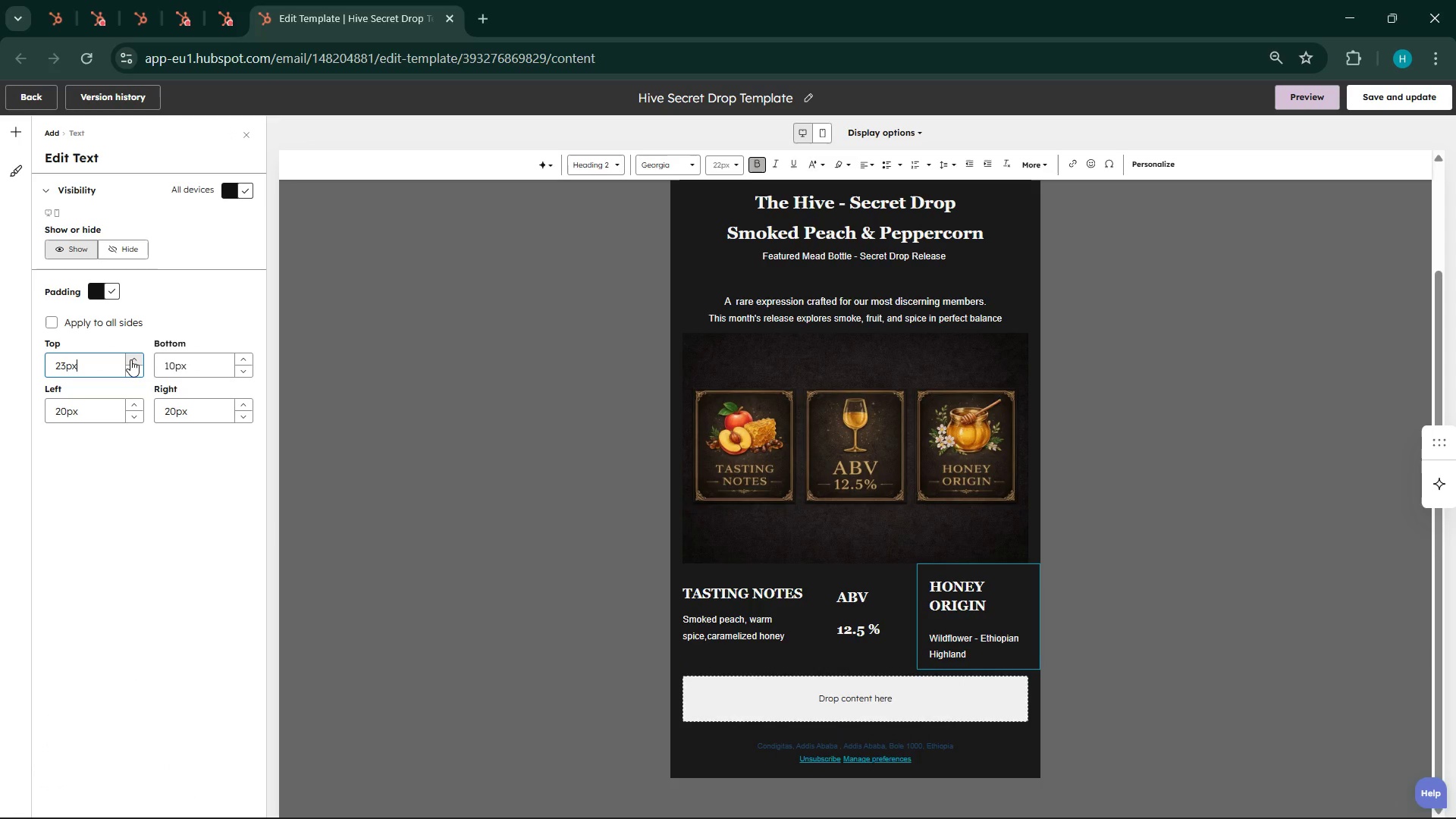 
triple_click([130, 359])
 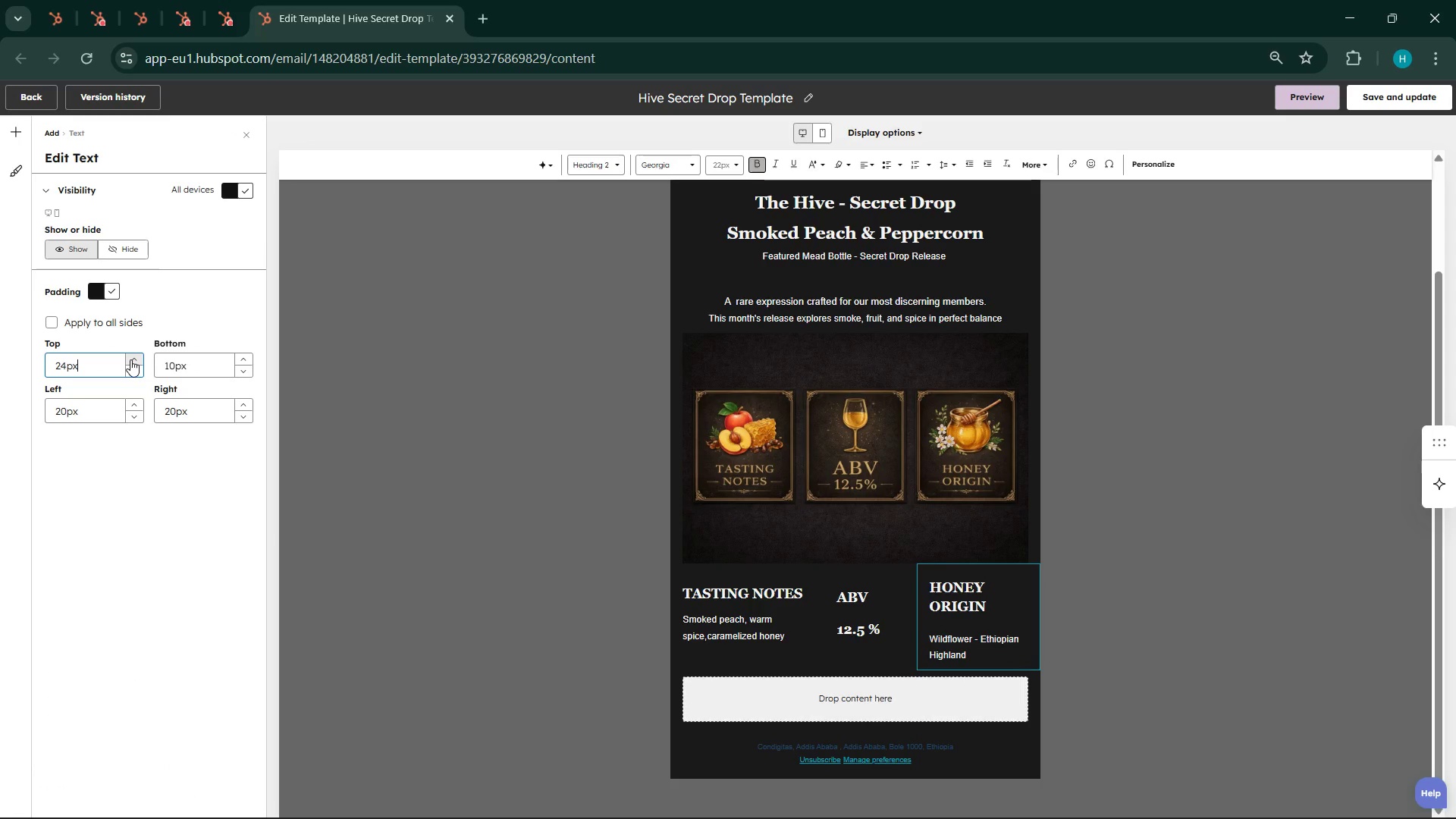 
left_click([130, 359])
 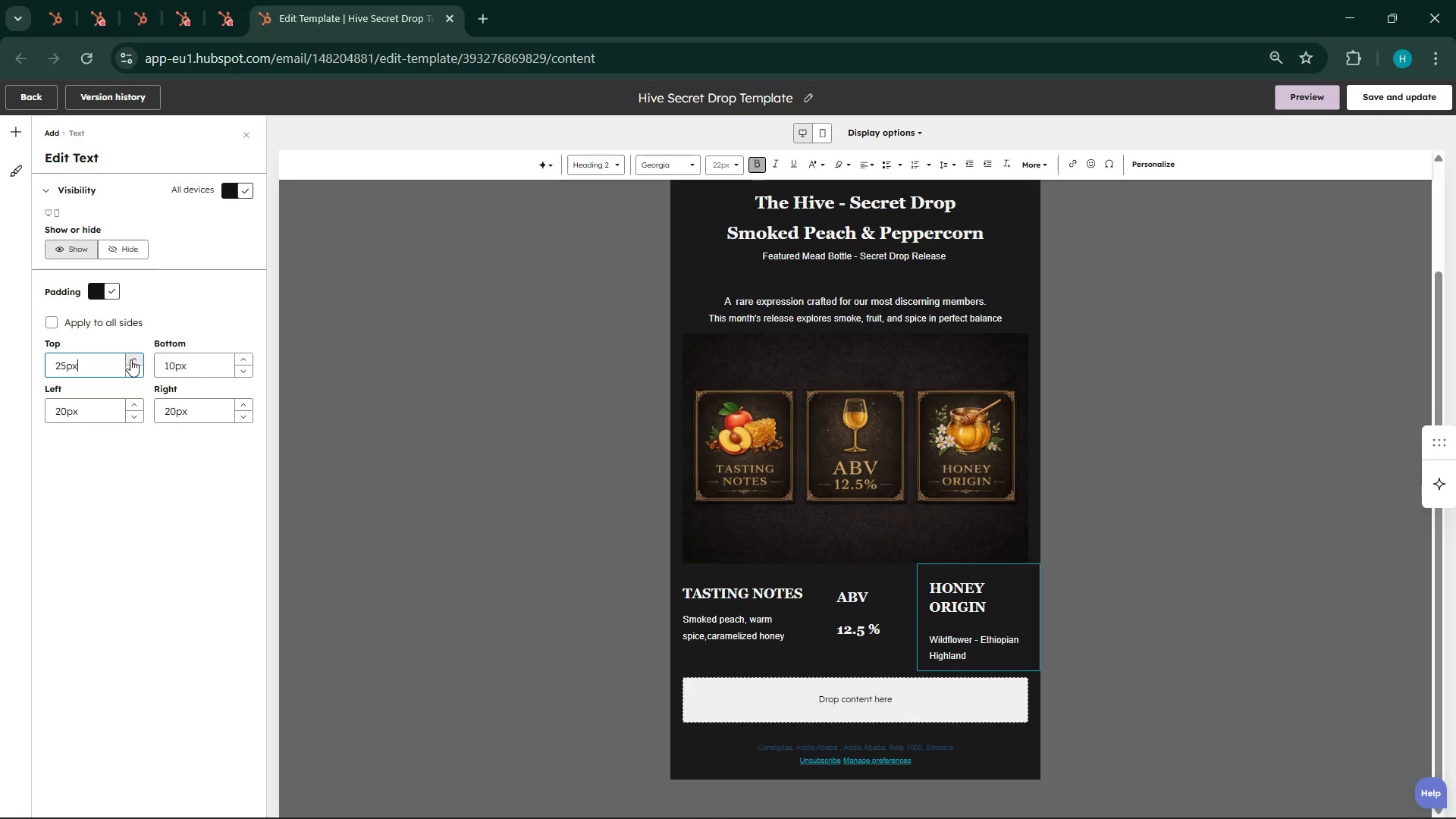 
left_click([130, 359])
 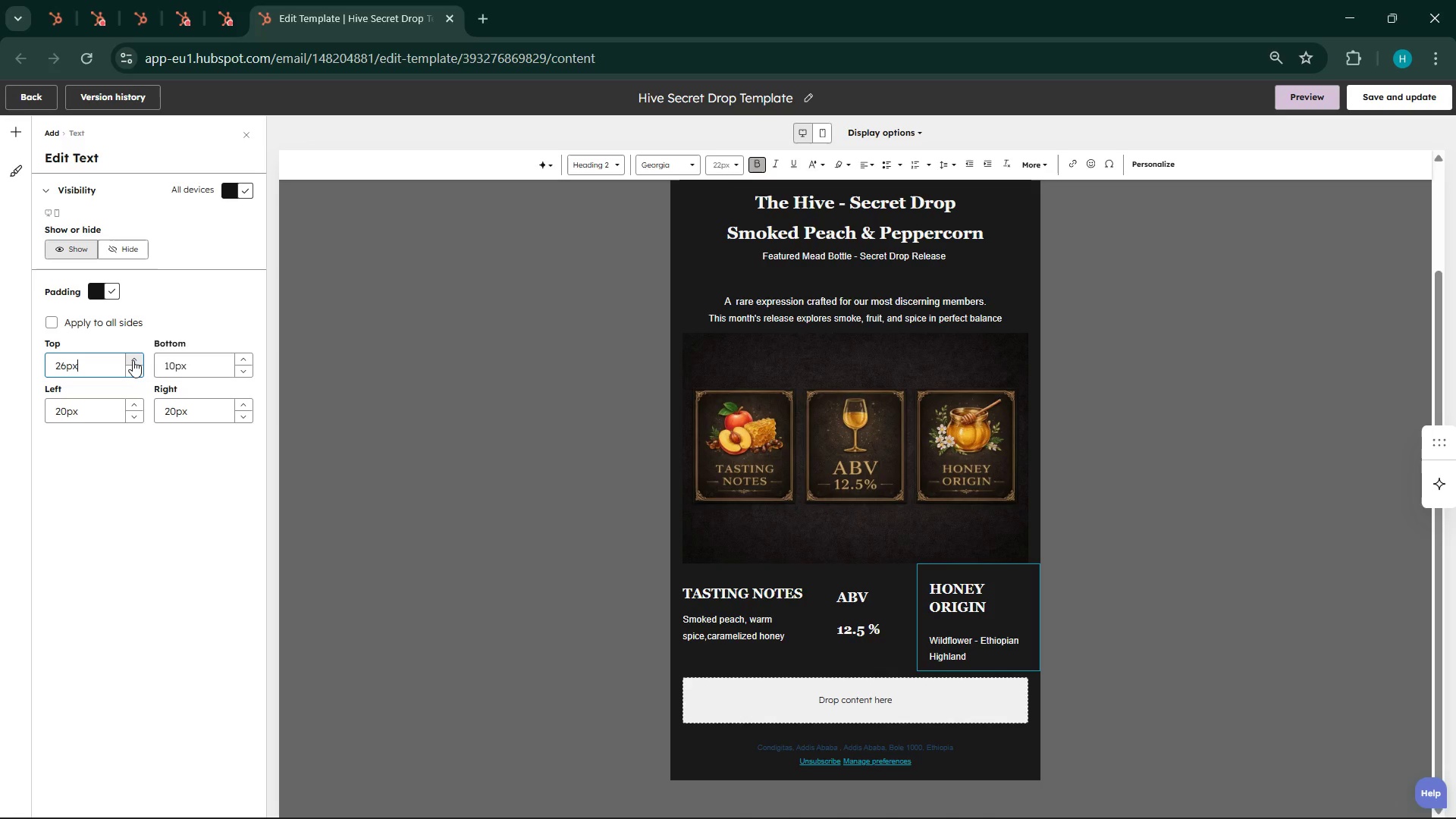 
double_click([45, 361])
 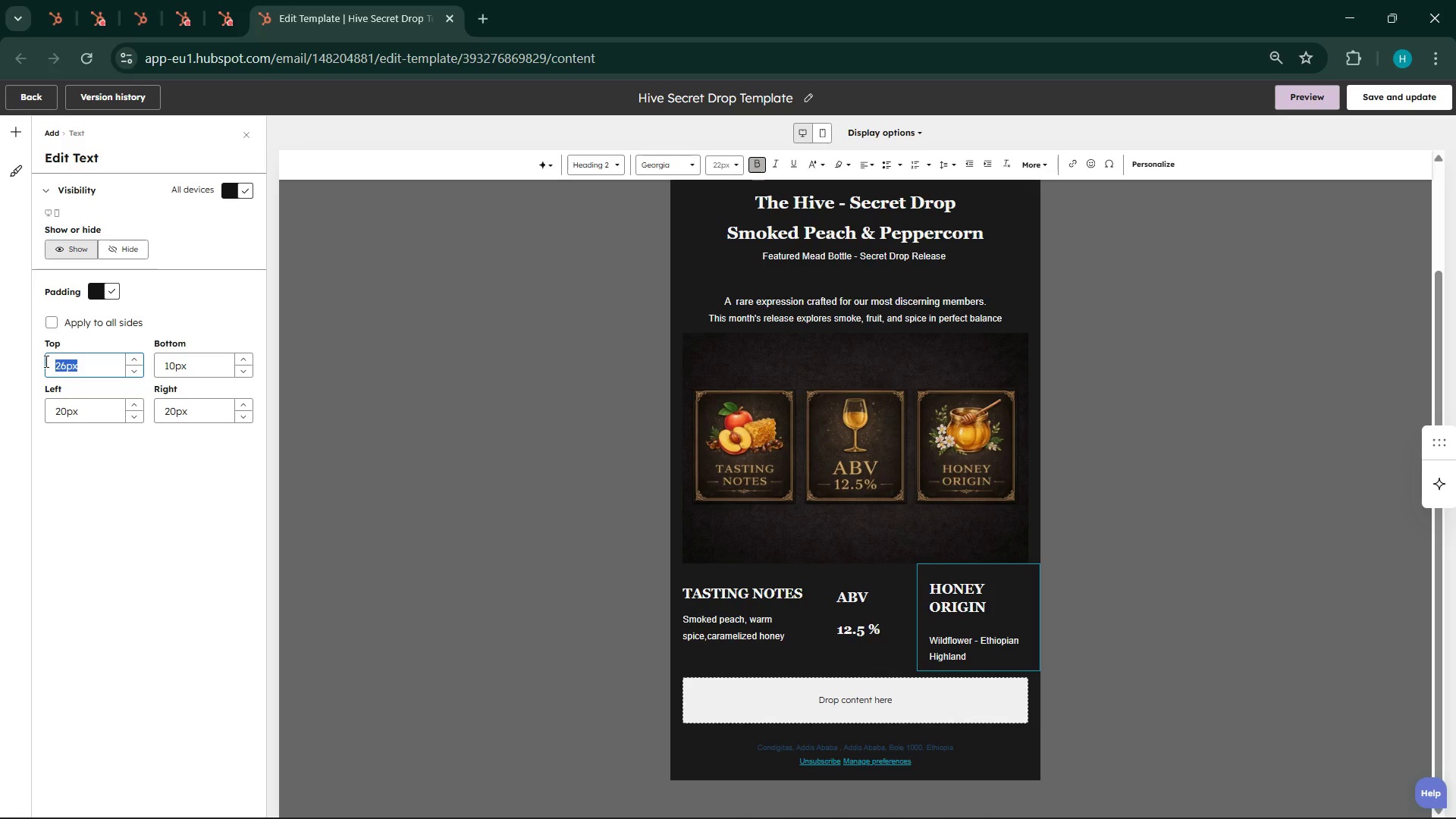 
key(0)
 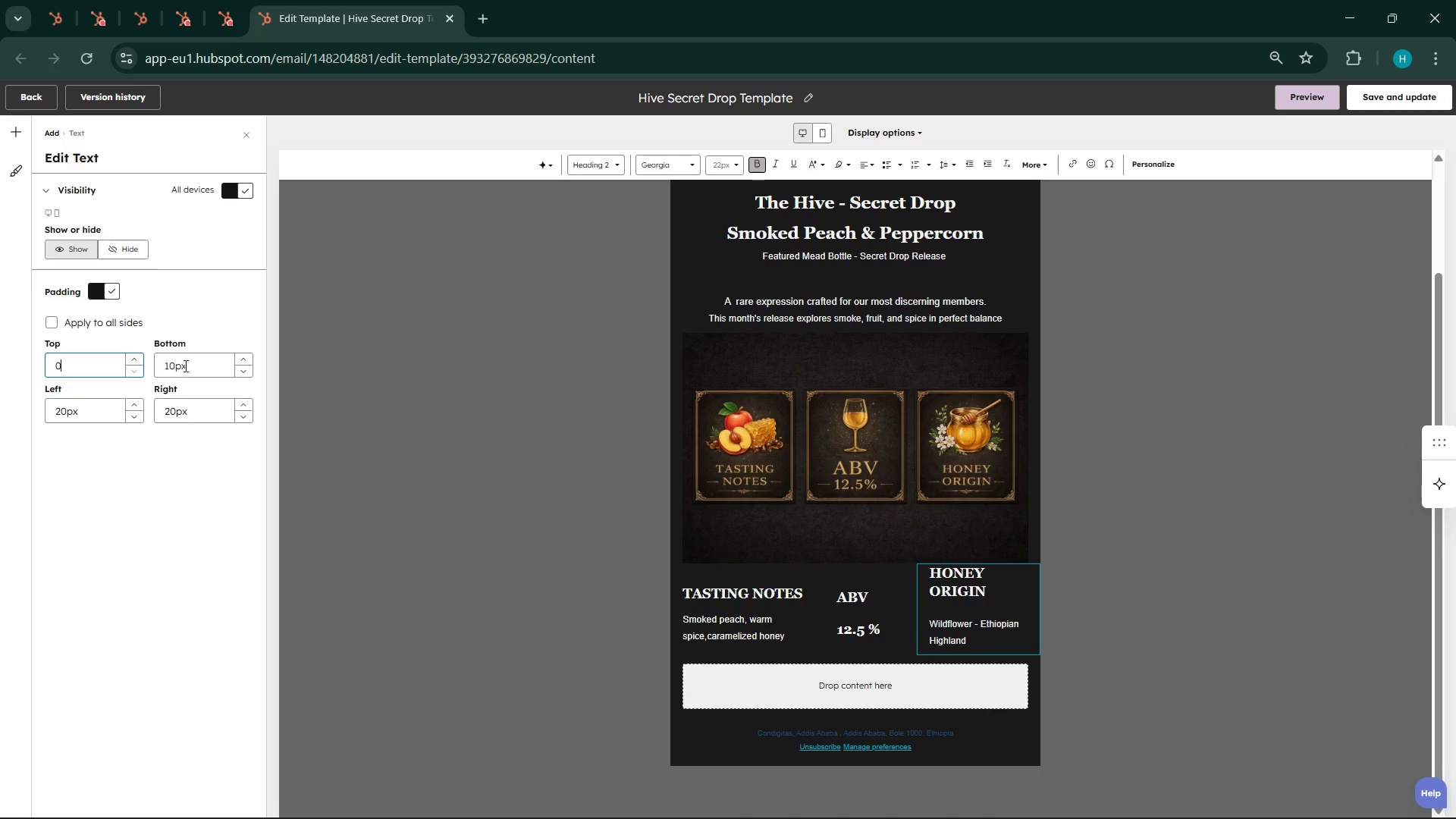 
left_click([183, 366])
 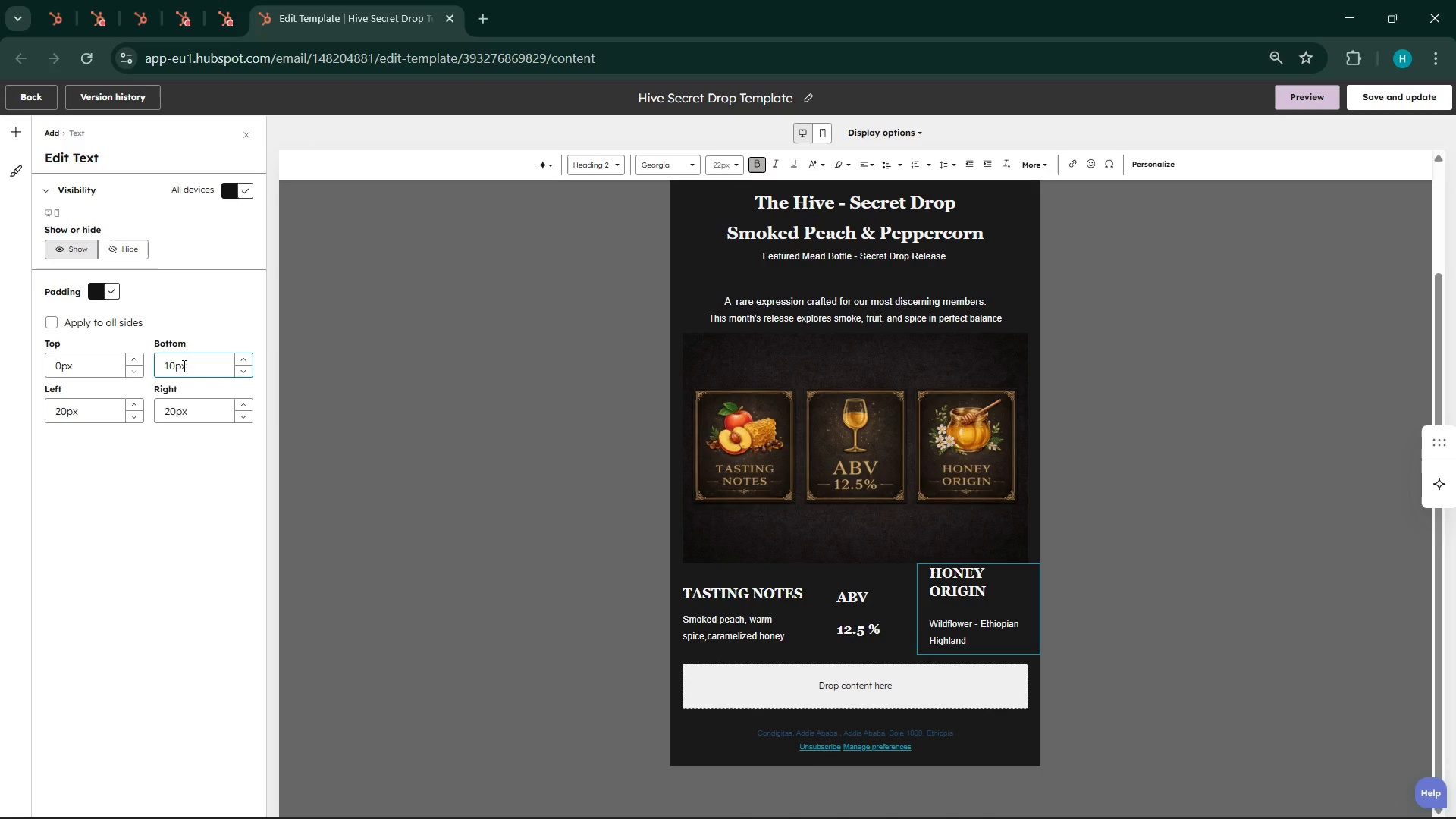 
double_click([183, 366])
 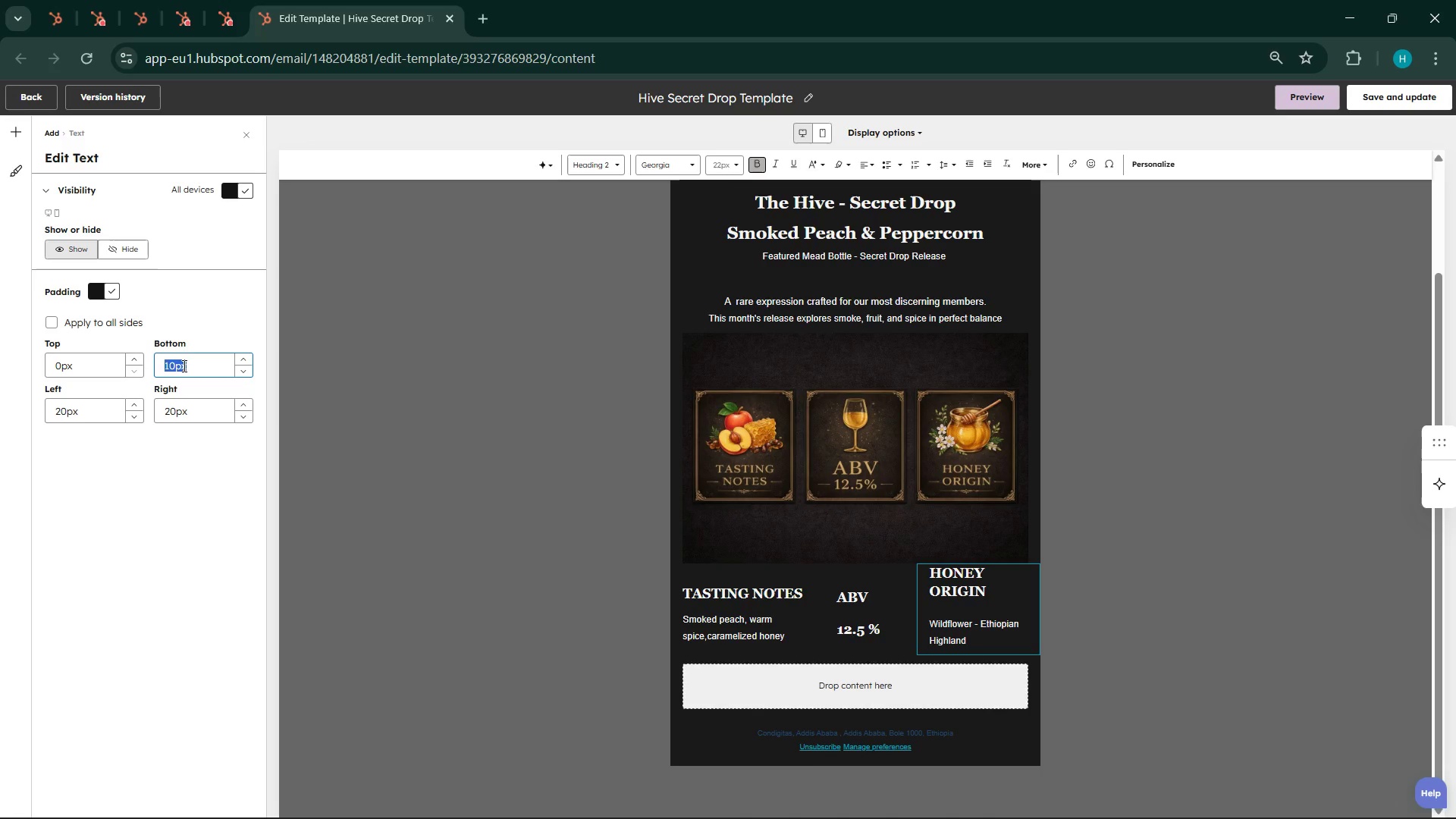 
key(0)
 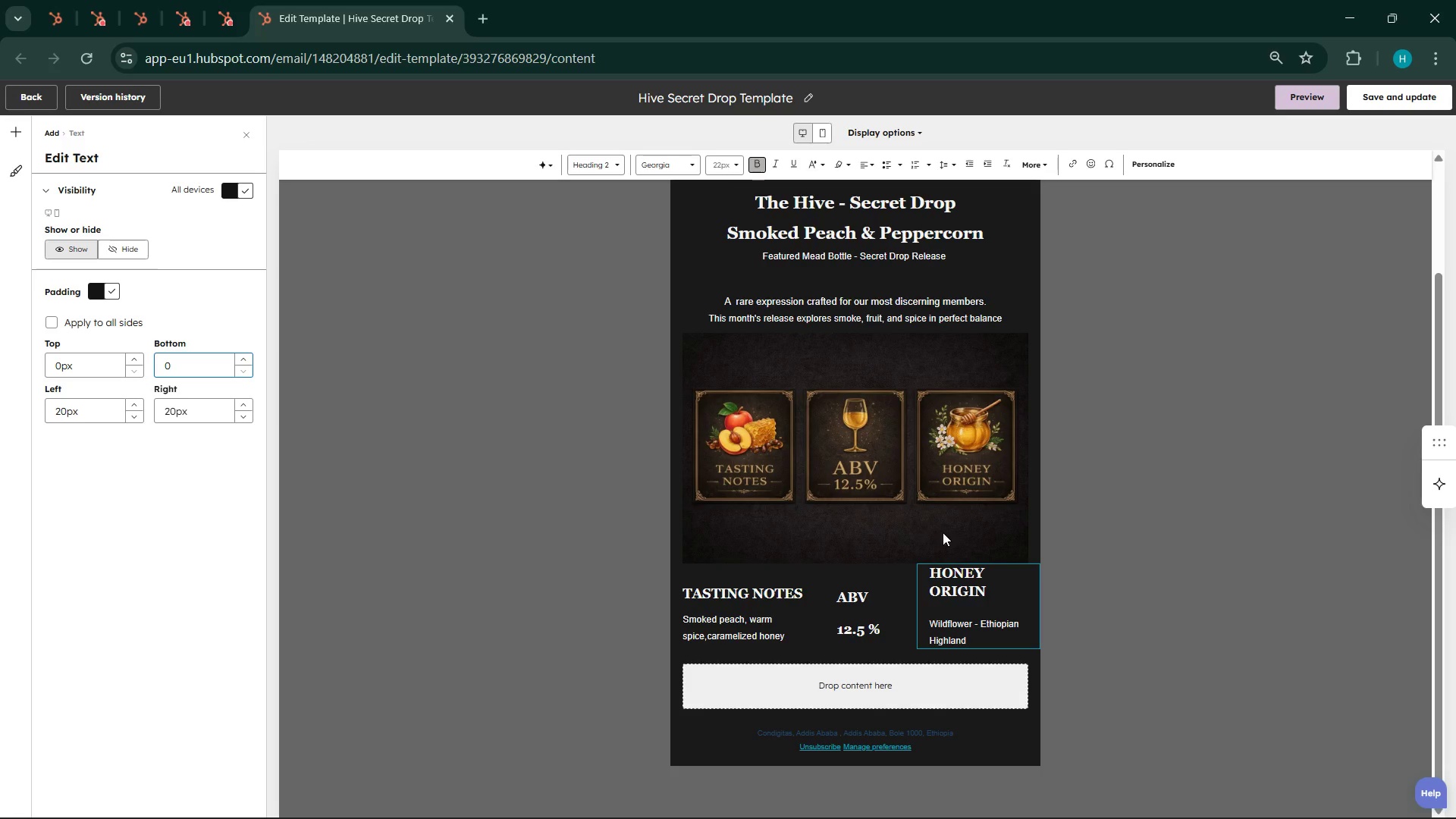 
left_click([824, 609])
 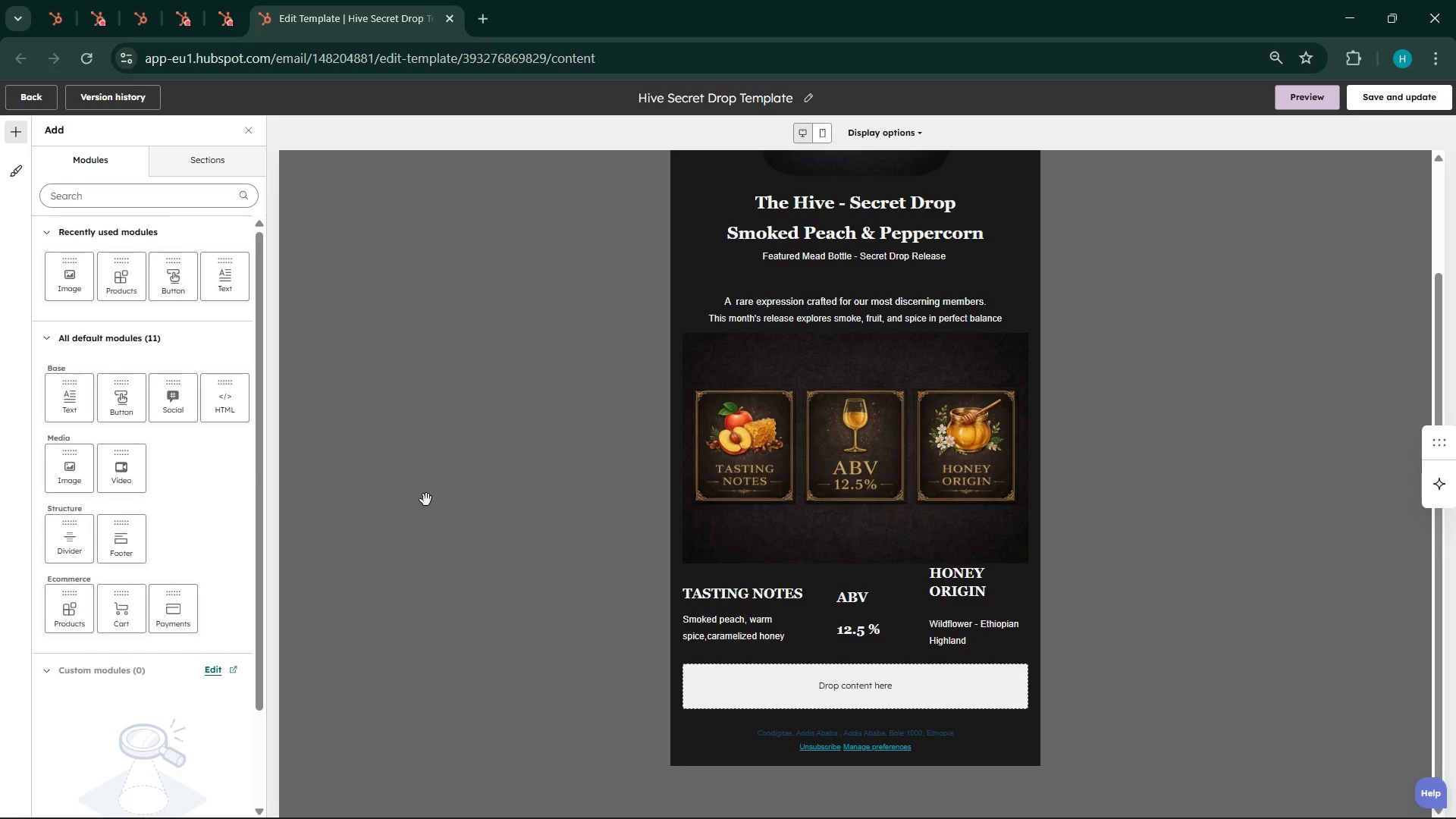 
left_click([885, 618])
 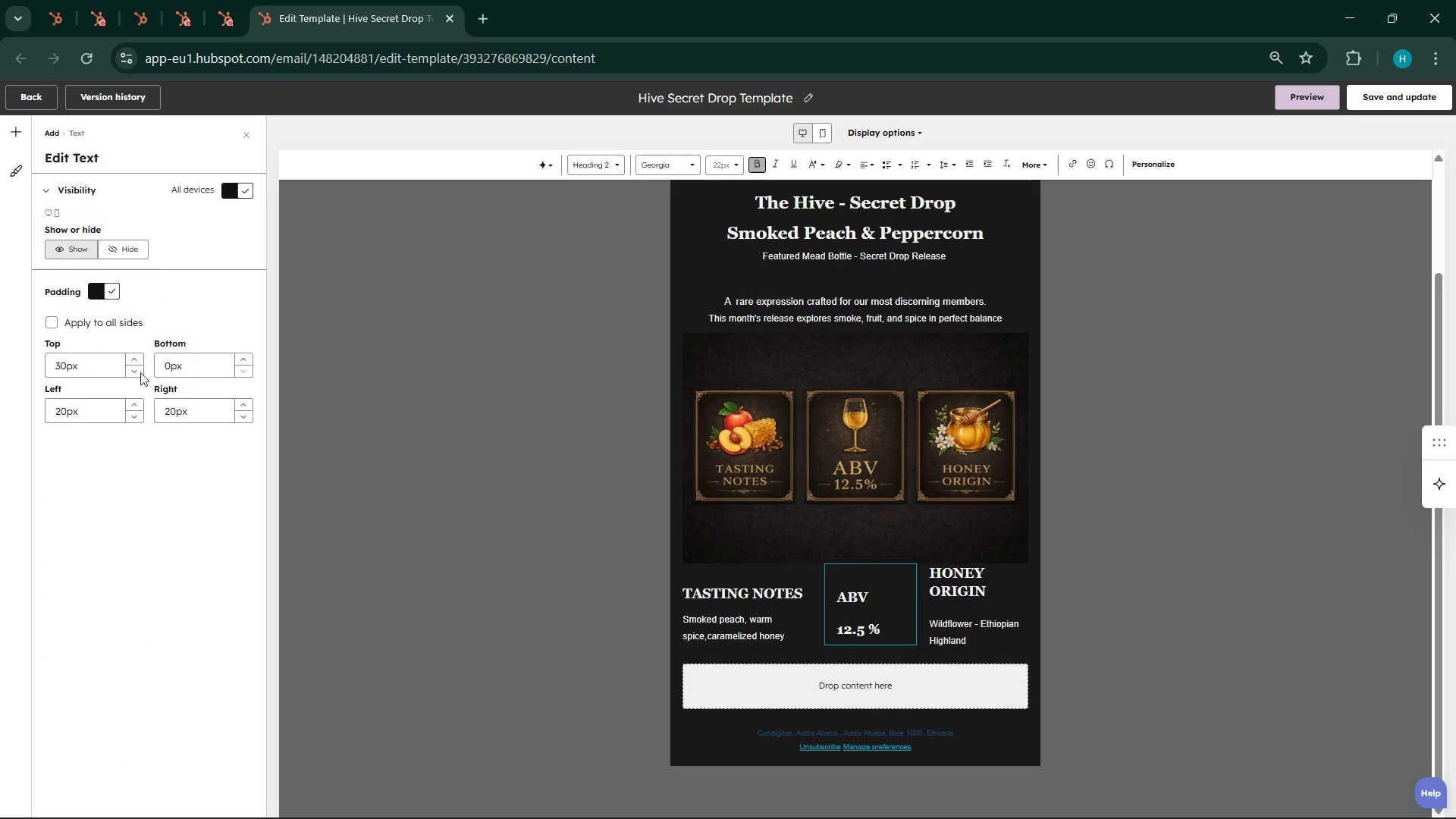 
double_click([86, 370])
 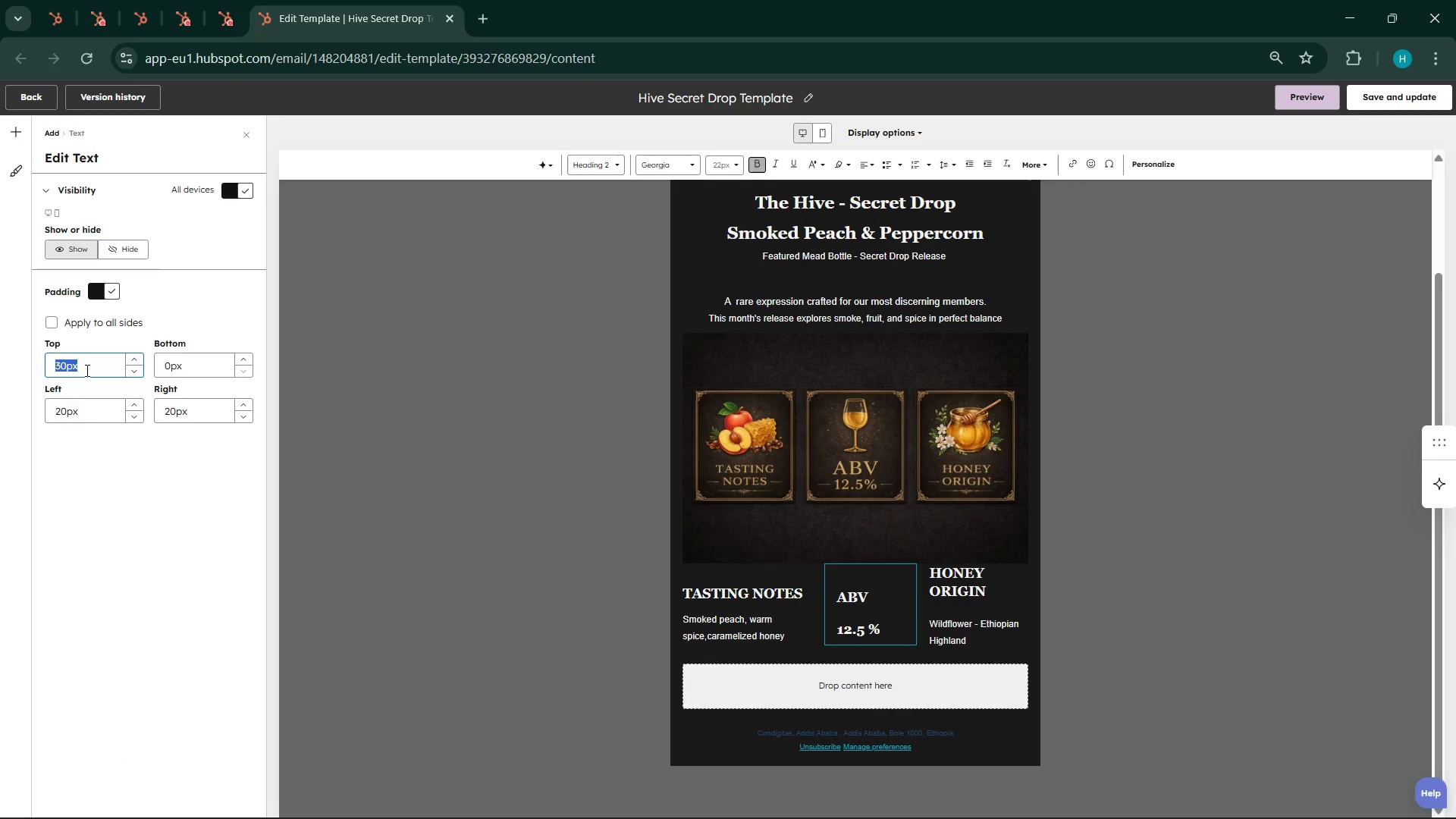 
key(0)
 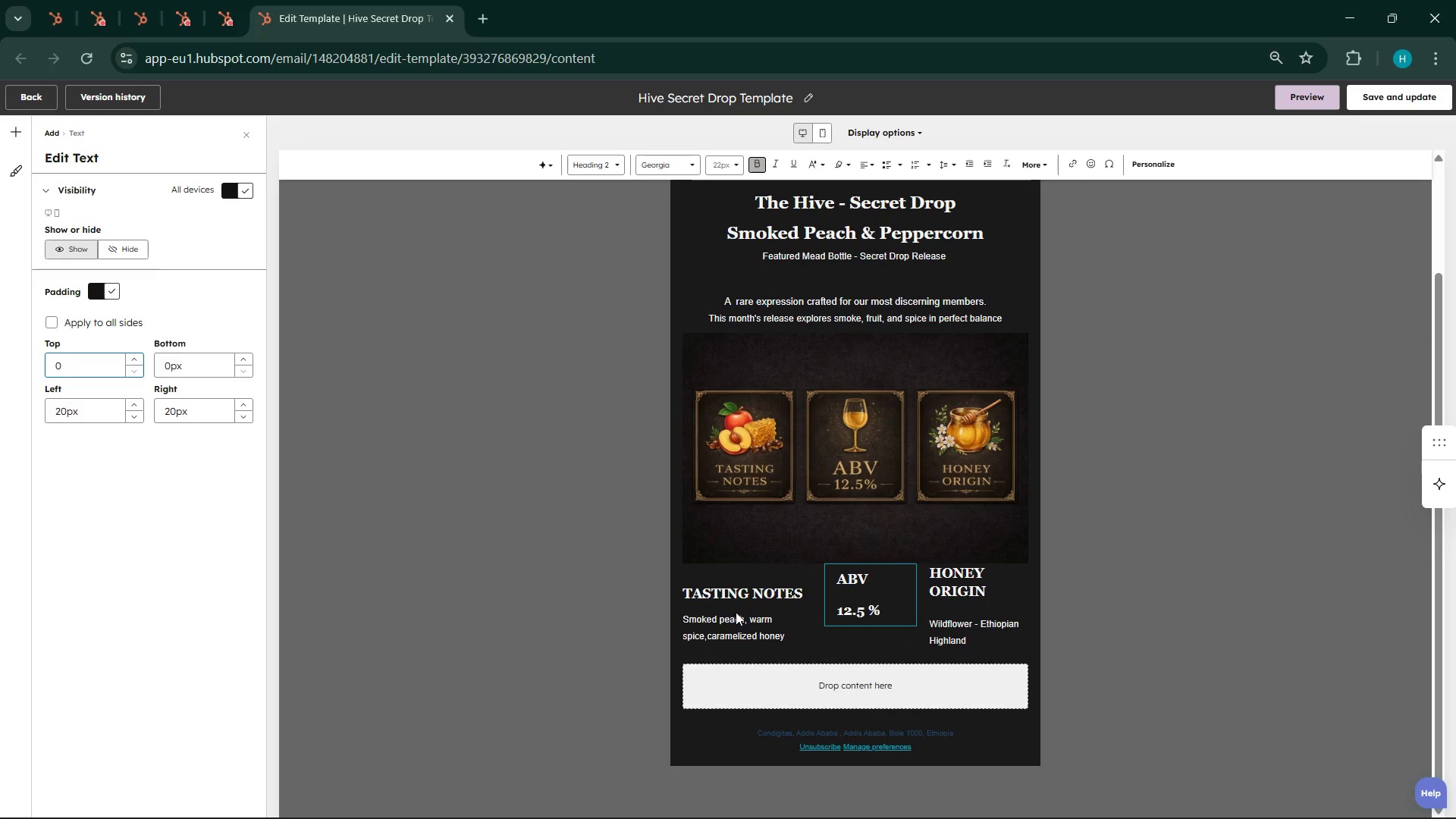 
left_click([736, 607])
 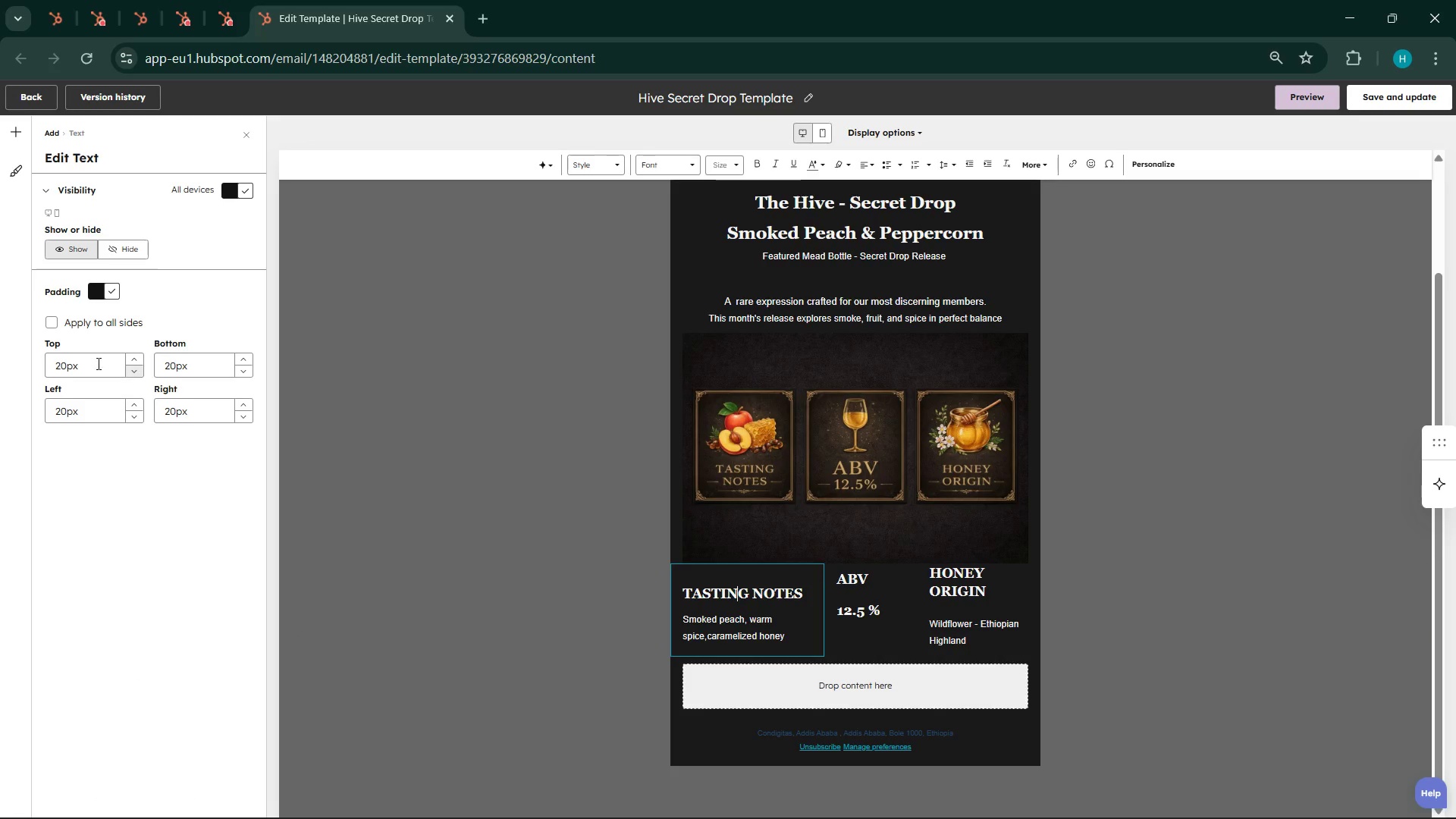 
double_click([72, 362])
 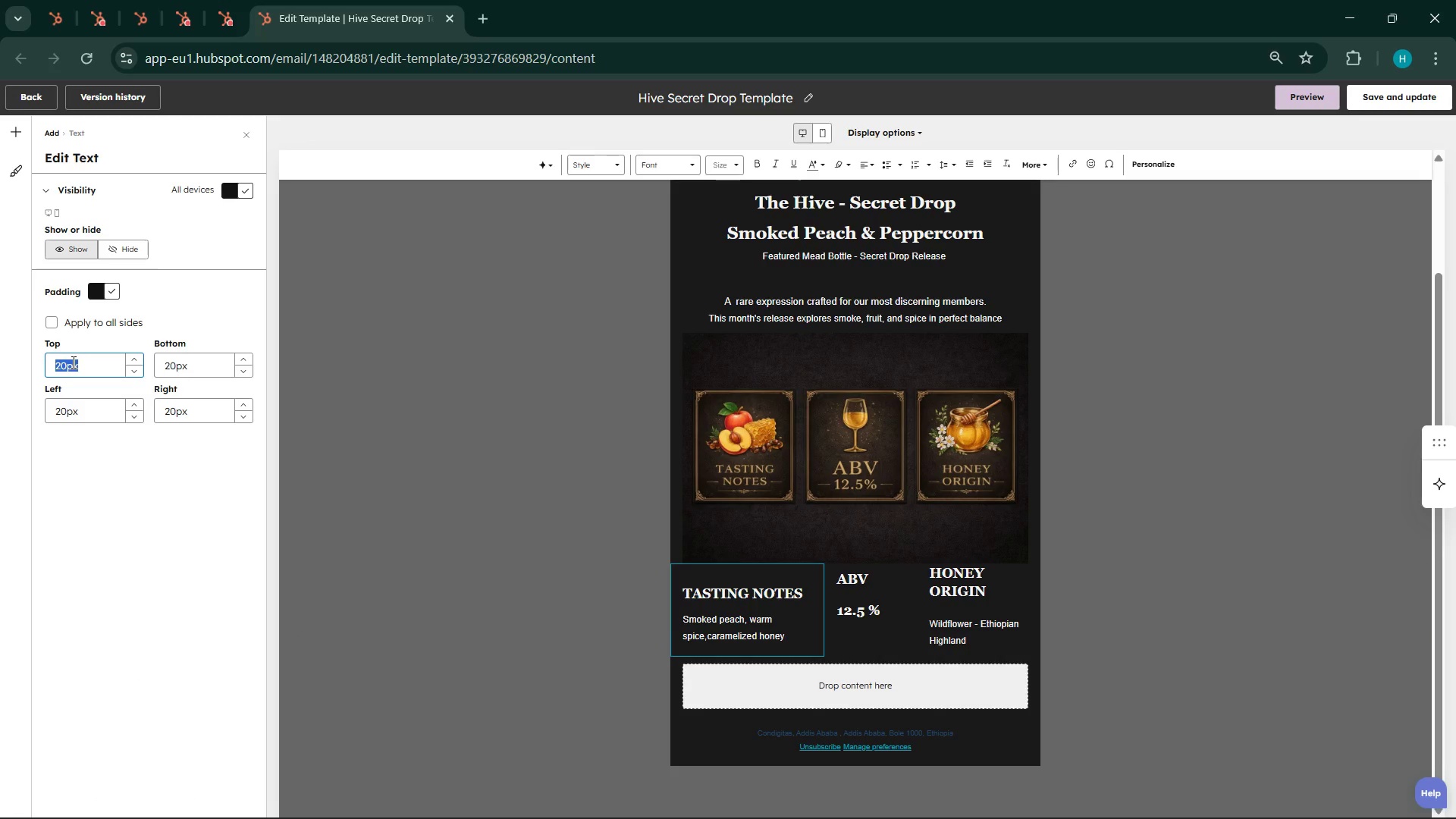 
key(0)
 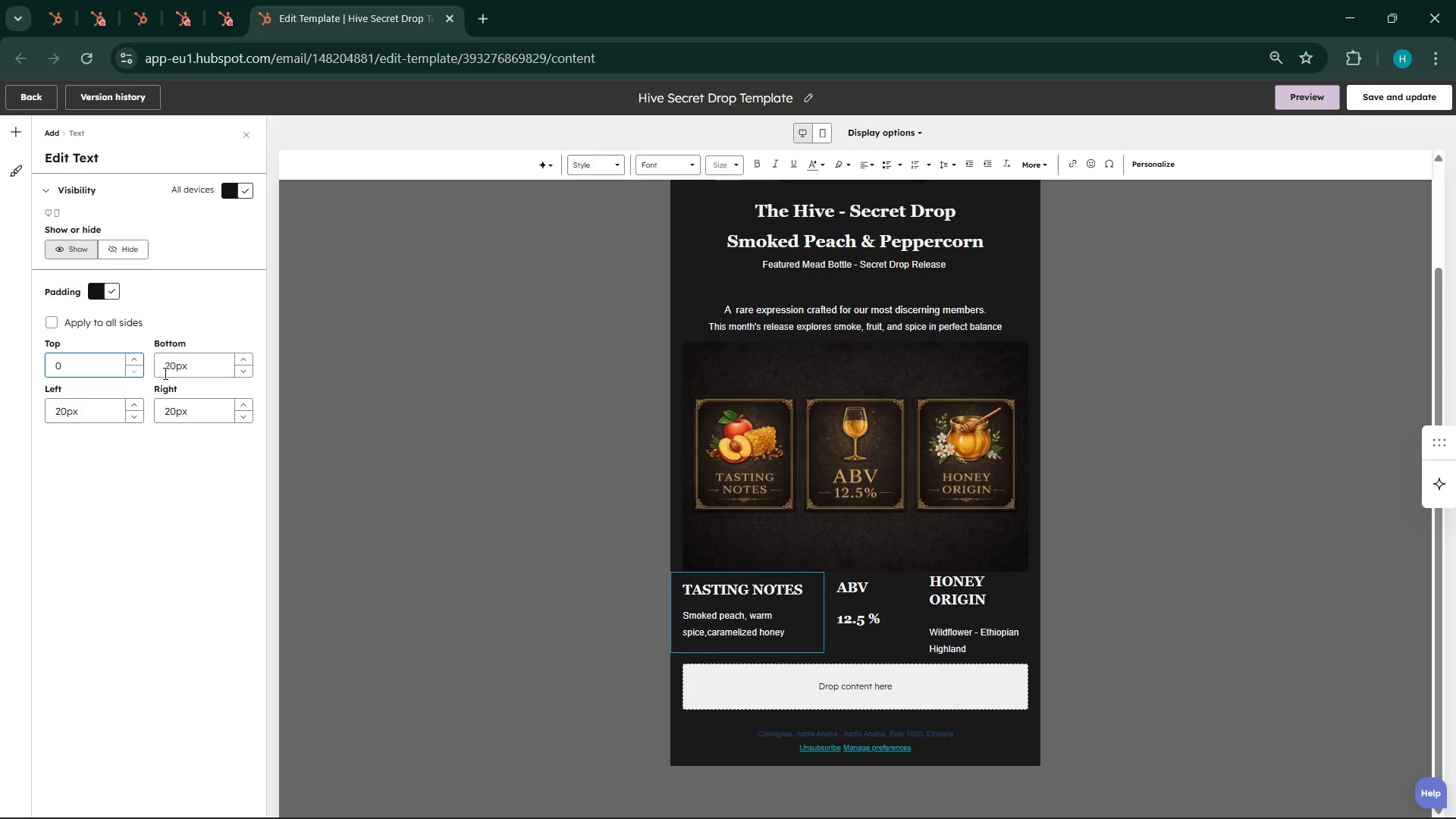 
double_click([178, 373])
 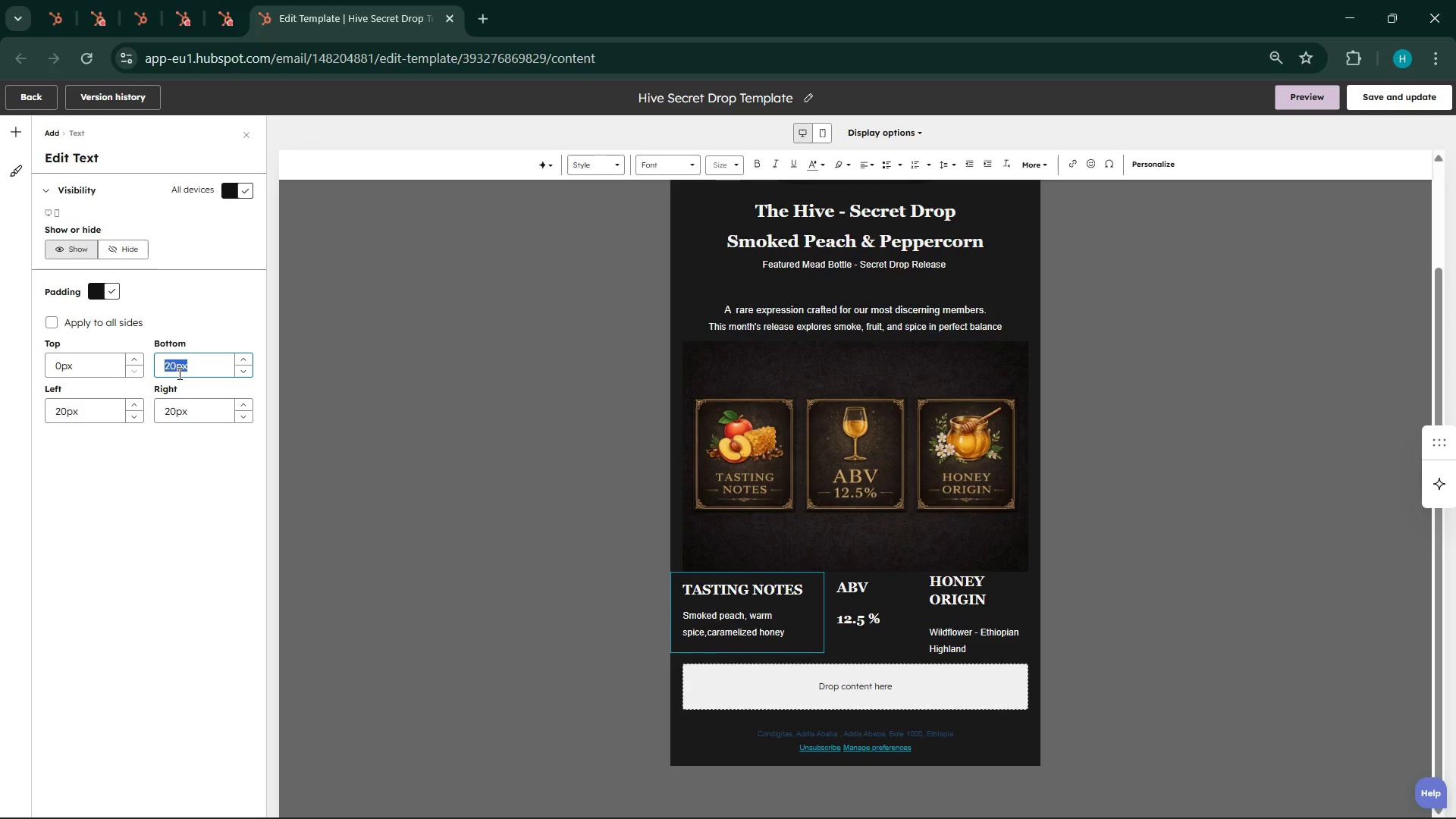 
key(0)
 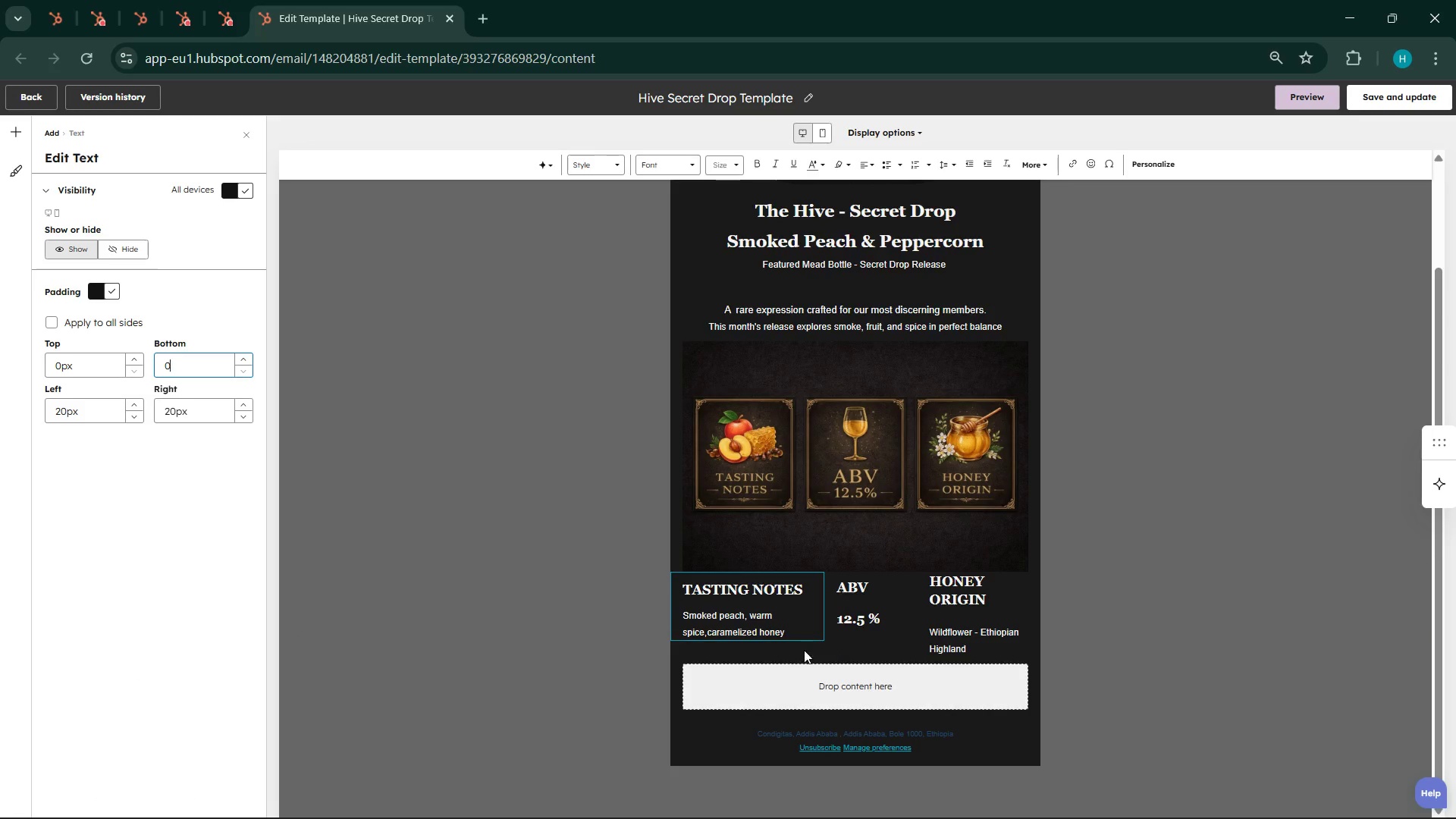 
left_click([1136, 682])
 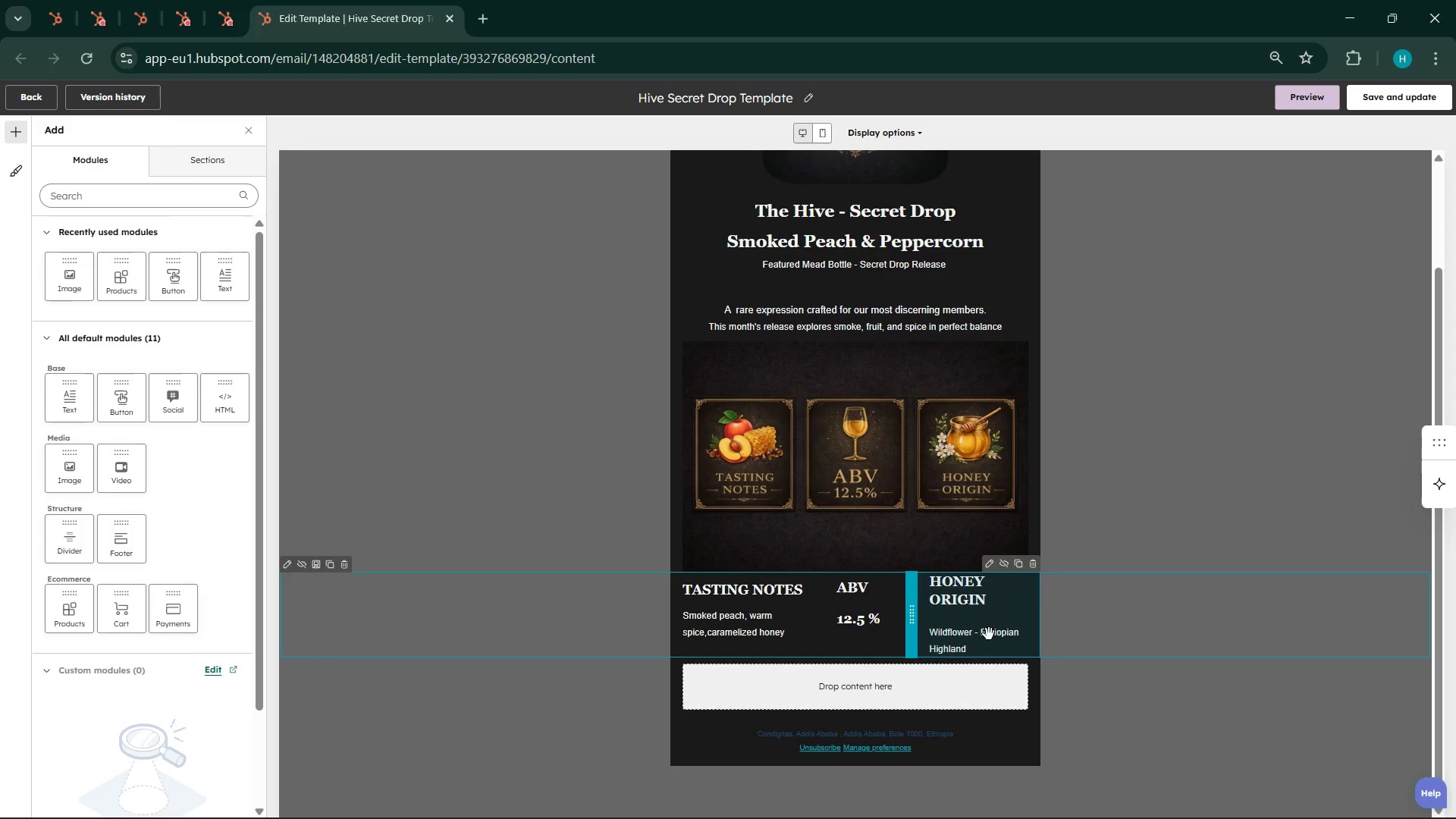 
left_click([975, 619])
 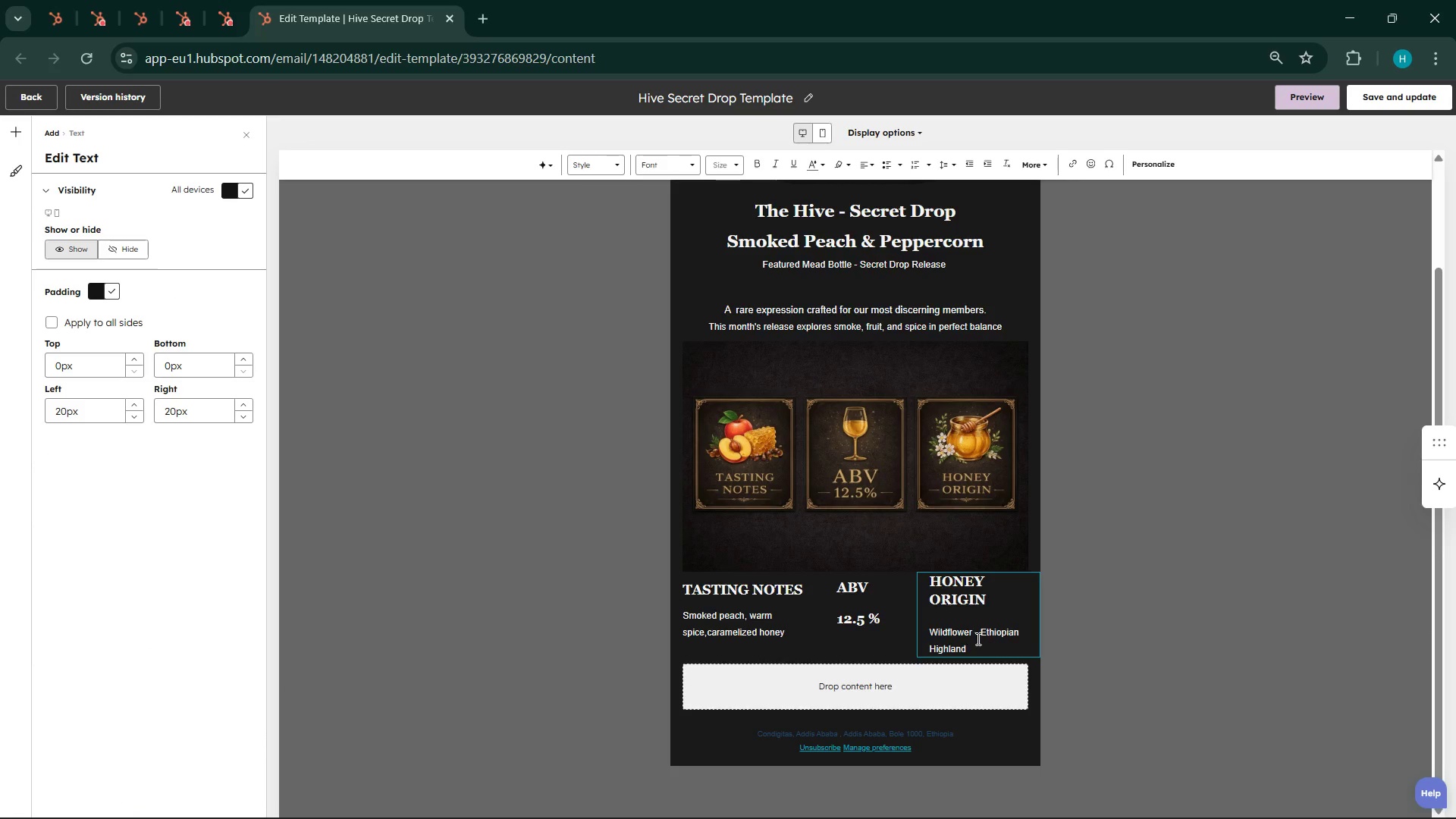 
left_click_drag(start_coordinate=[971, 642], to_coordinate=[921, 582])
 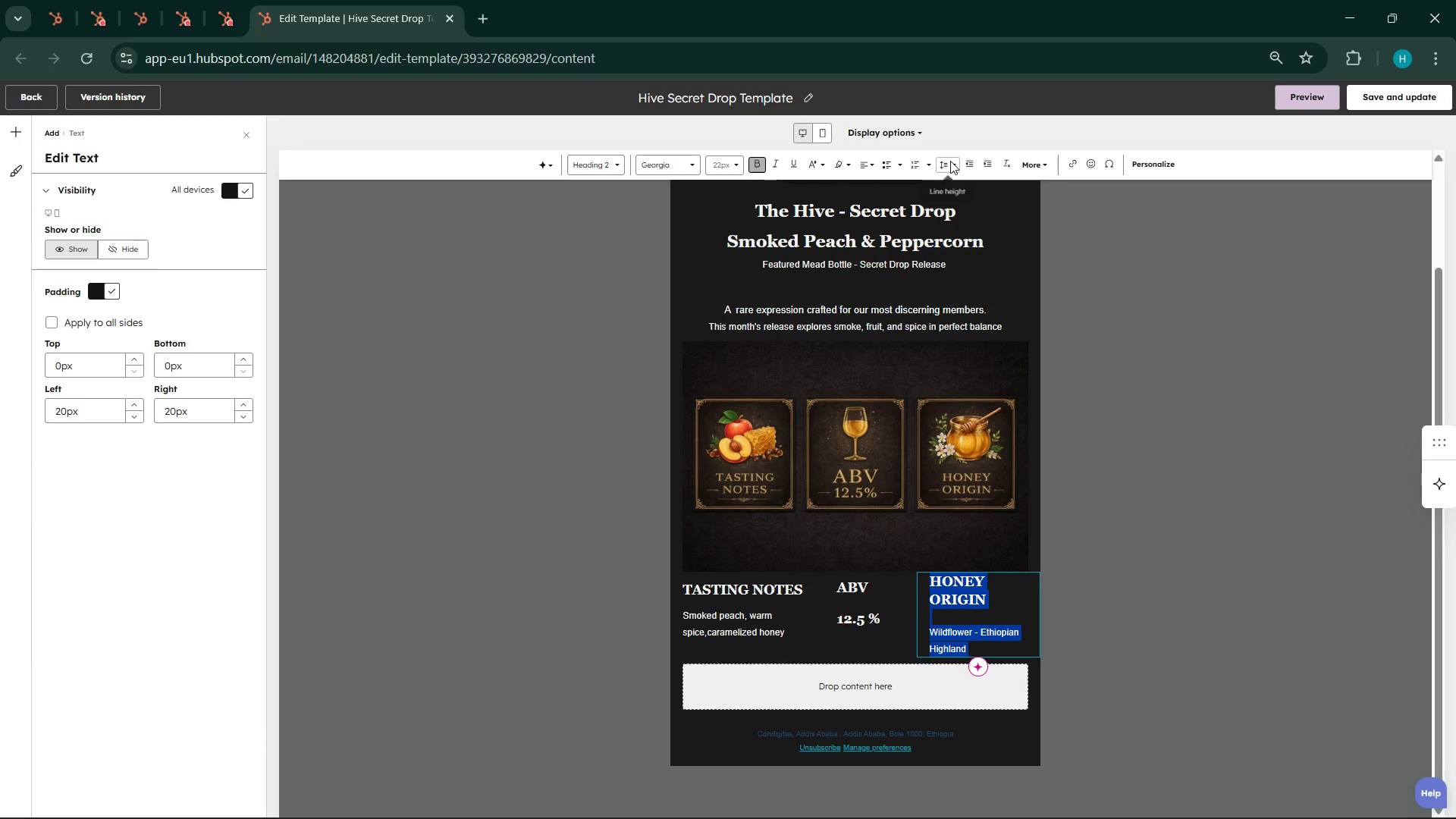 
left_click([956, 162])
 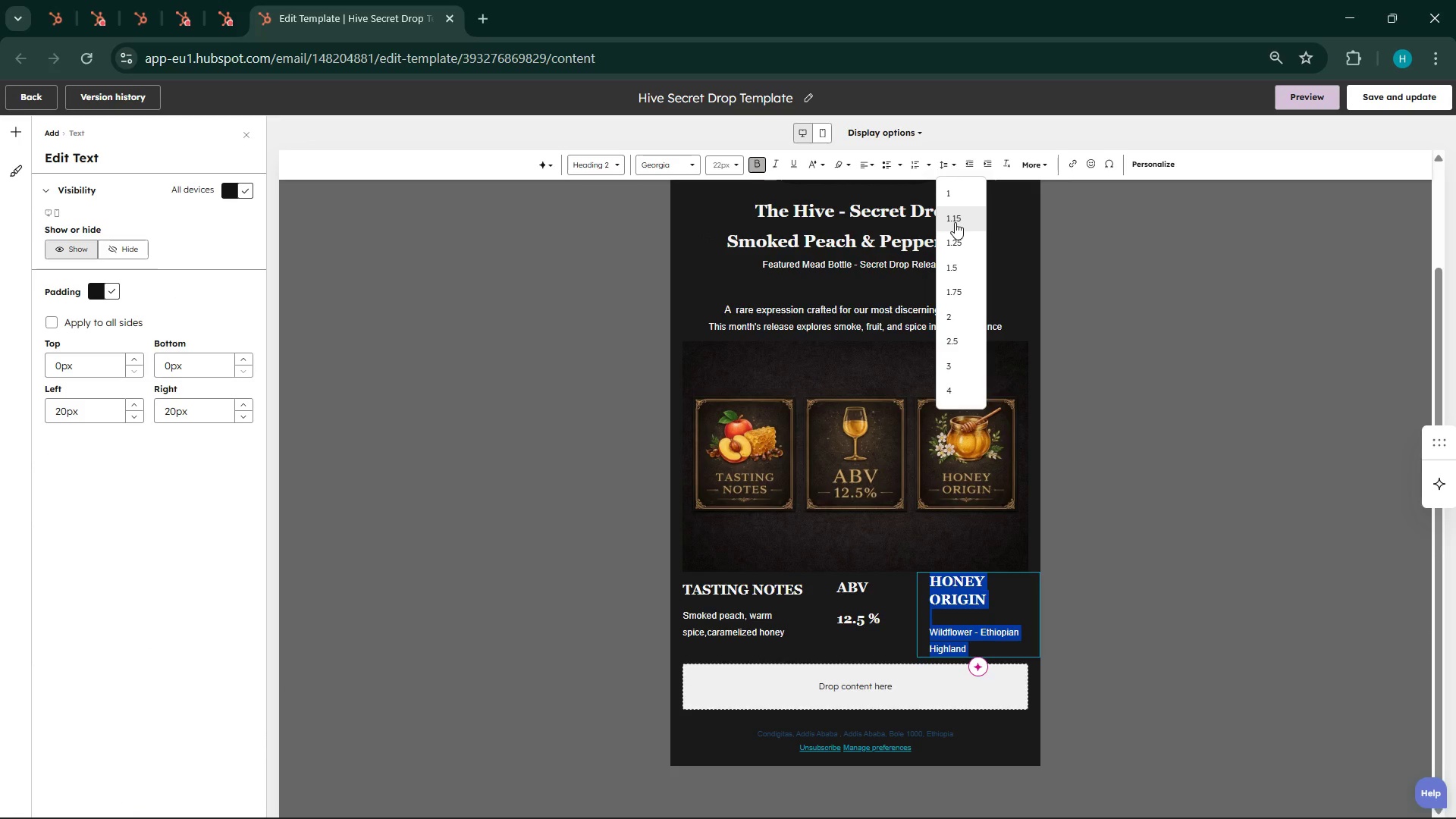 
left_click([955, 222])
 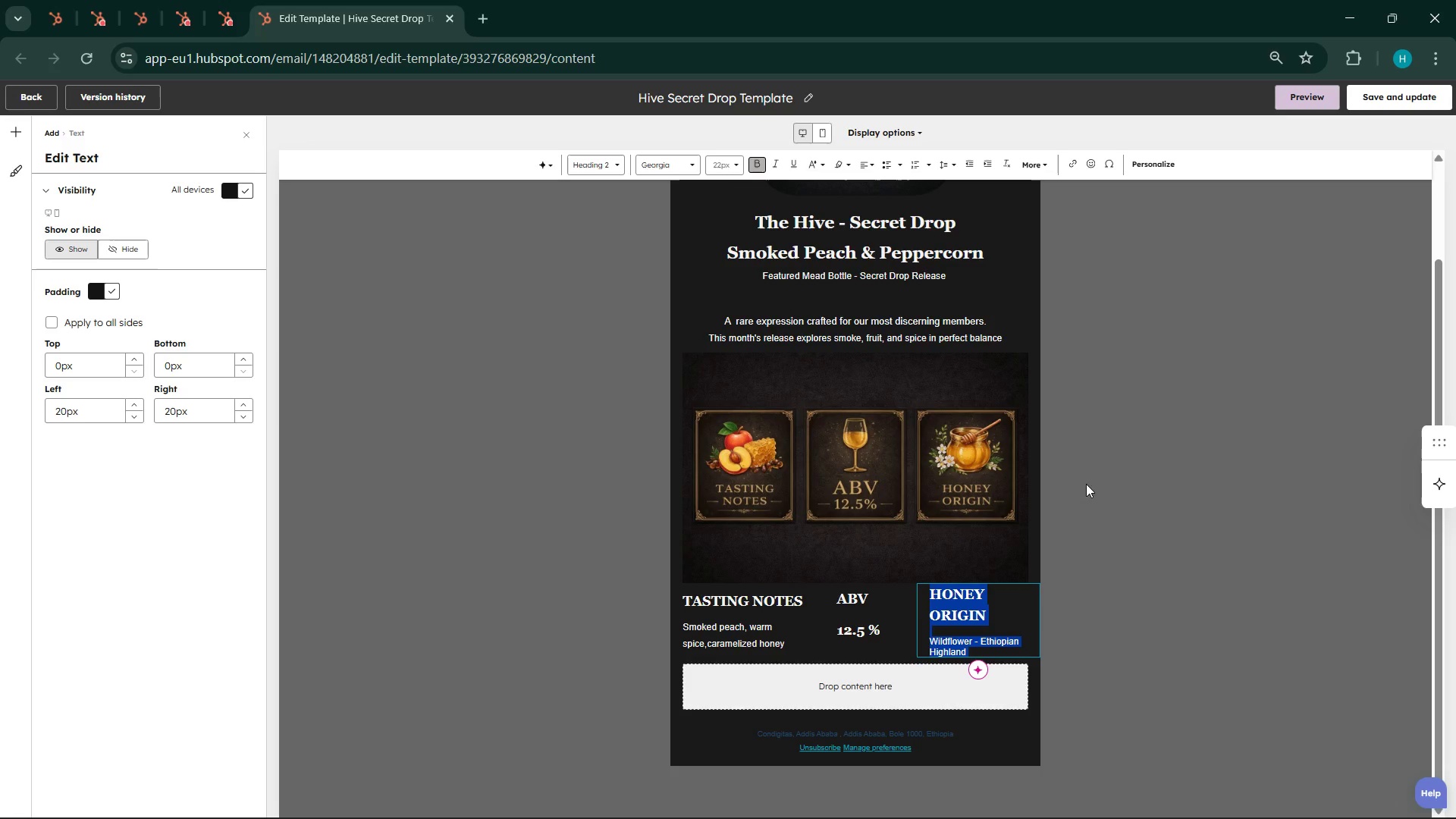 
left_click([1108, 541])
 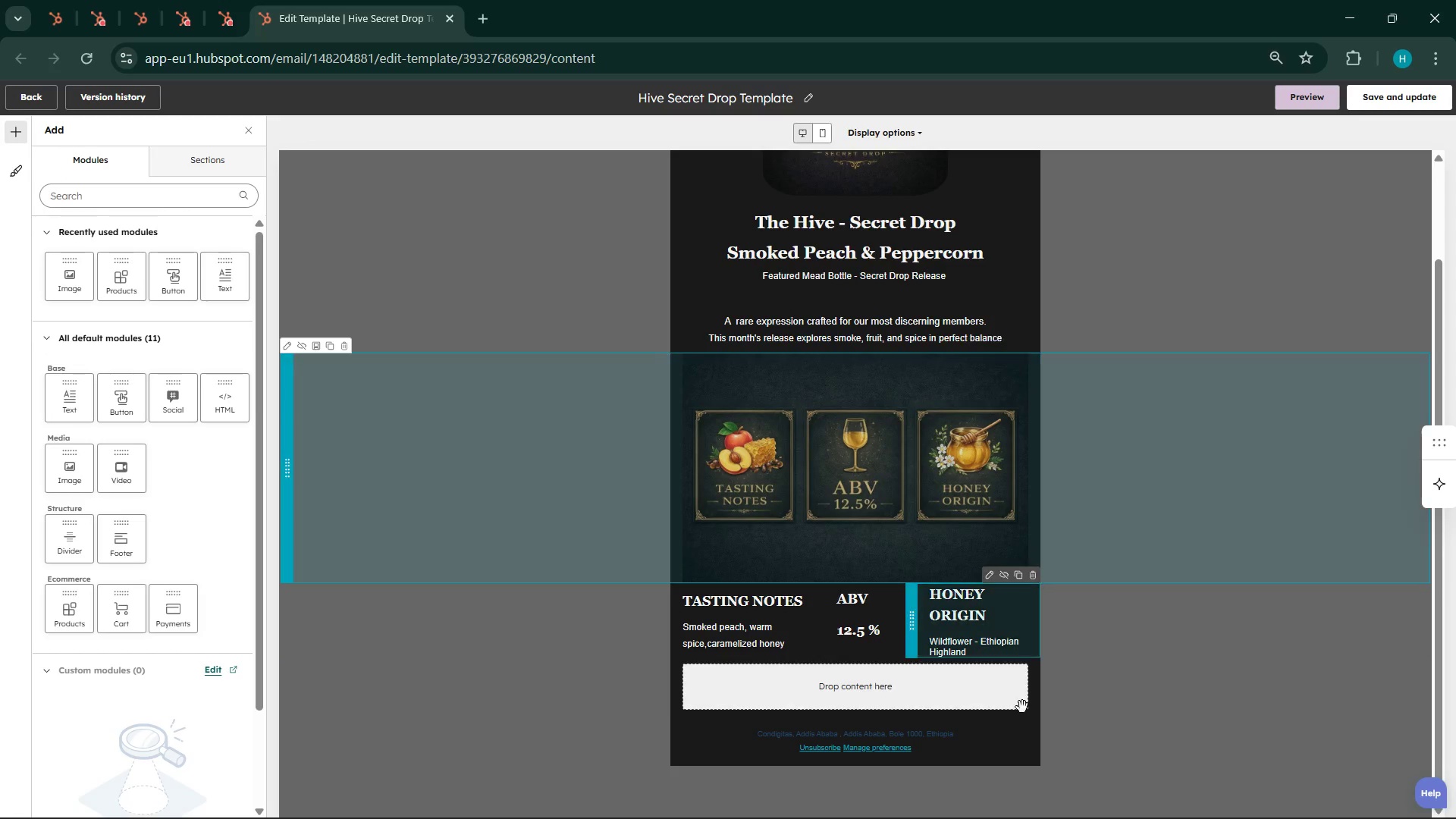 
left_click([971, 622])
 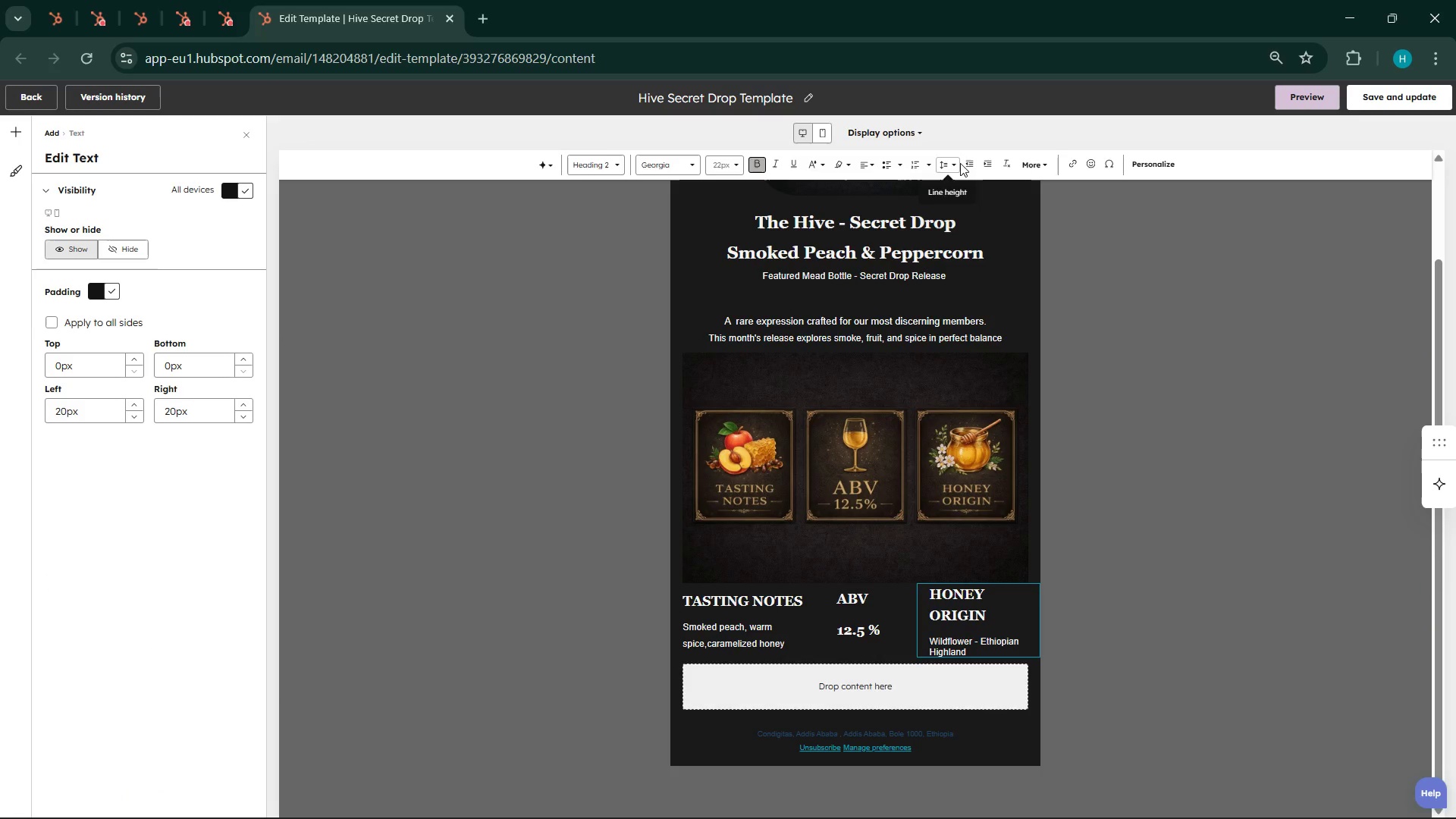 
left_click([955, 162])
 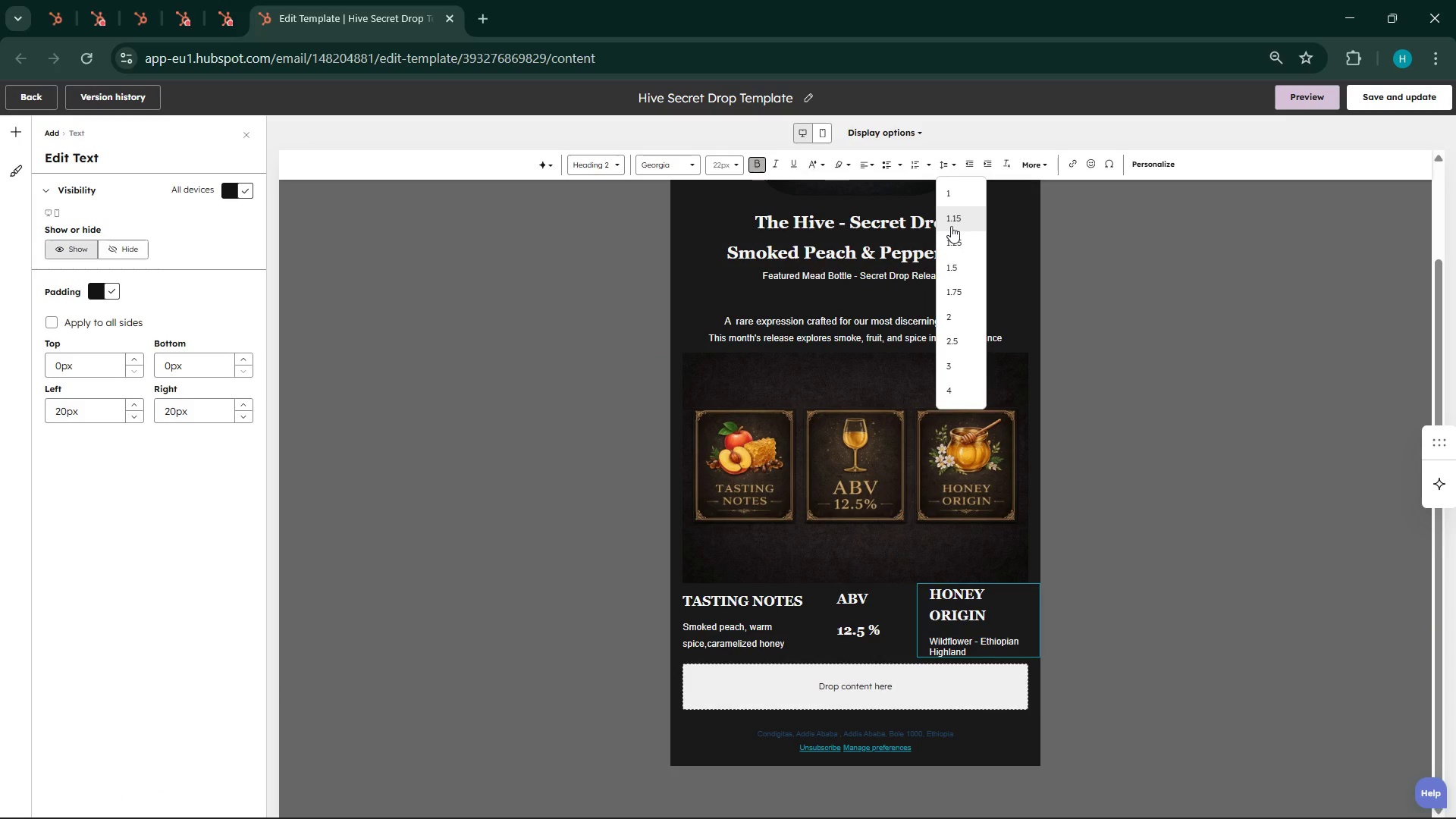 
left_click([950, 221])
 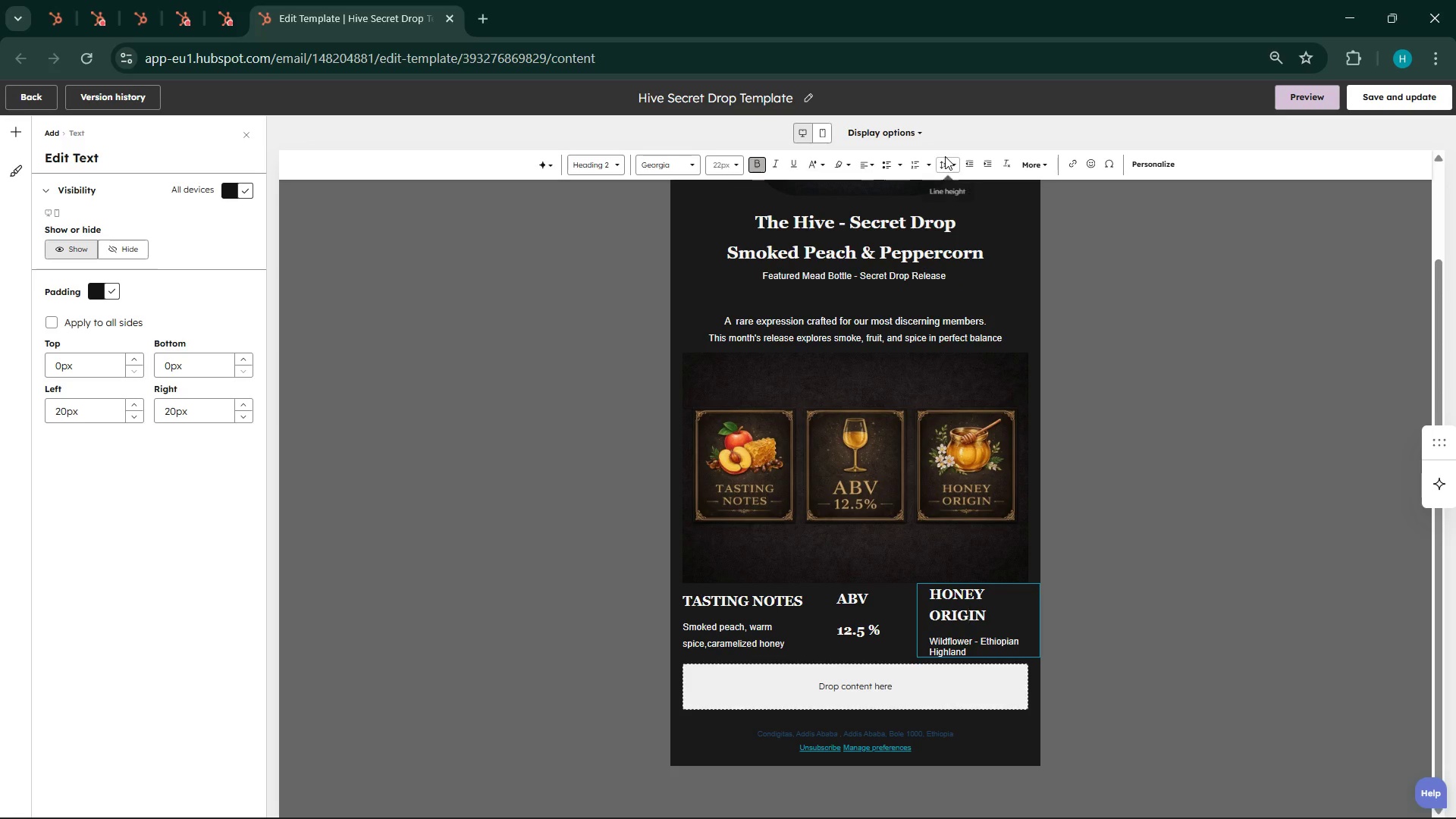 
left_click([956, 167])
 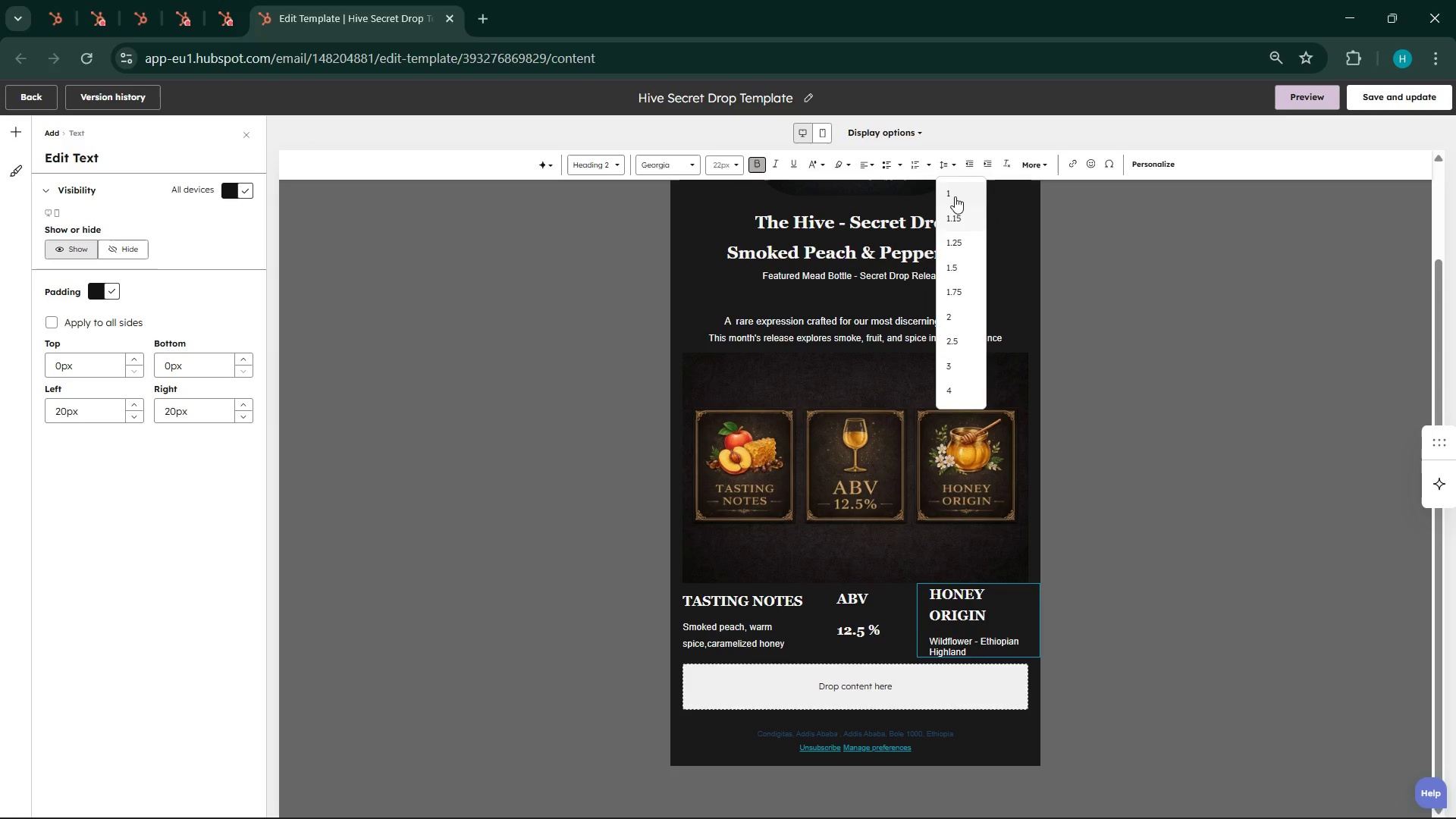 
left_click([955, 196])
 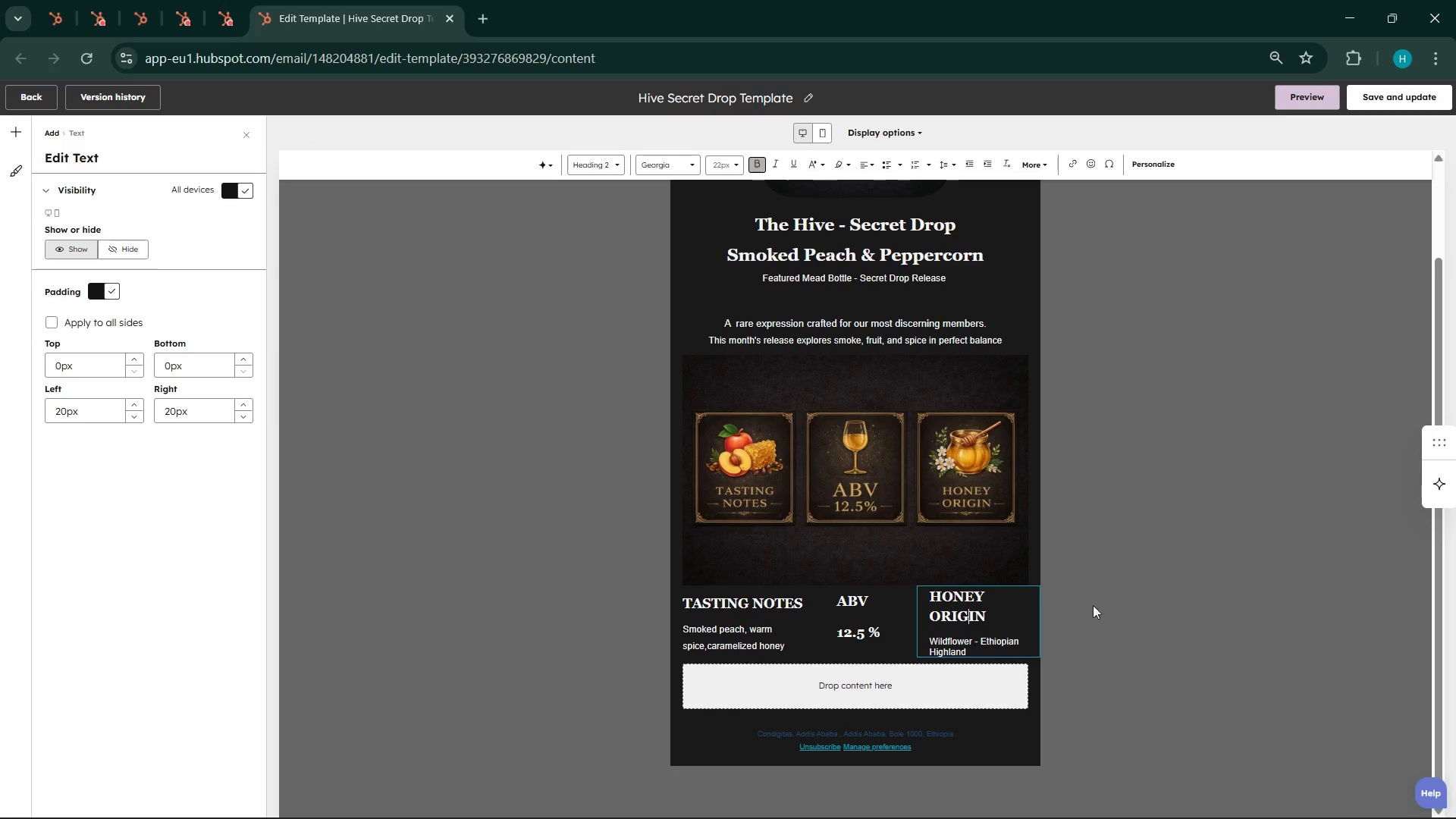 
left_click([1095, 613])
 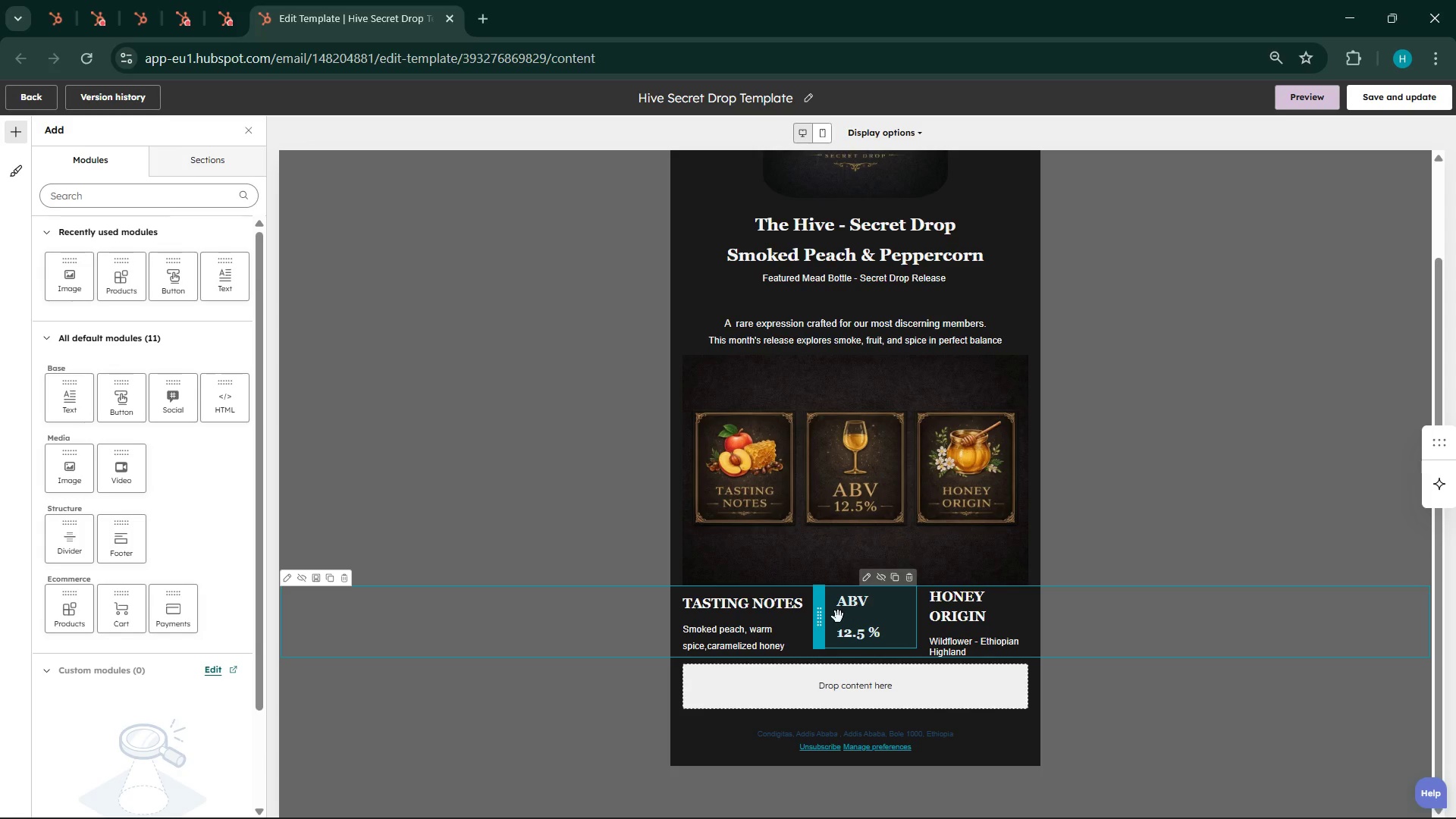 
wait(10.36)
 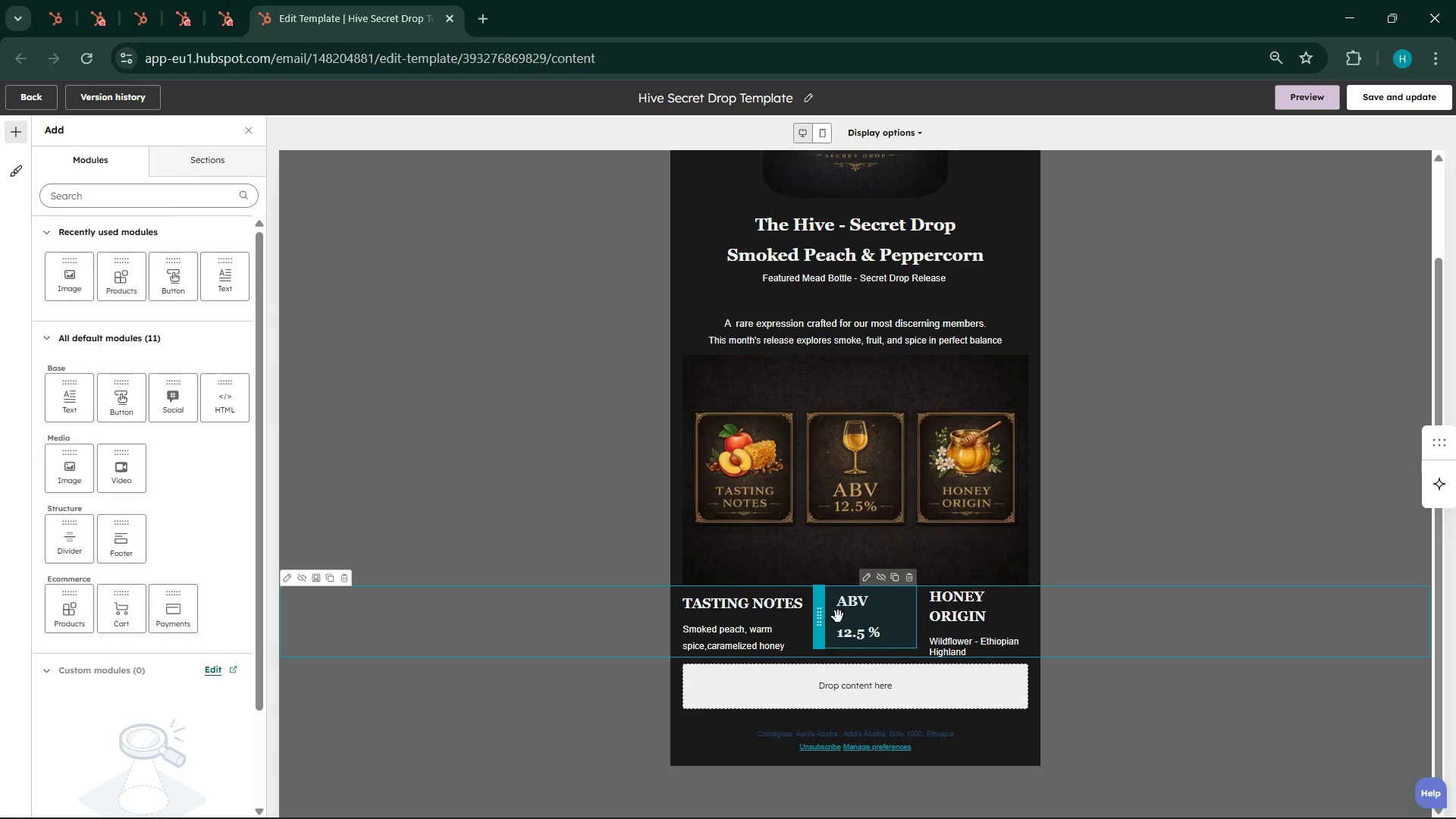 
left_click([805, 620])
 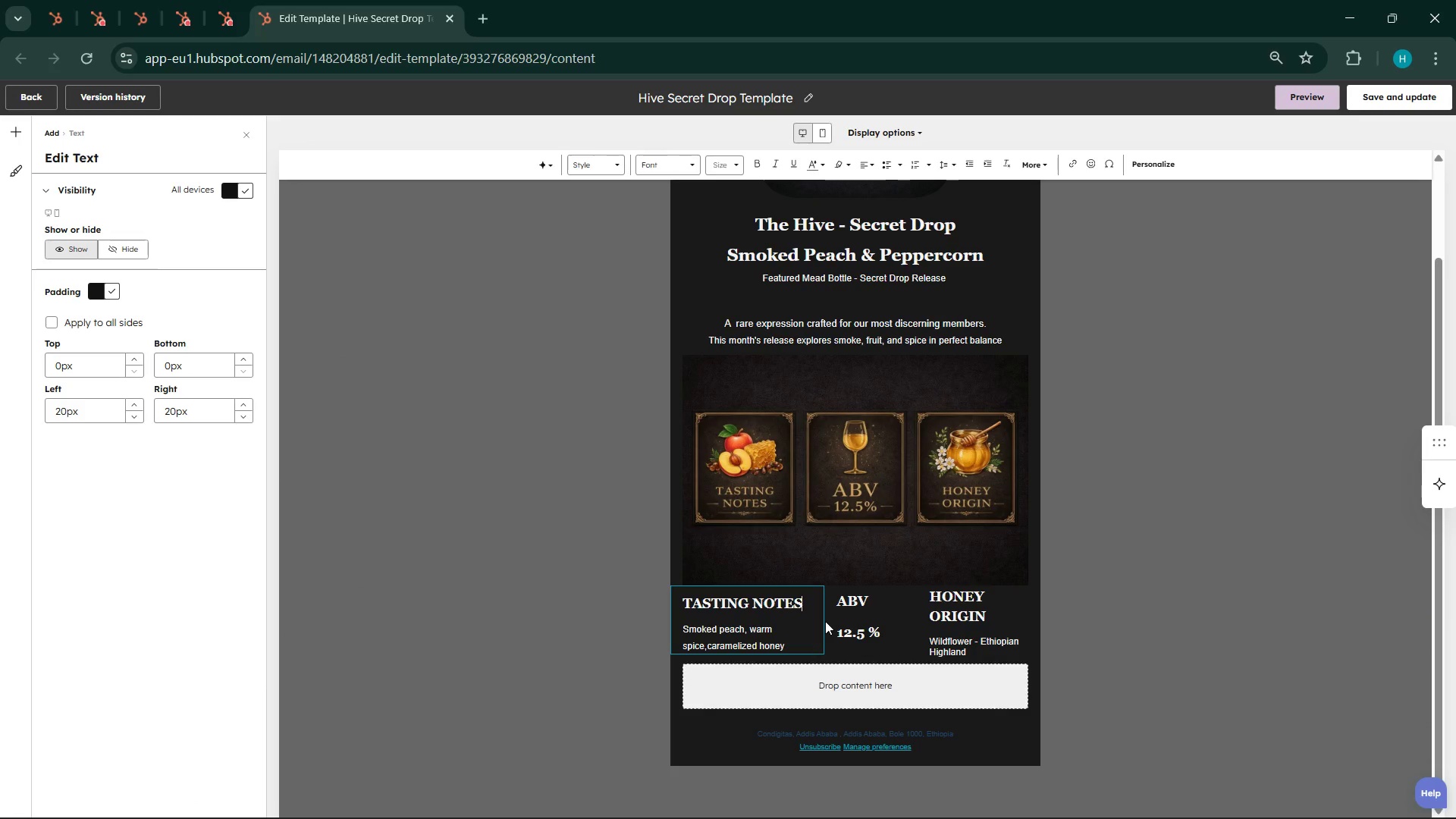 
left_click([529, 629])
 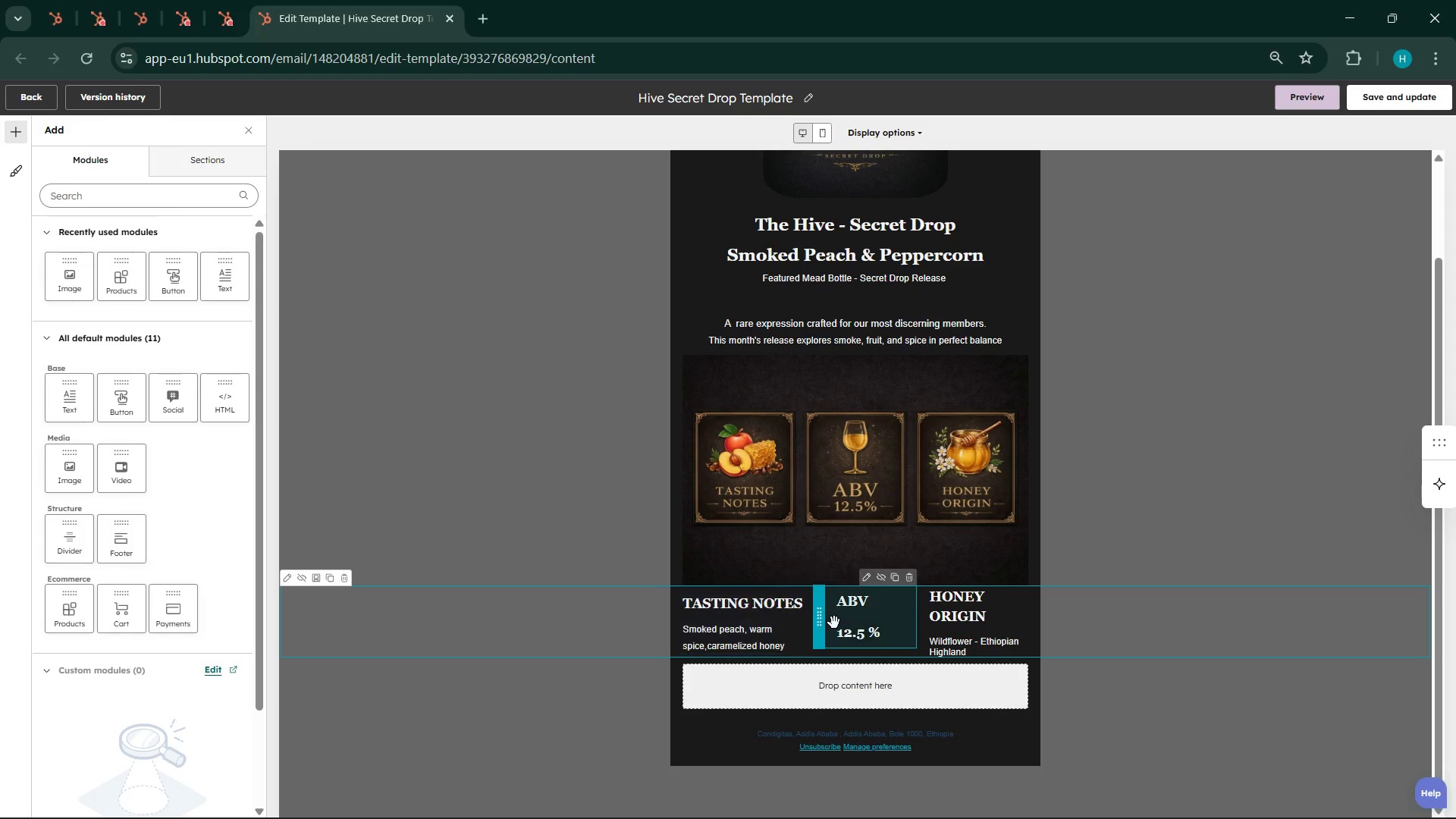 
left_click([521, 623])
 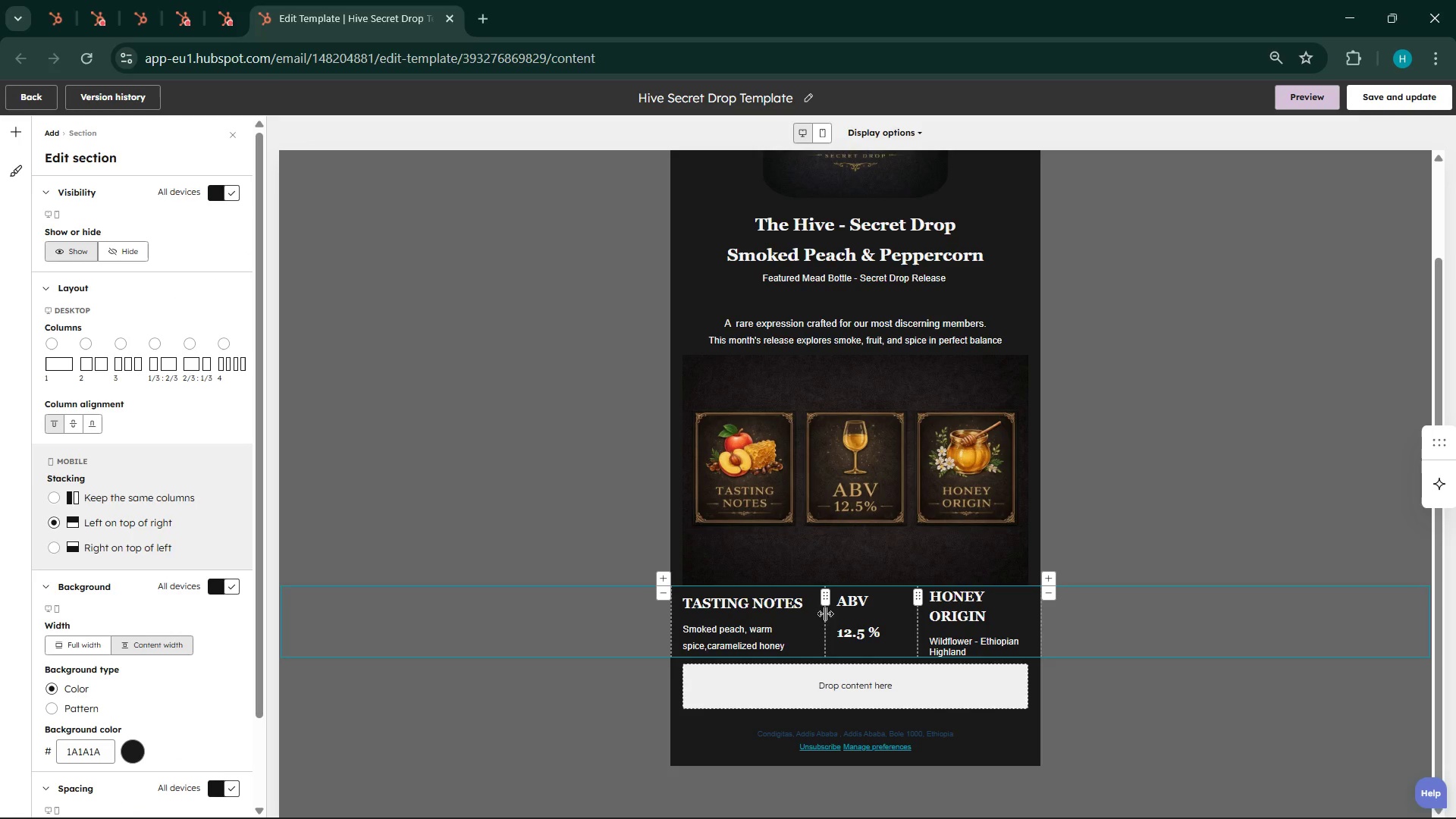 
left_click_drag(start_coordinate=[823, 614], to_coordinate=[819, 614])
 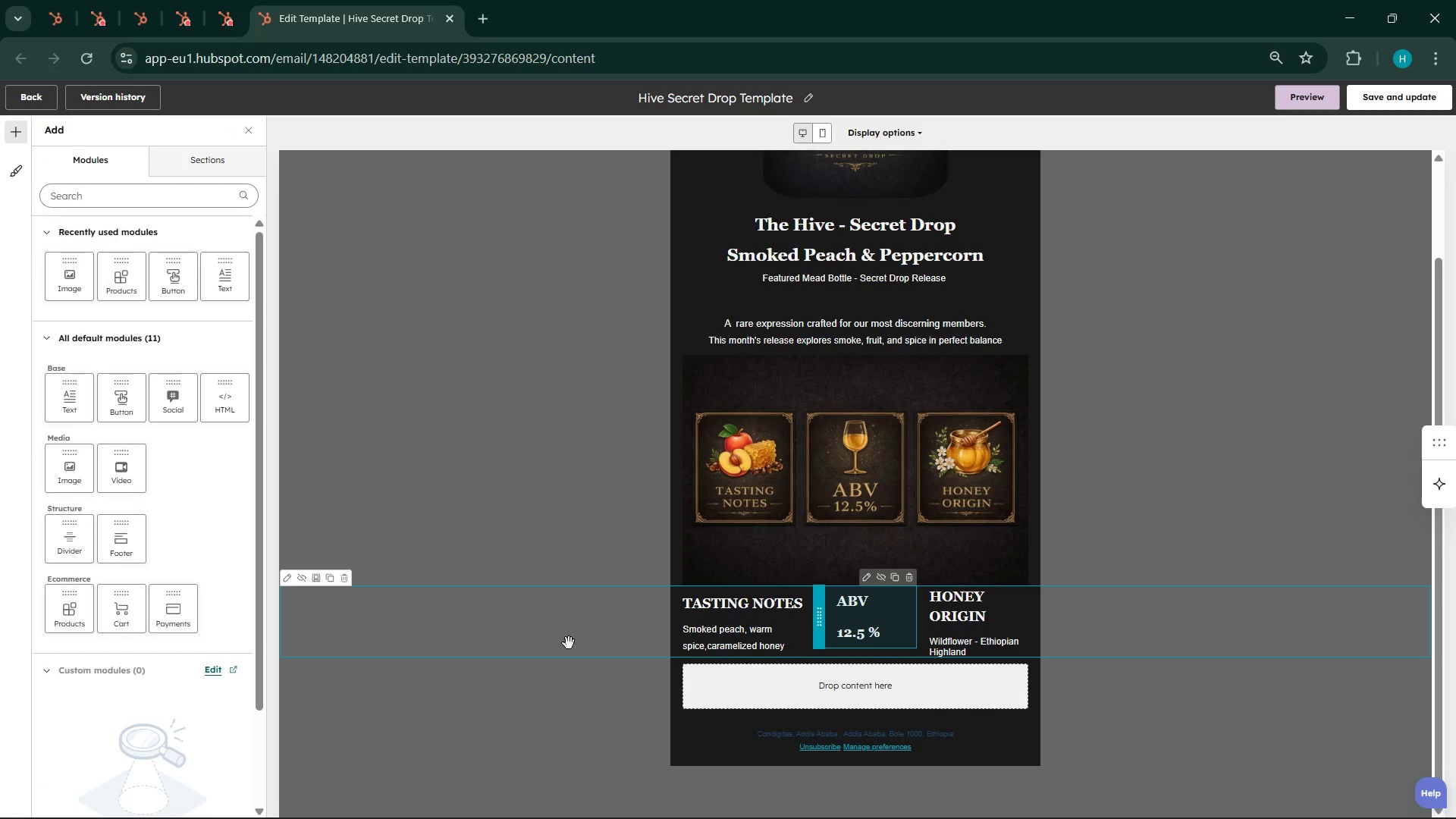 
left_click([466, 645])
 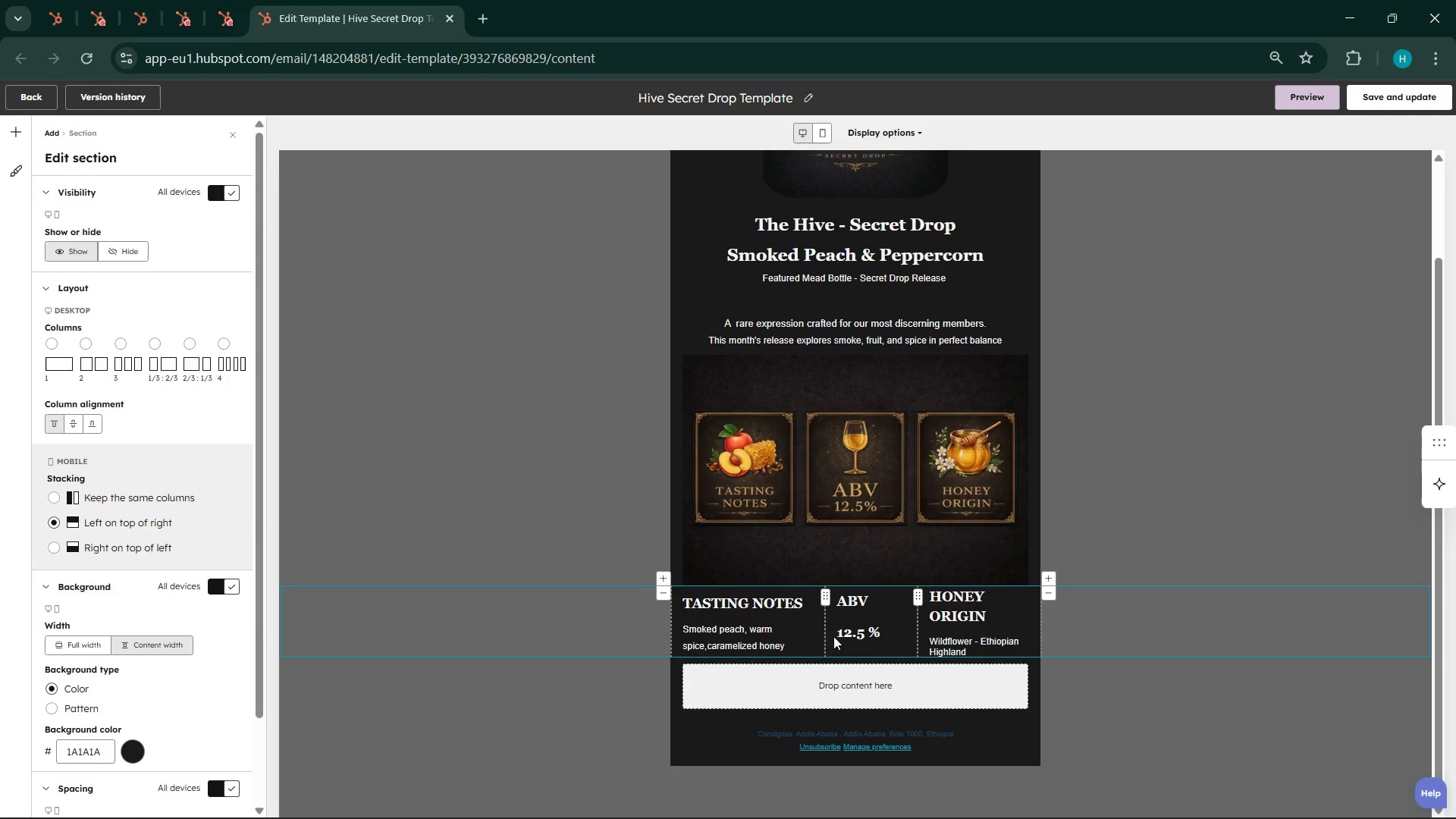 
left_click([824, 630])
 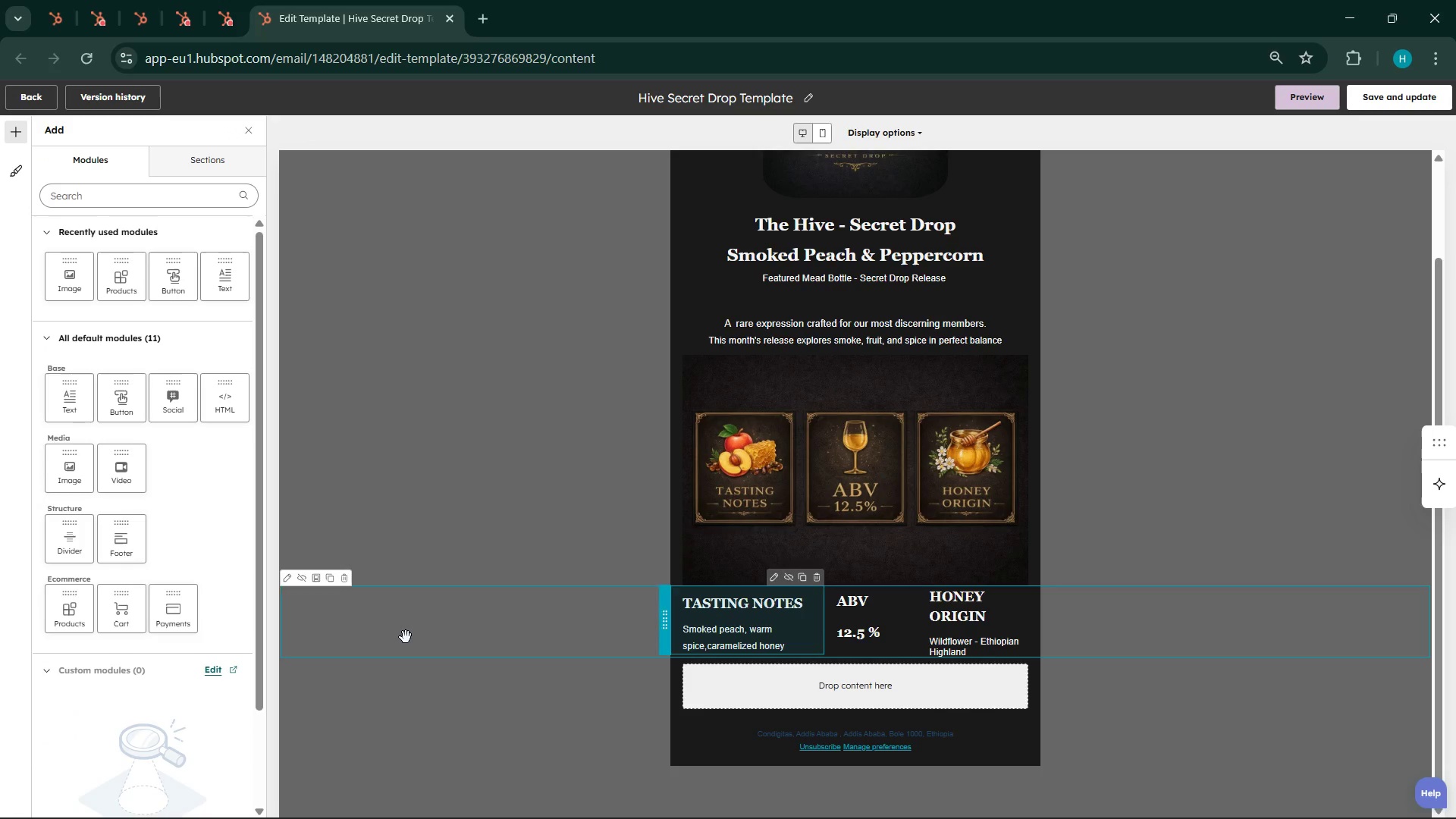 
left_click([405, 637])
 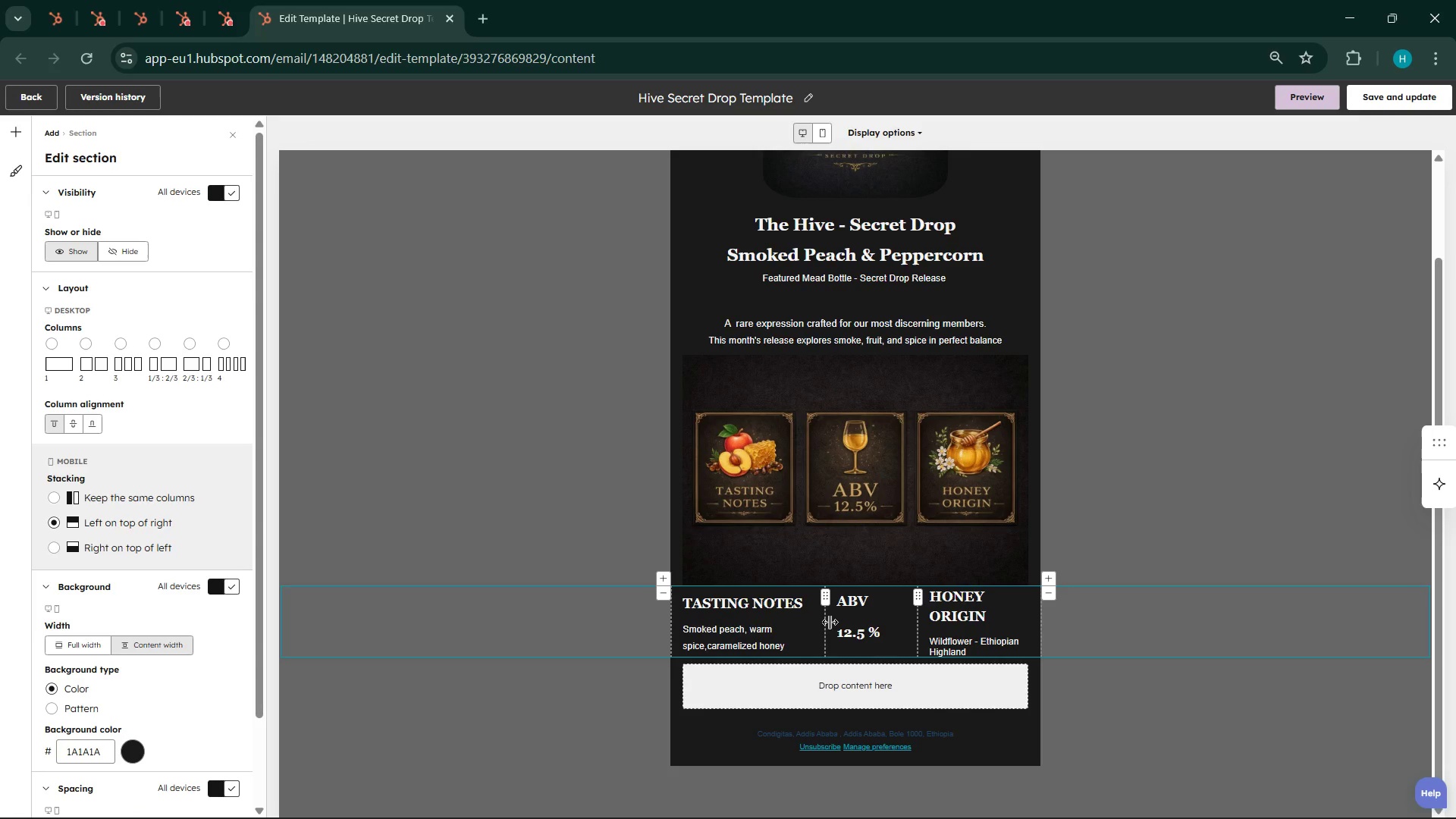 
left_click_drag(start_coordinate=[830, 622], to_coordinate=[827, 630])
 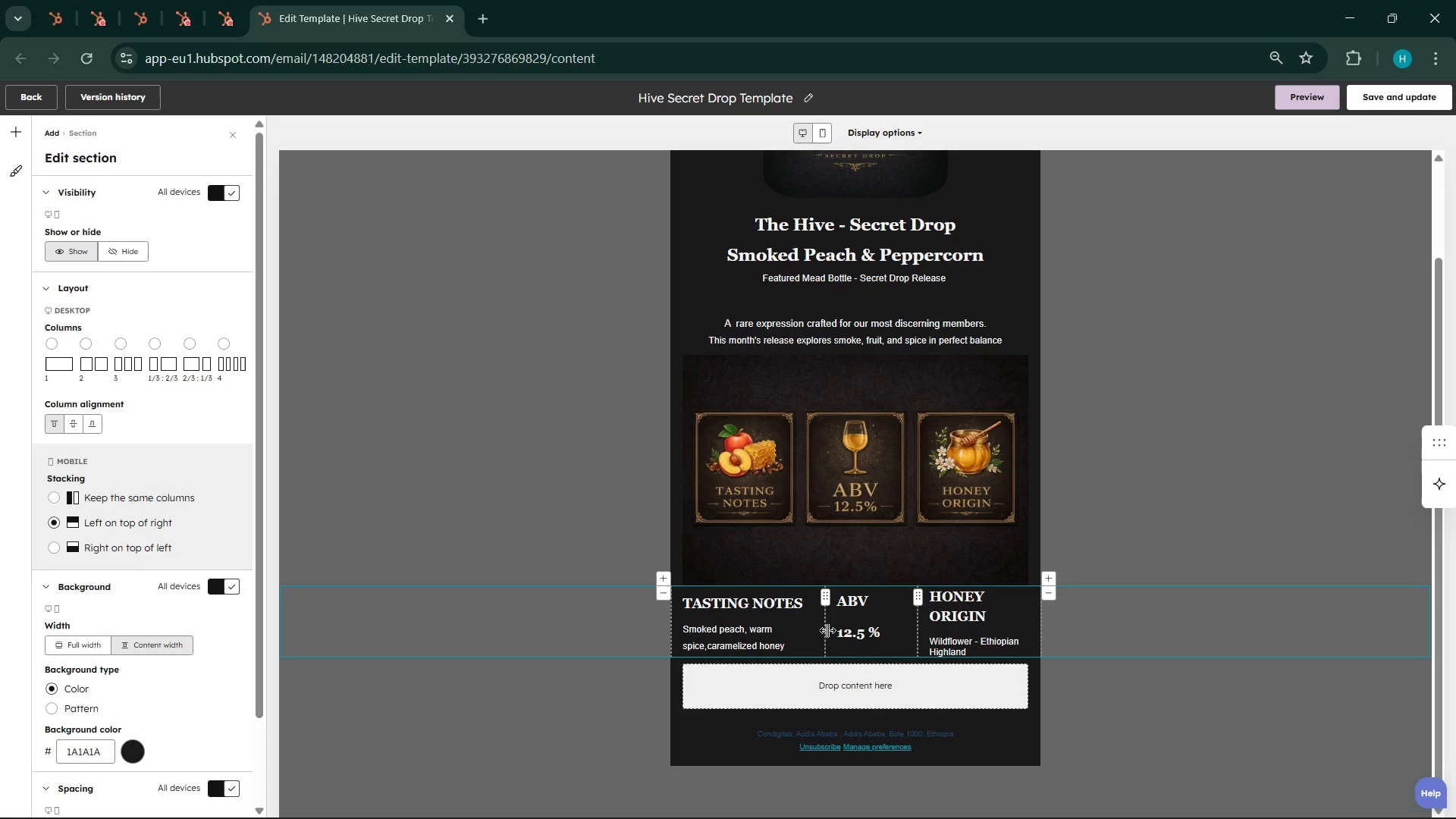 
left_click_drag(start_coordinate=[827, 630], to_coordinate=[809, 637])
 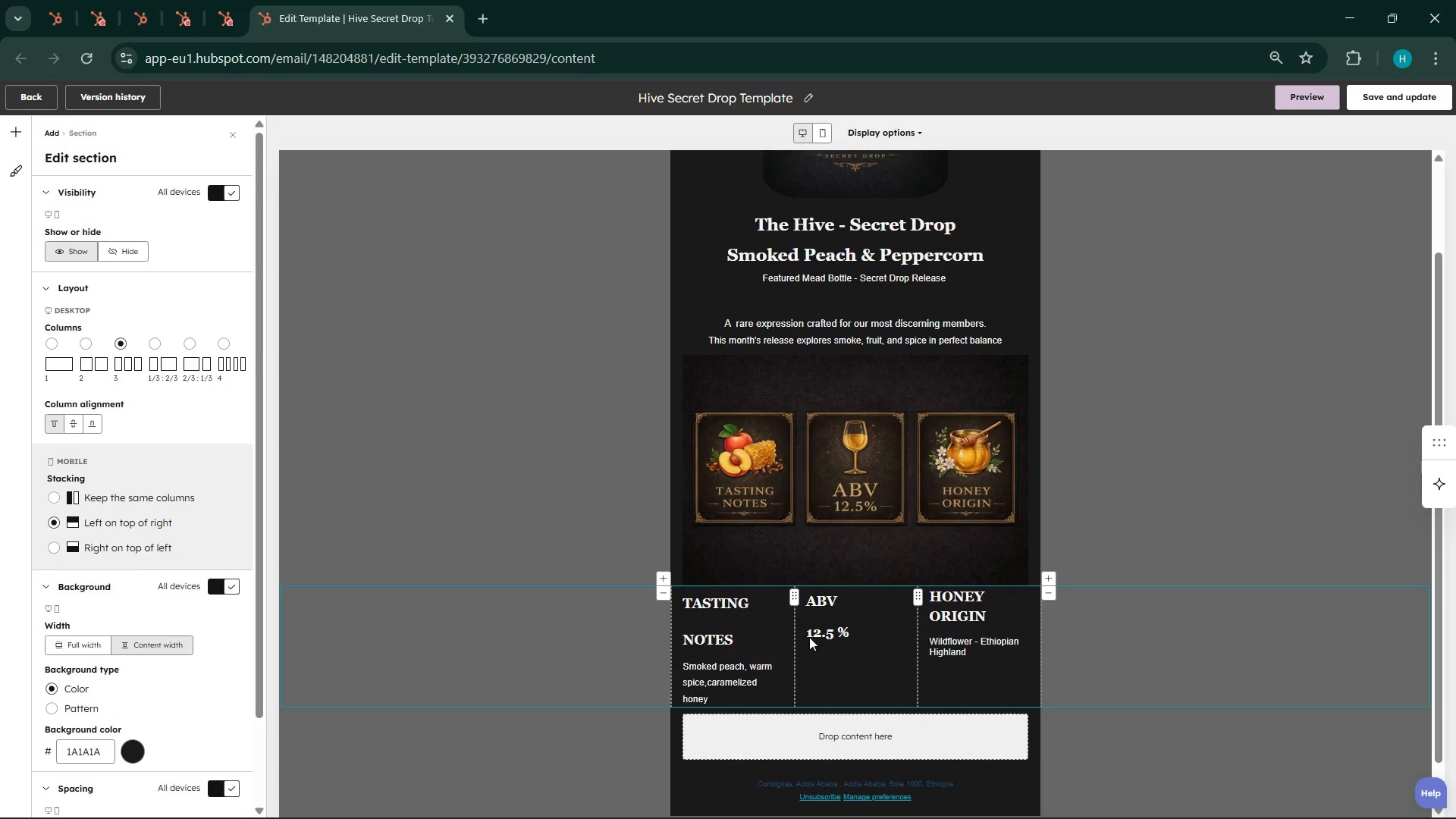 
key(Control+Z)
 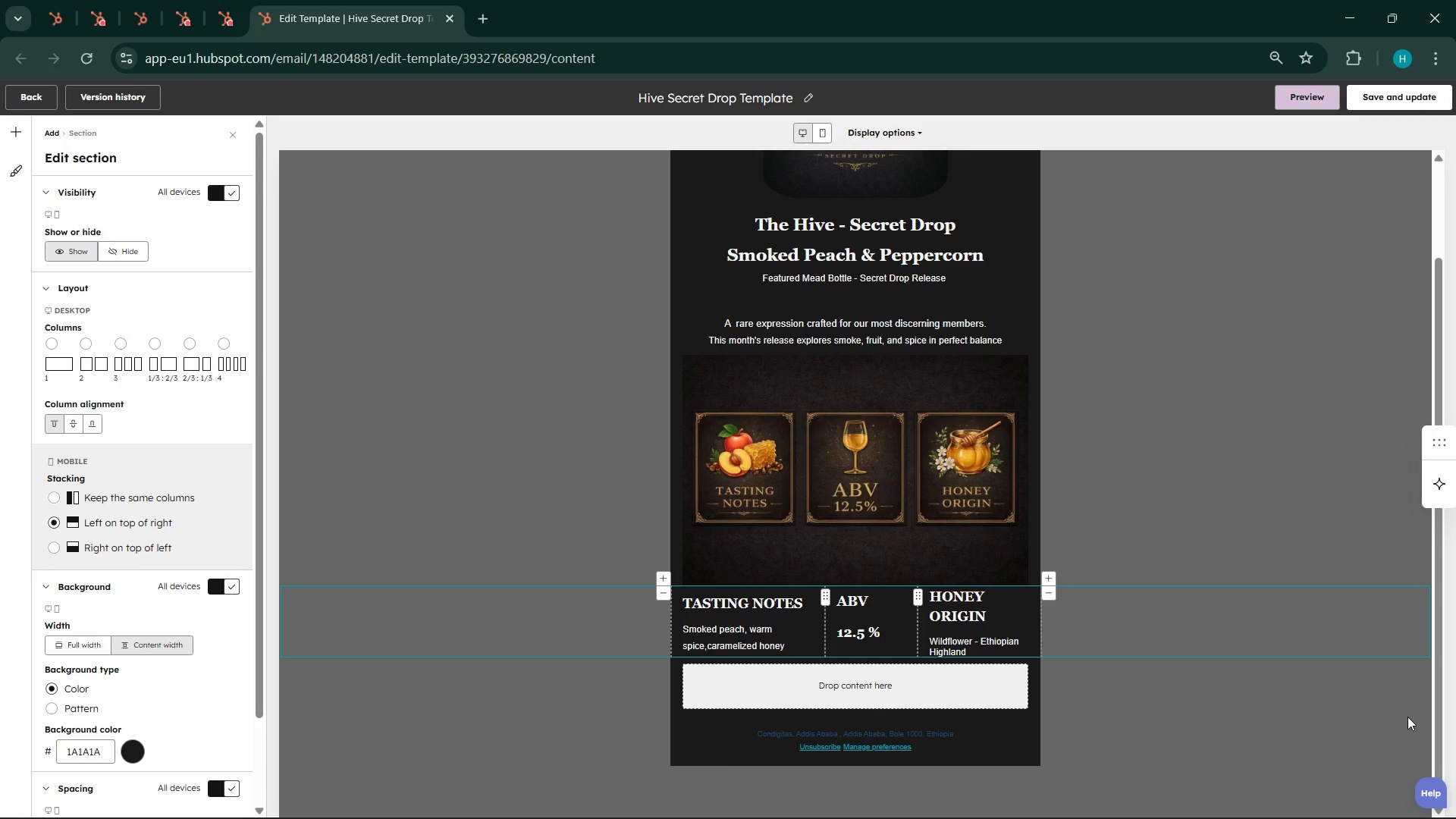 
left_click([1346, 707])
 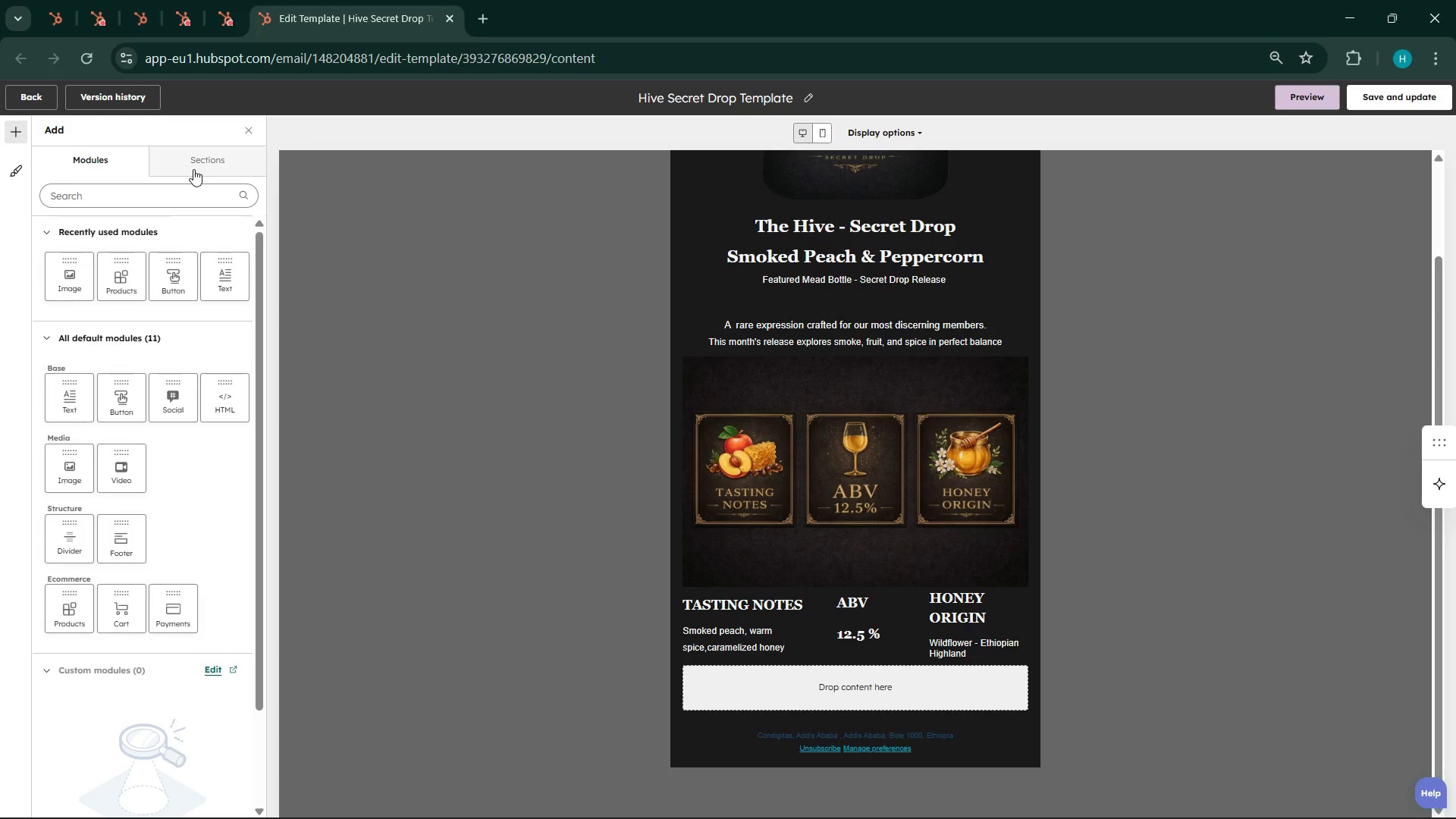 
wait(29.55)
 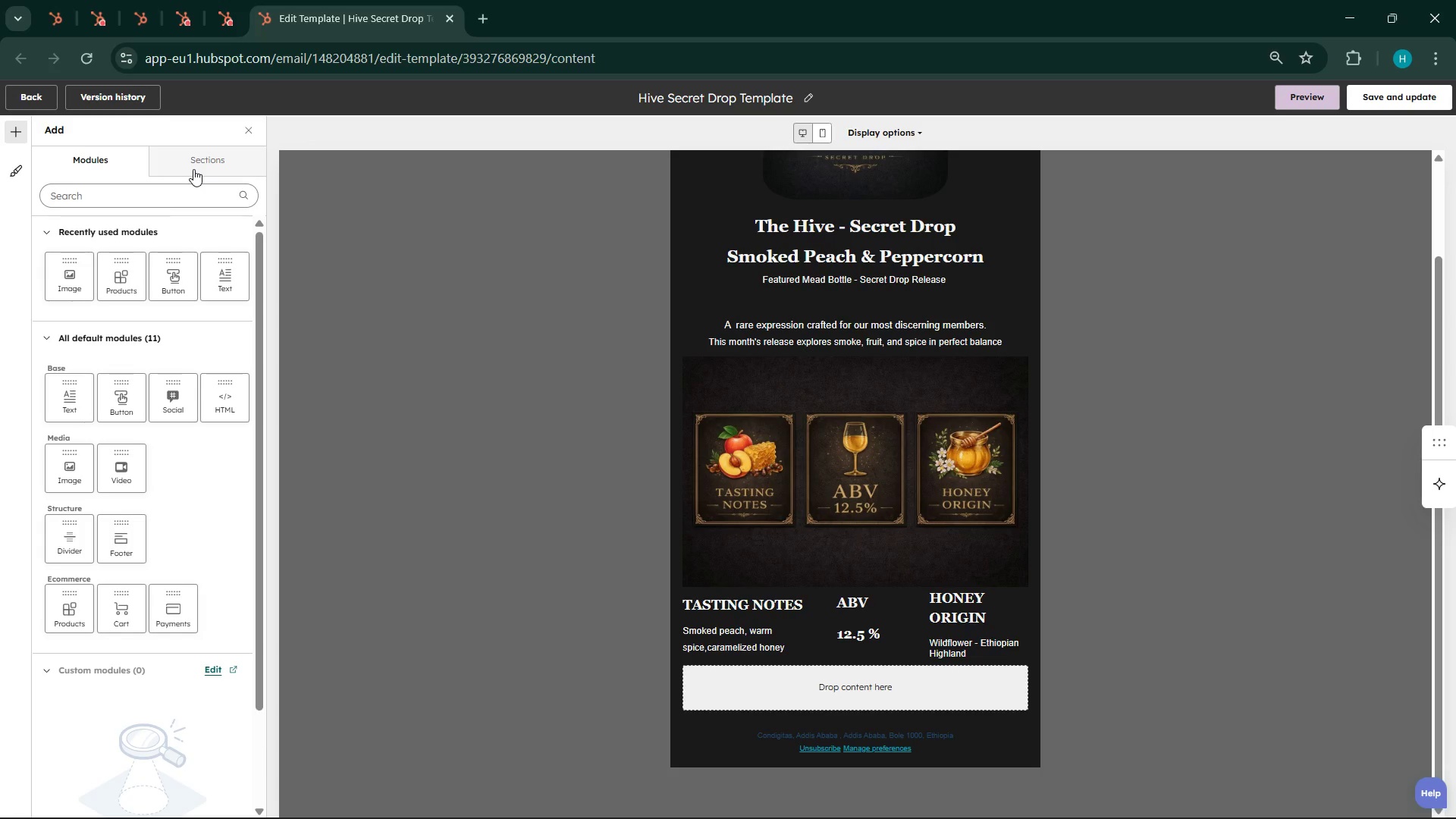 
left_click_drag(start_coordinate=[60, 544], to_coordinate=[780, 696])
 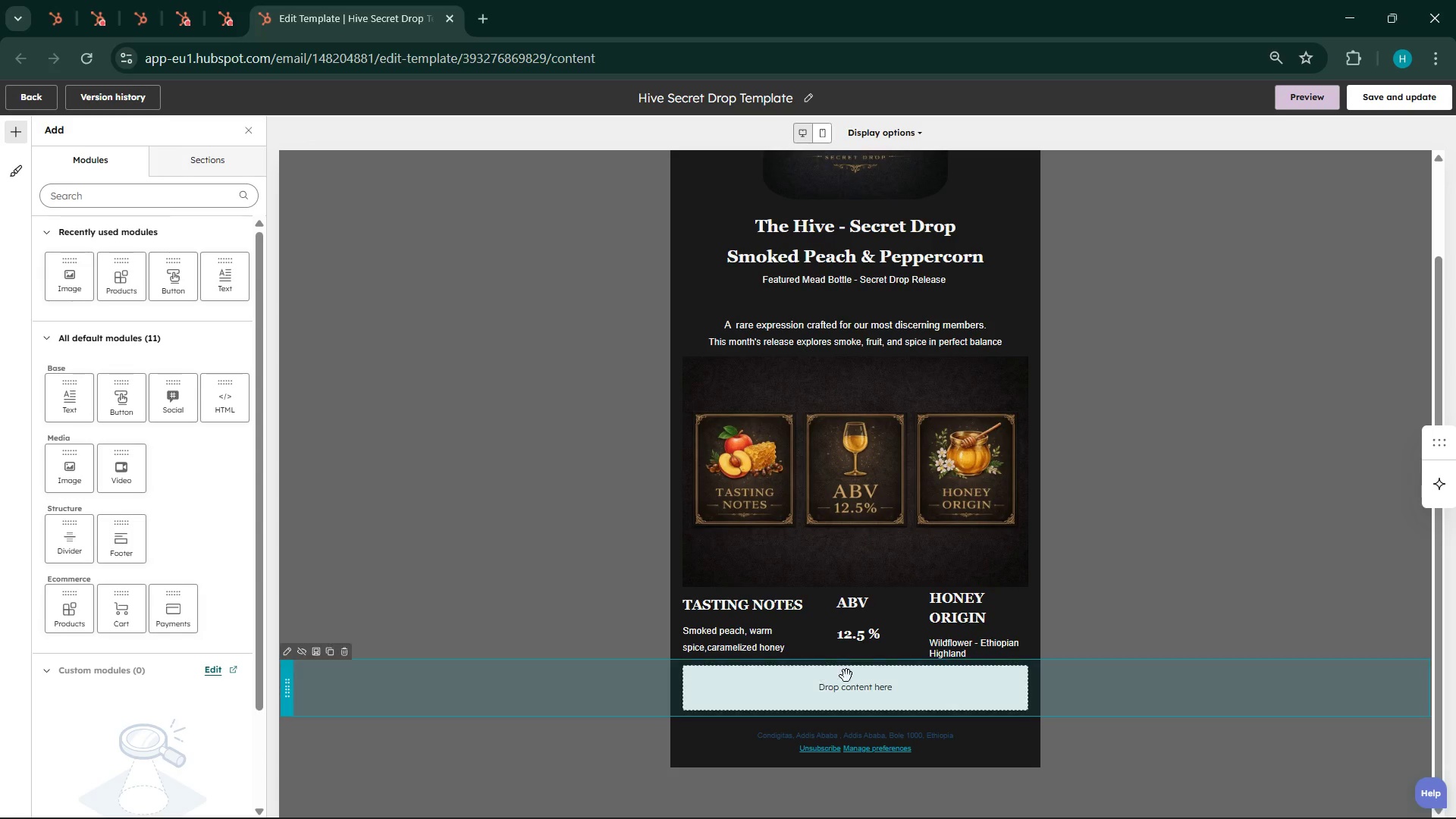 
left_click_drag(start_coordinate=[845, 676], to_coordinate=[855, 673])
 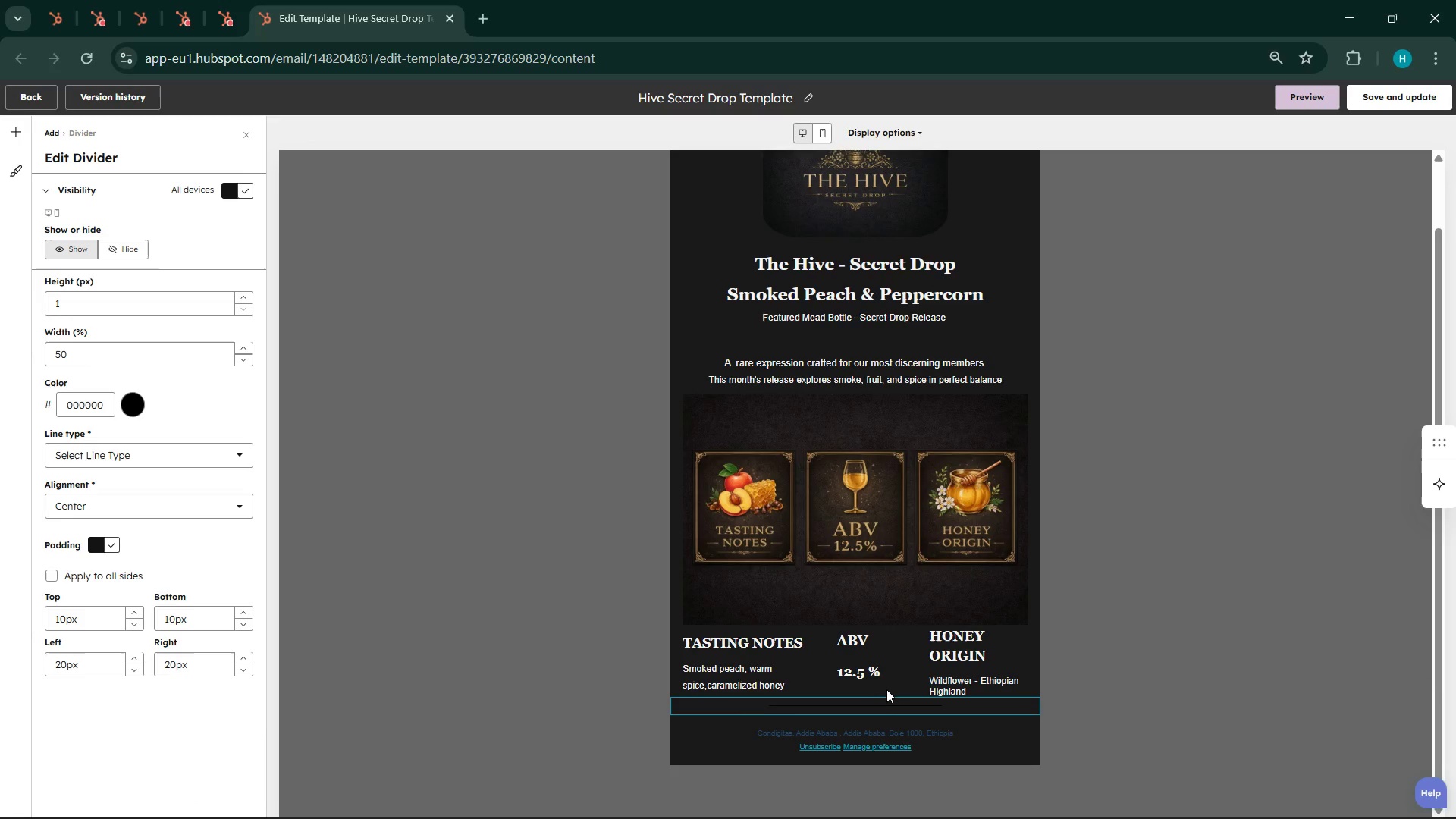 
scroll: coordinate [1023, 598], scroll_direction: down, amount: 9.0
 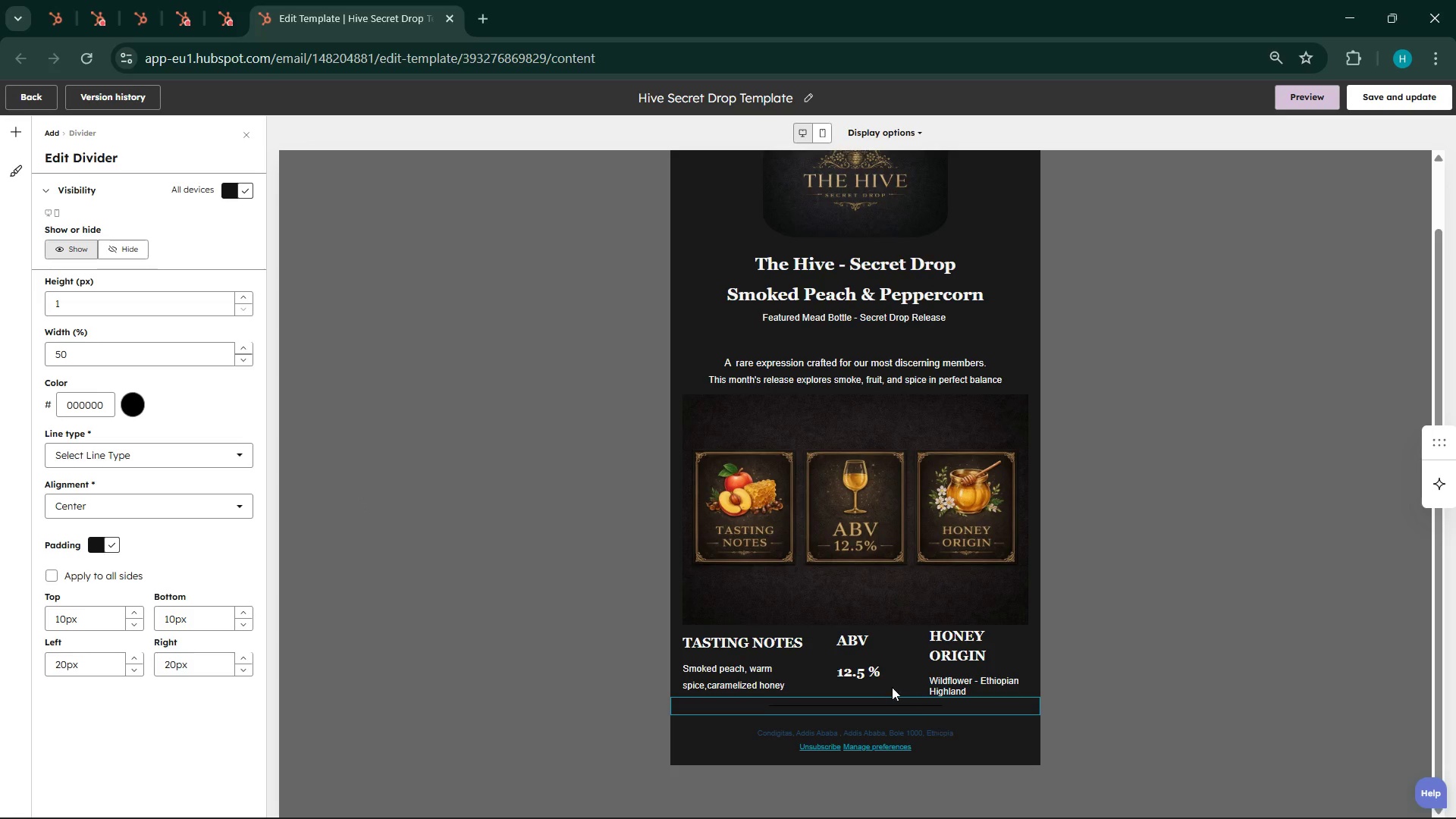 
left_click([892, 687])
 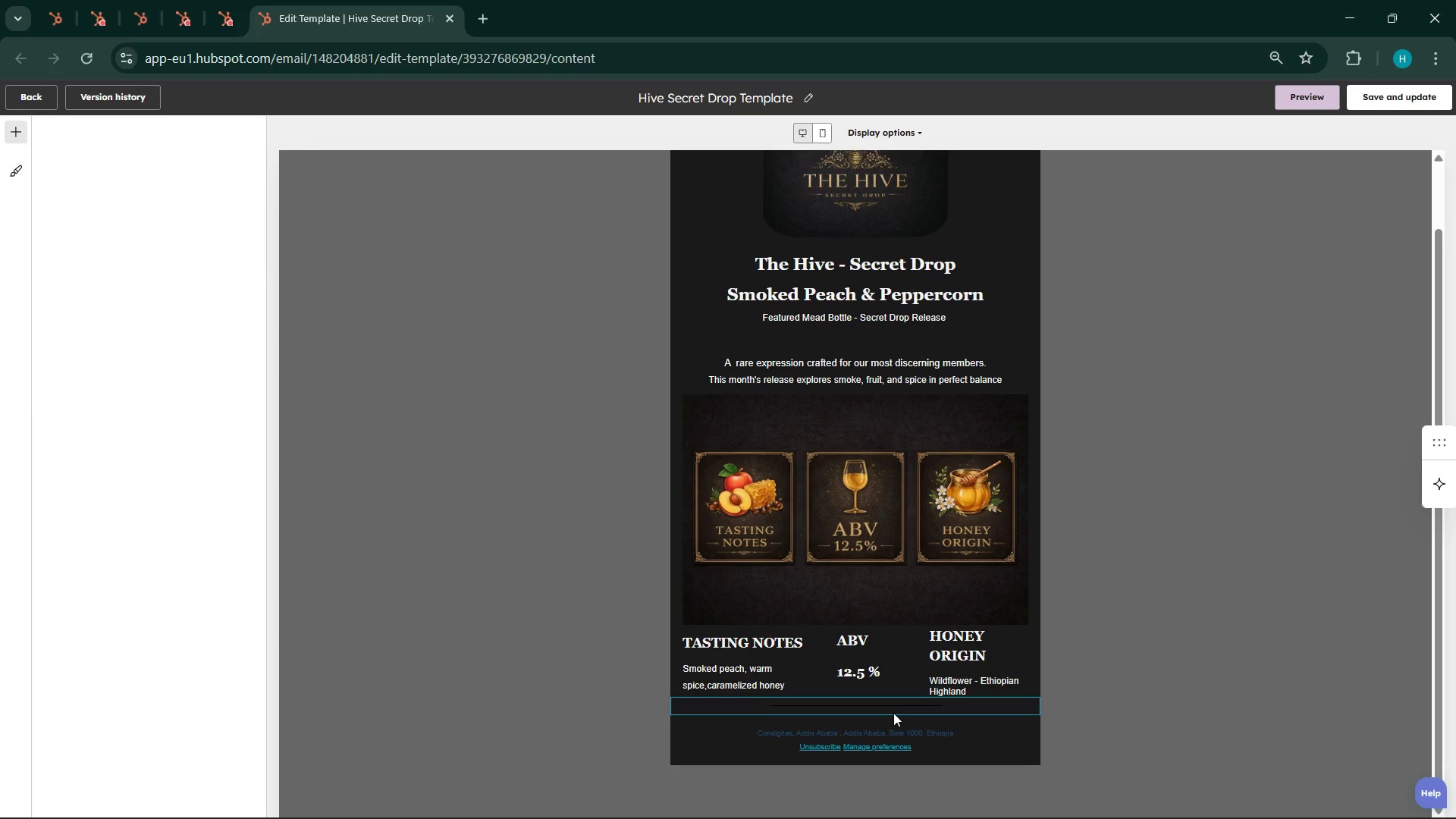 
left_click([893, 713])
 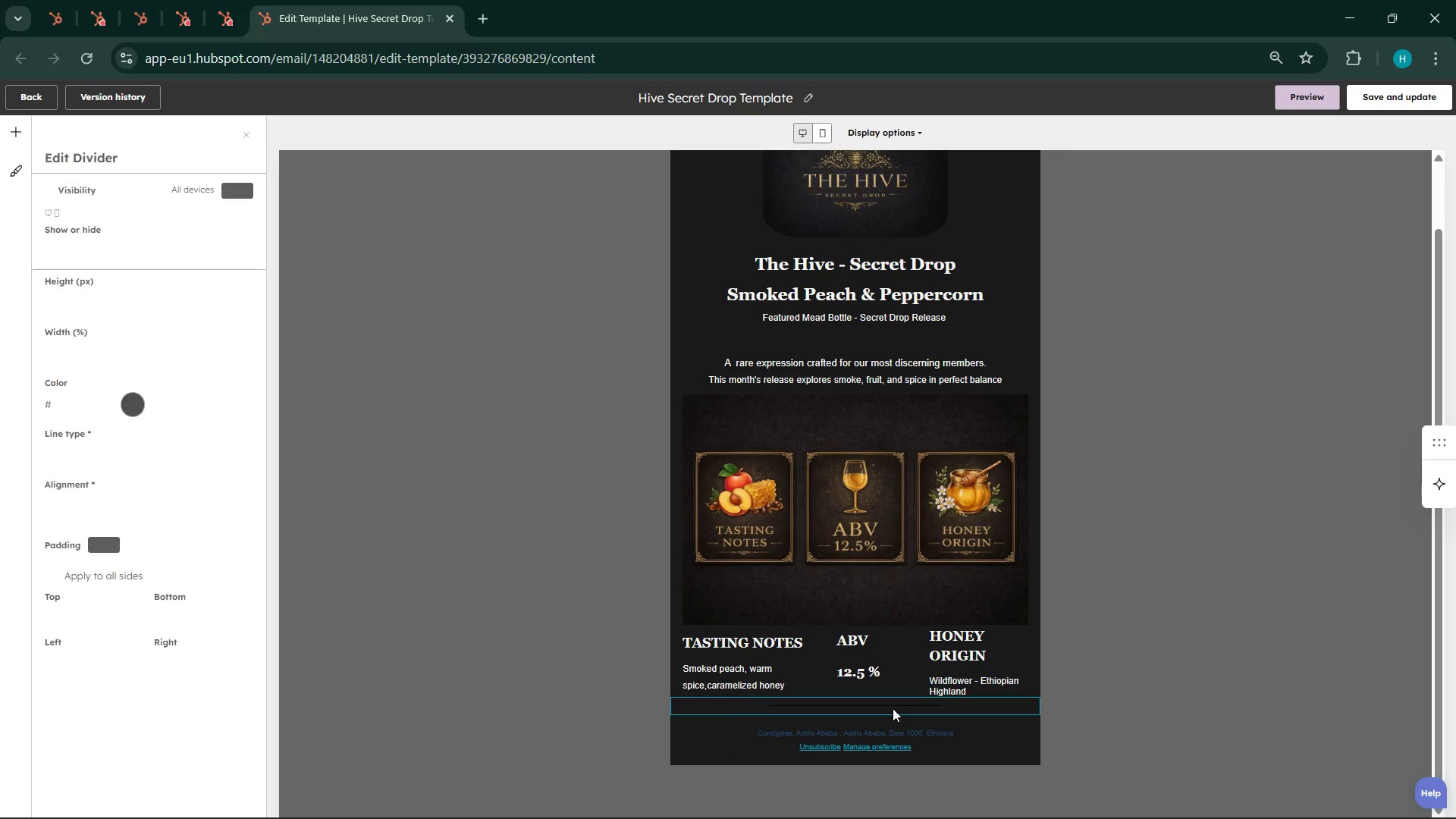 
left_click([893, 708])
 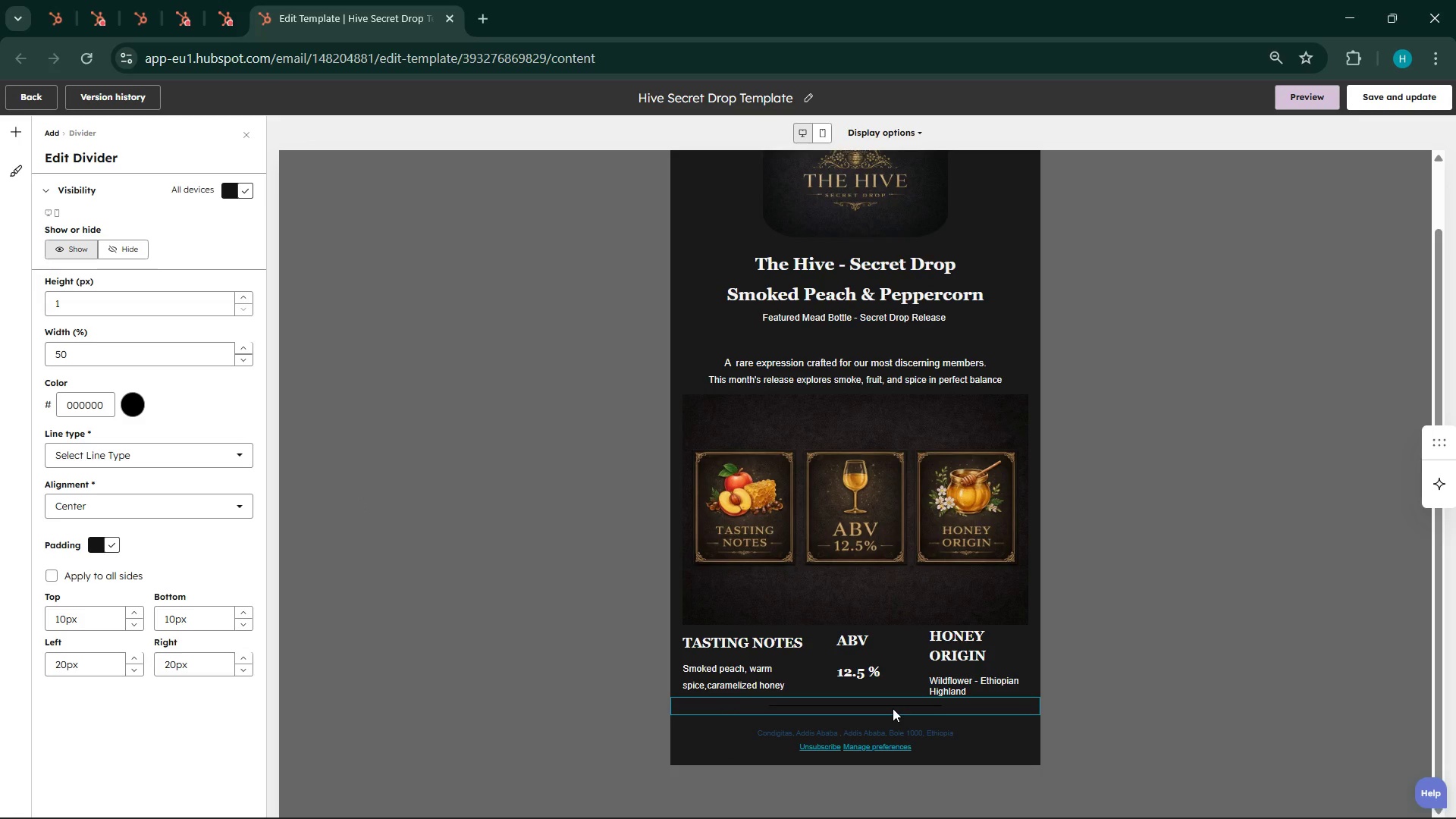 
key(Control+Z)
 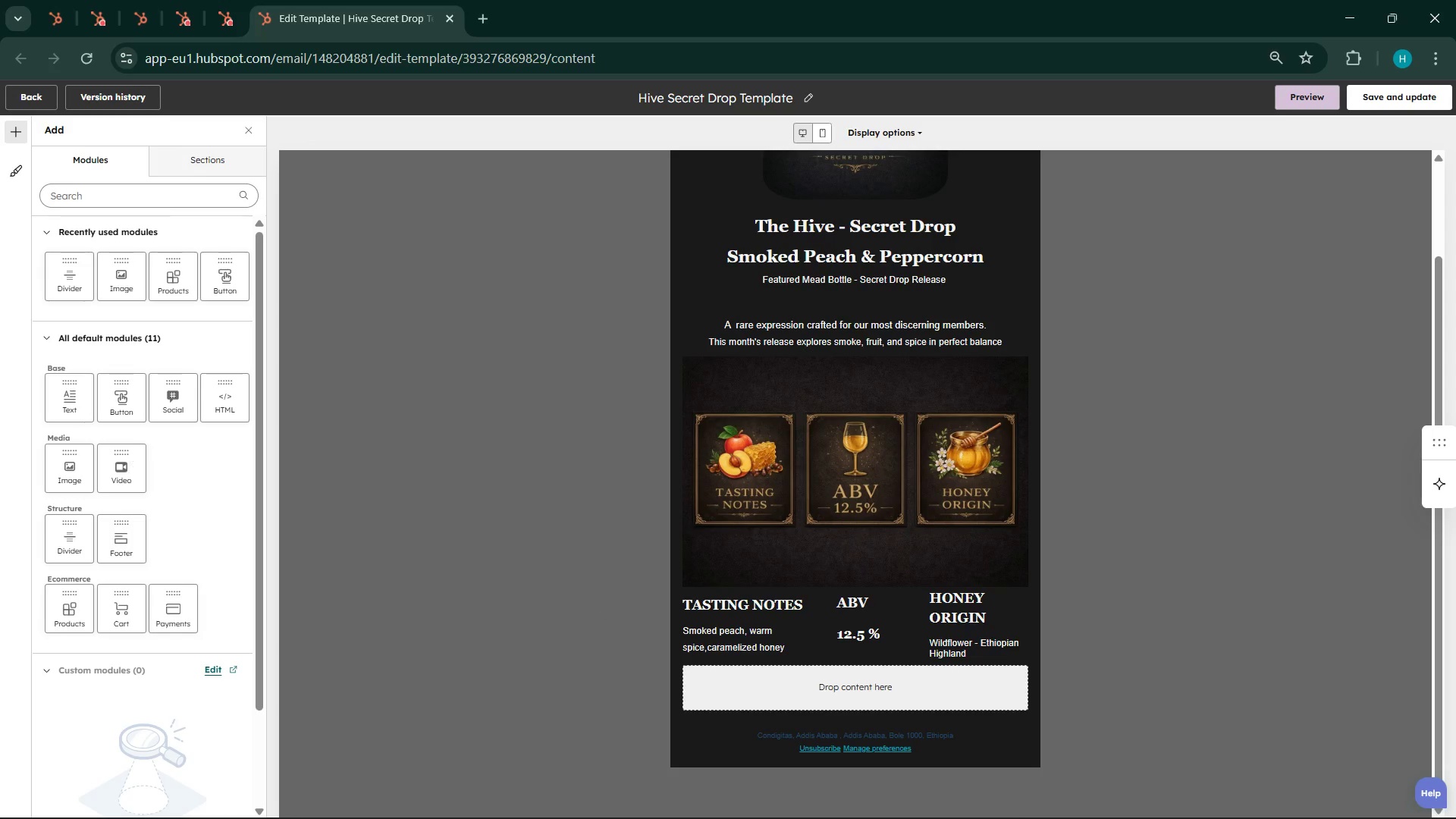 
wait(6.7)
 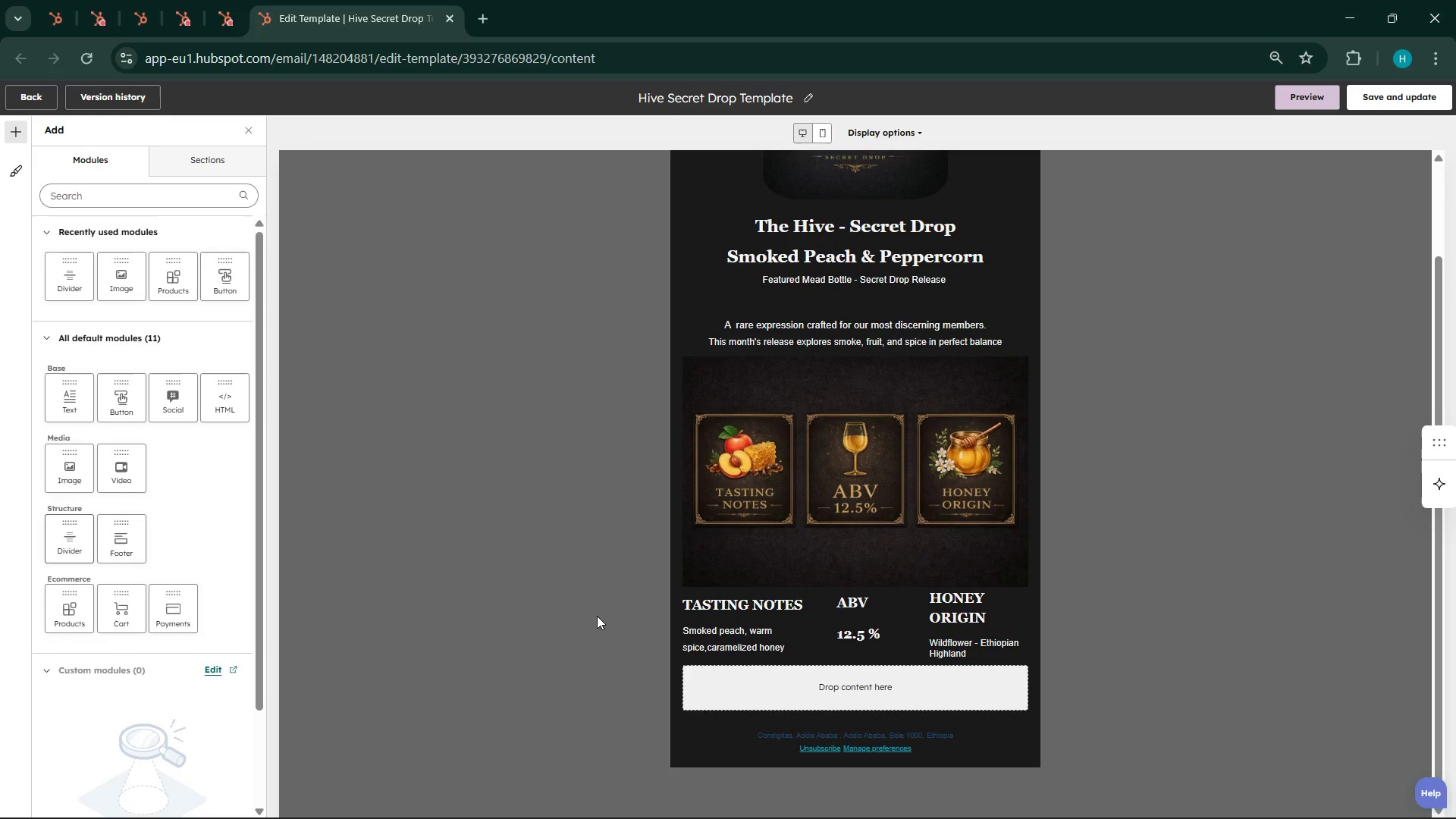 
left_click_drag(start_coordinate=[55, 544], to_coordinate=[1066, 651])
 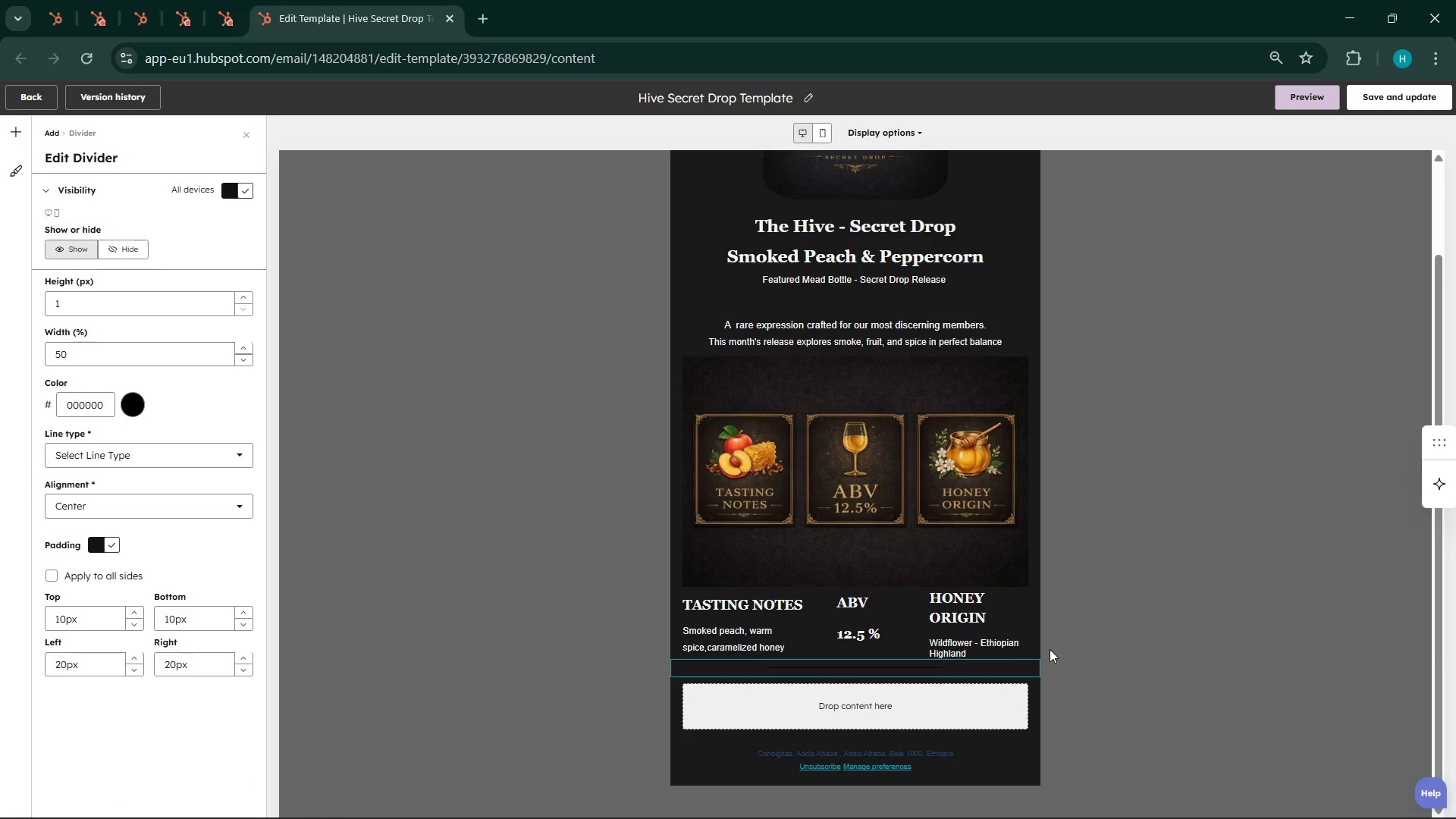 
scroll: coordinate [1071, 654], scroll_direction: down, amount: 1.0
 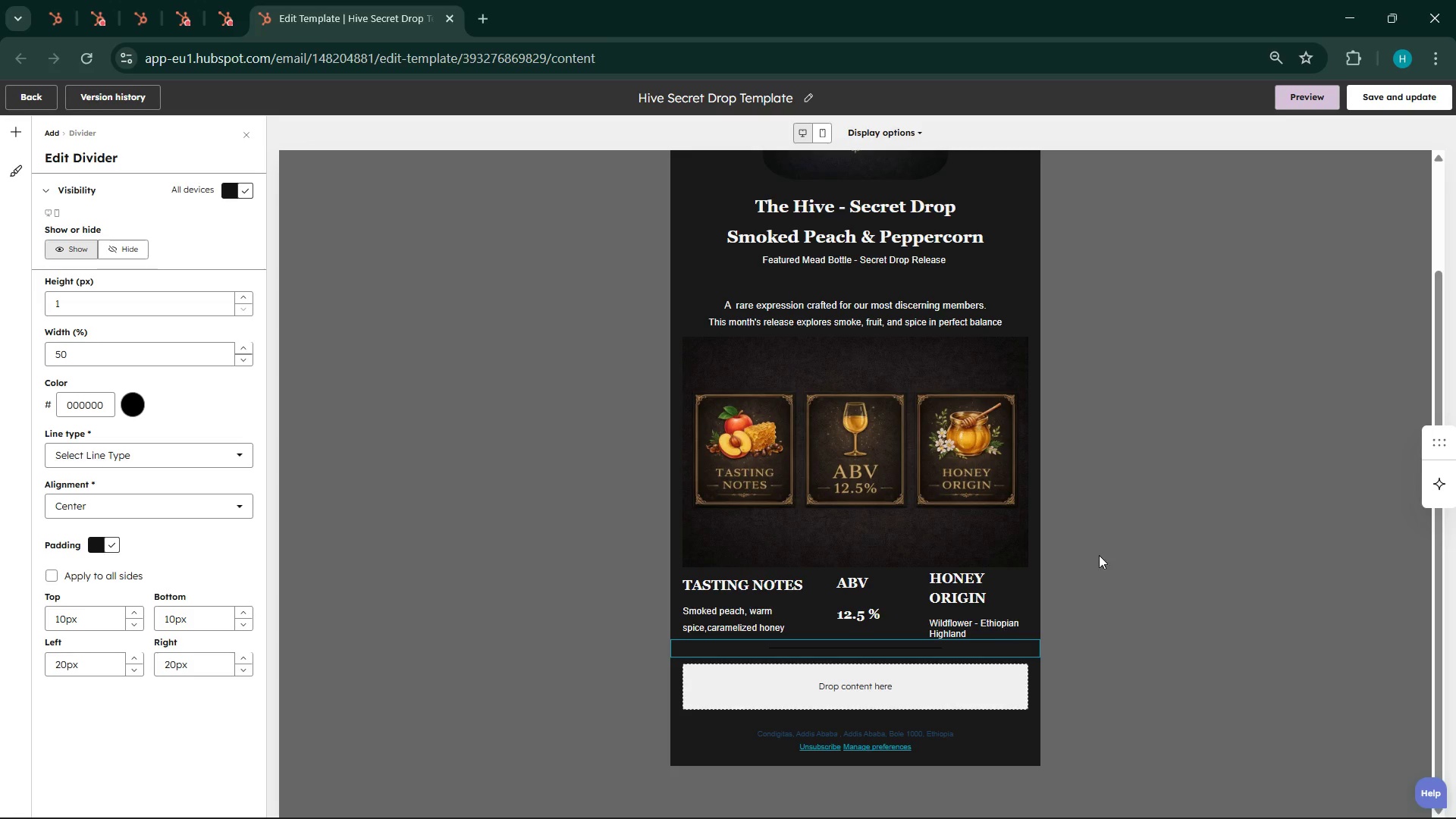 
left_click([1100, 551])
 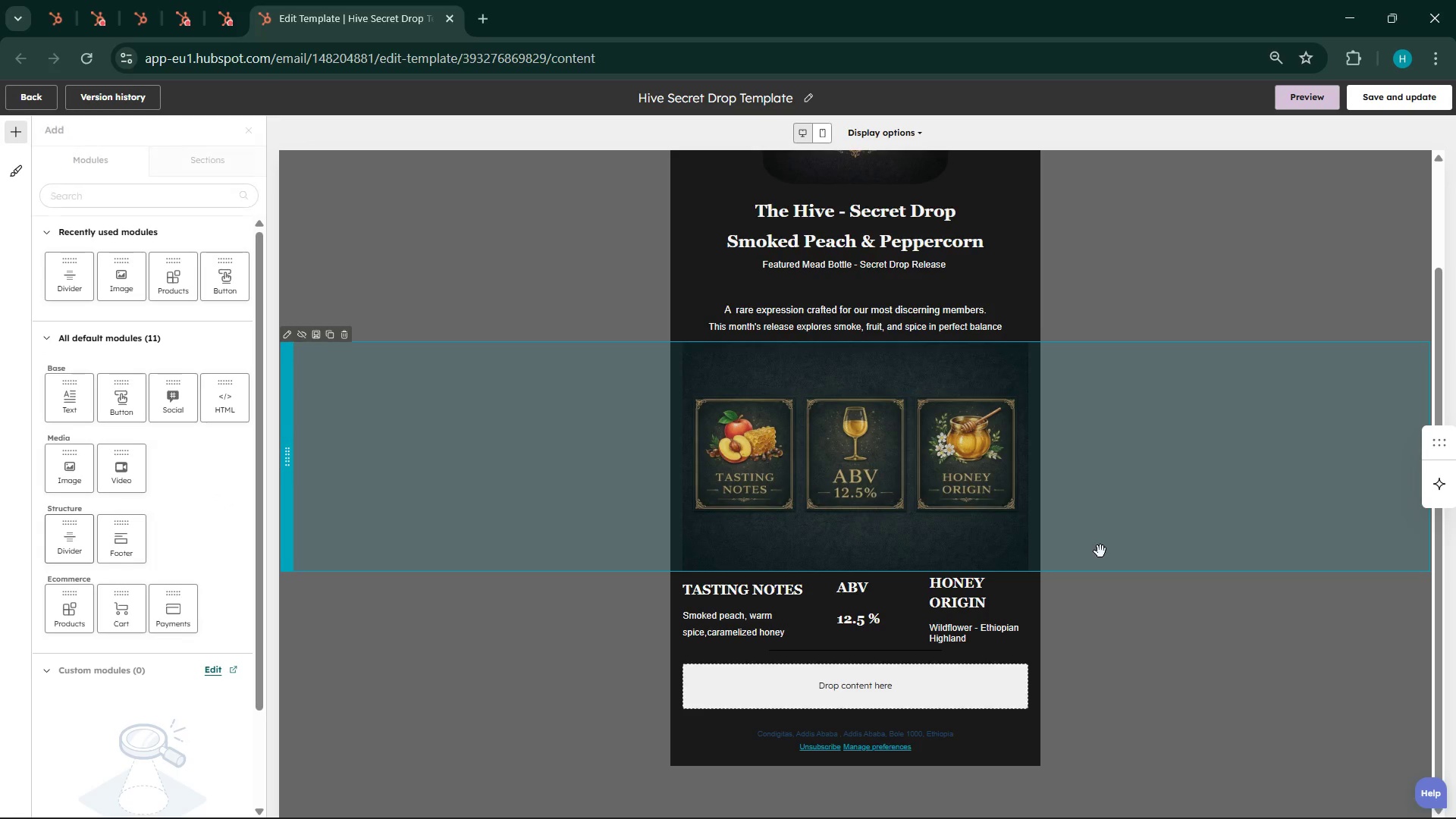 
scroll: coordinate [1104, 551], scroll_direction: down, amount: 2.0
 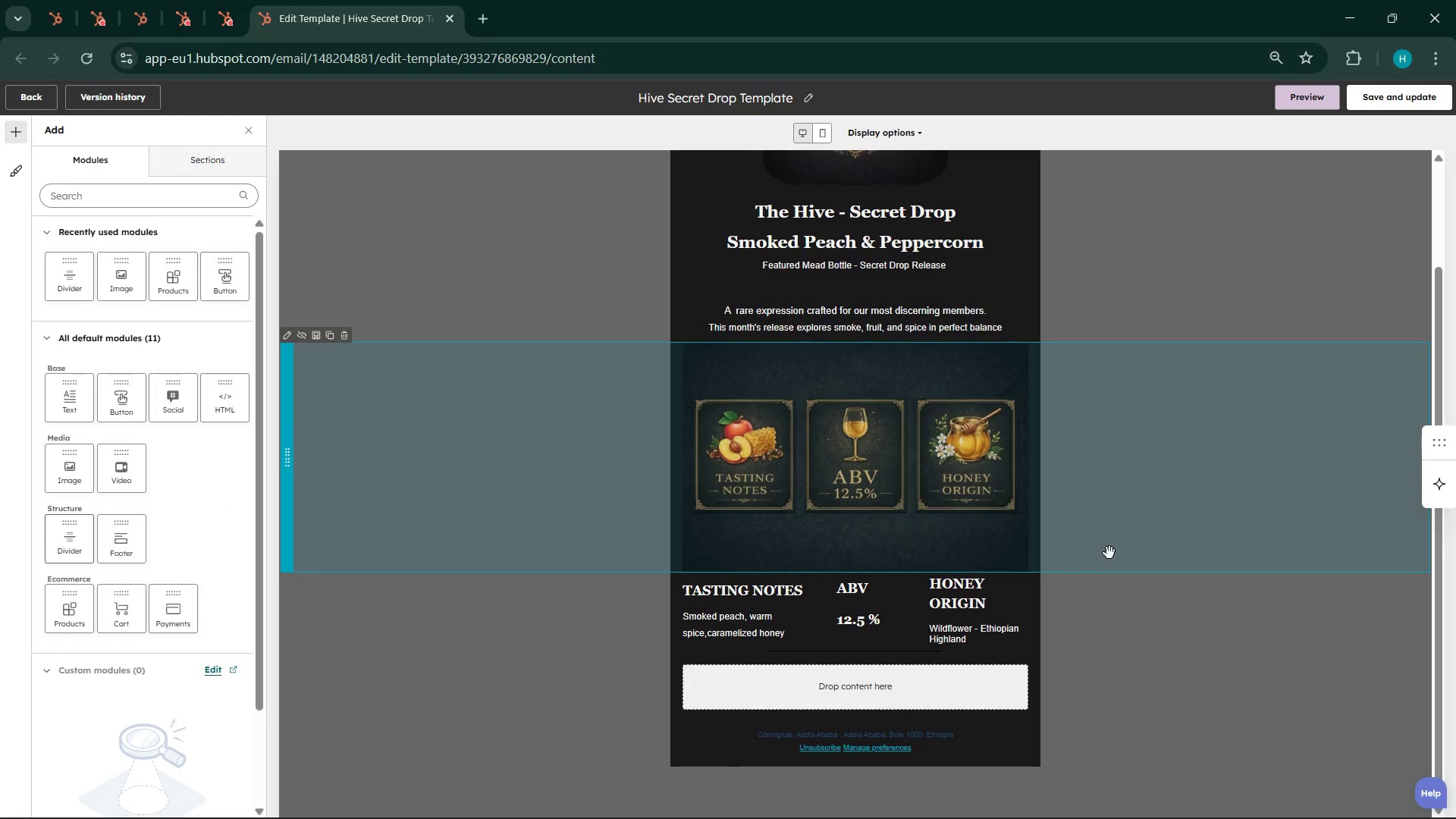 
scroll: coordinate [1109, 553], scroll_direction: up, amount: 4.0
 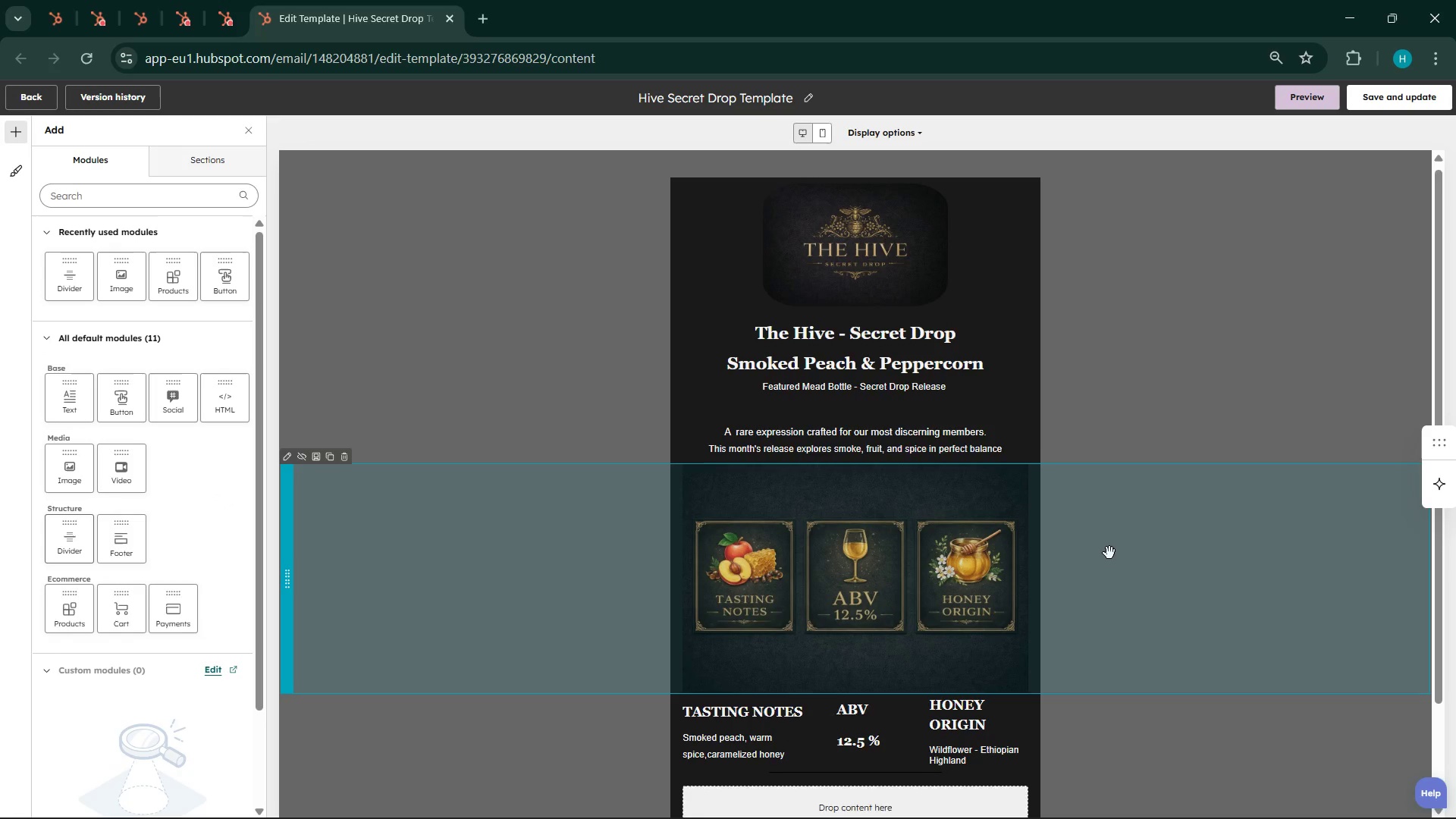 
scroll: coordinate [1054, 506], scroll_direction: down, amount: 12.0
 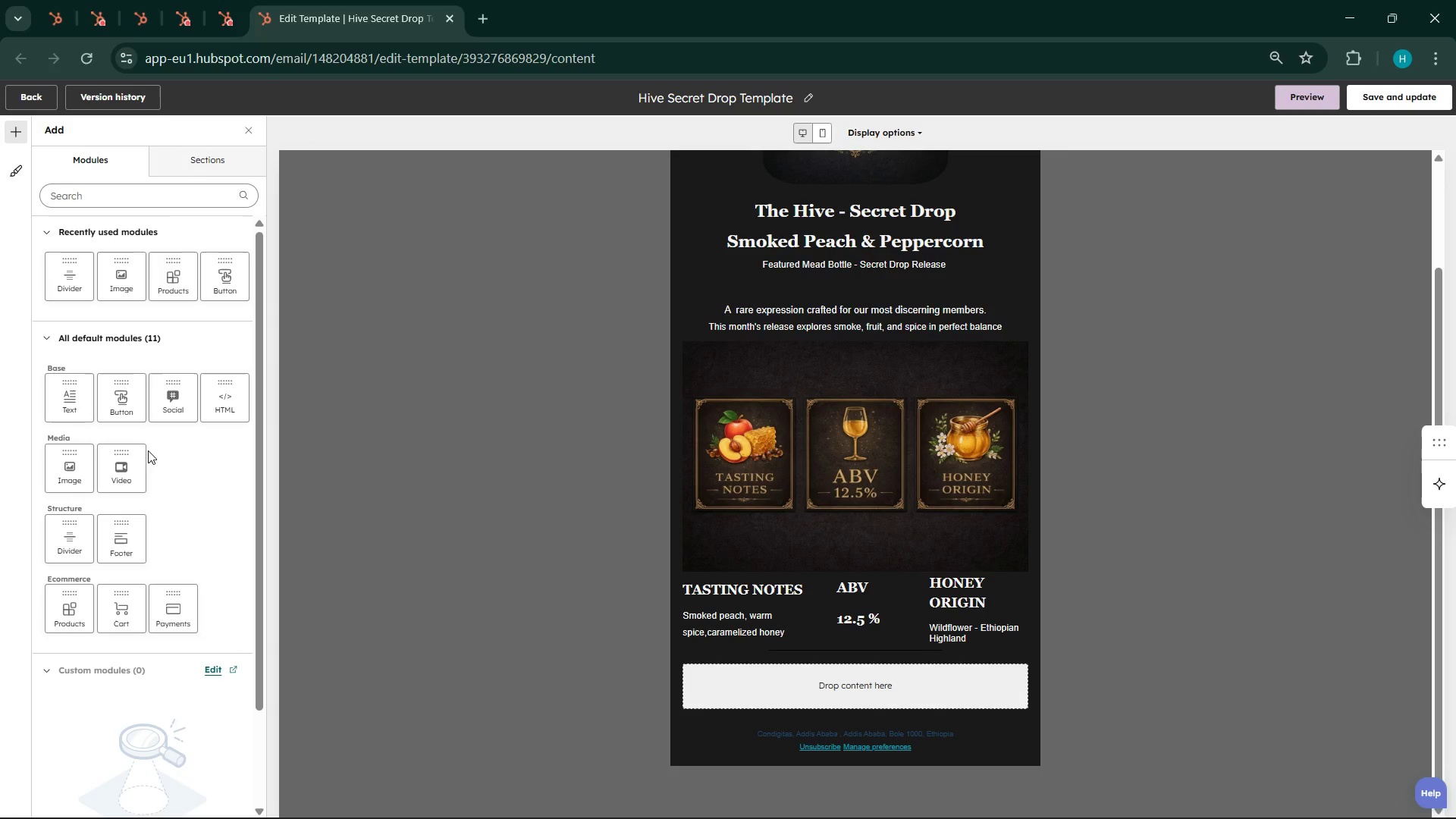 
wait(33.94)
 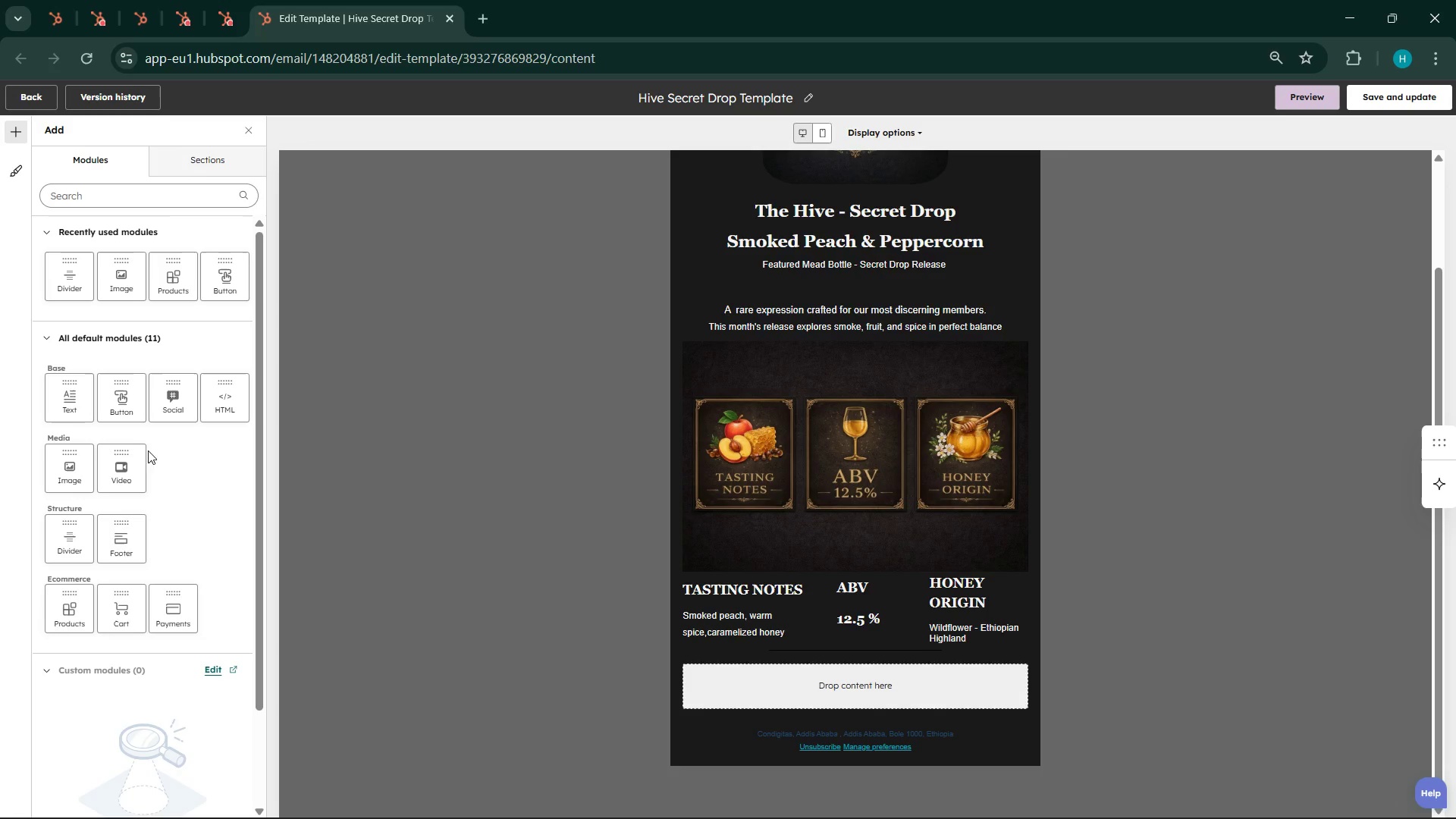 
left_click_drag(start_coordinate=[218, 272], to_coordinate=[833, 690])
 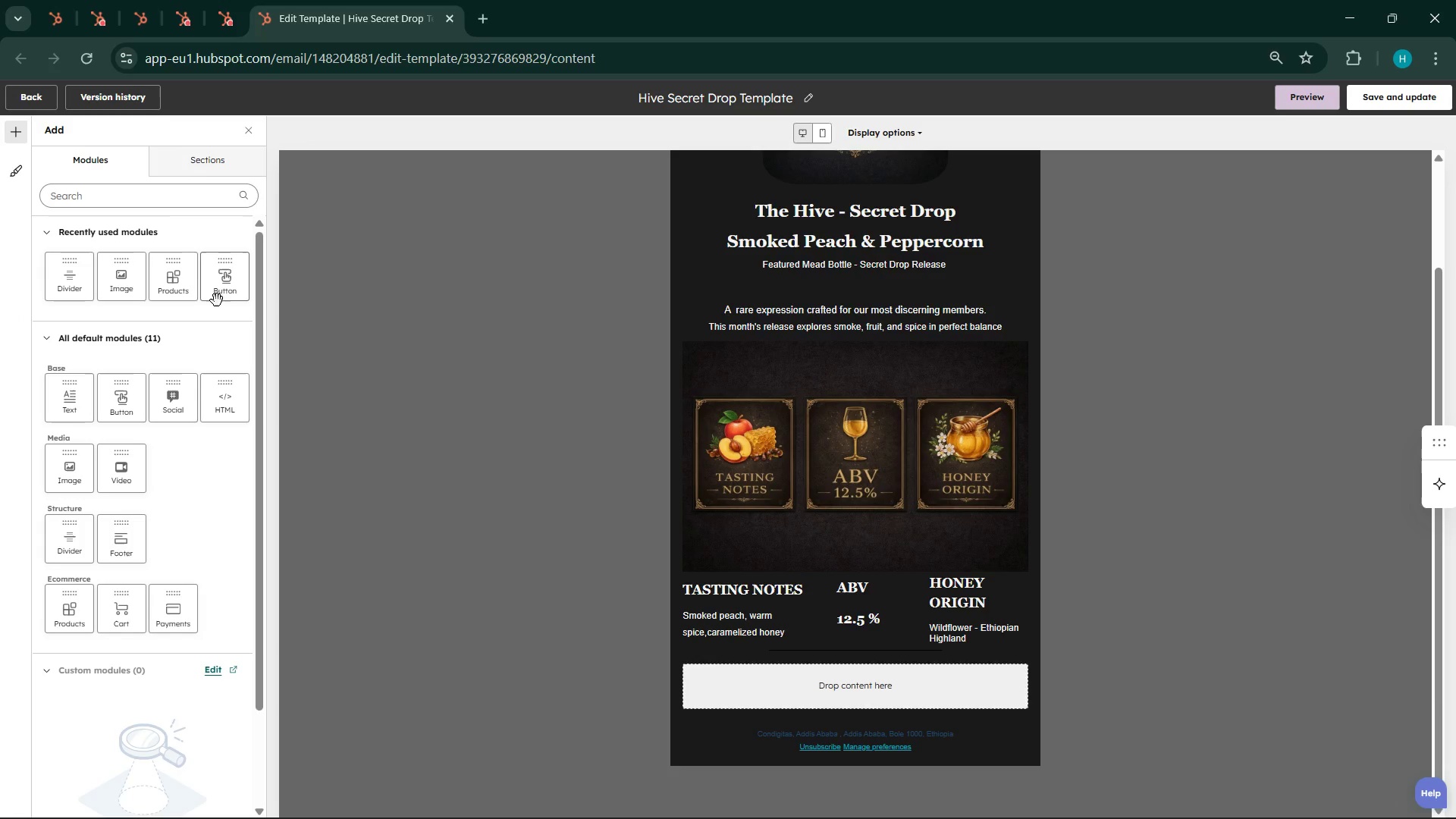 
left_click_drag(start_coordinate=[223, 270], to_coordinate=[904, 679])
 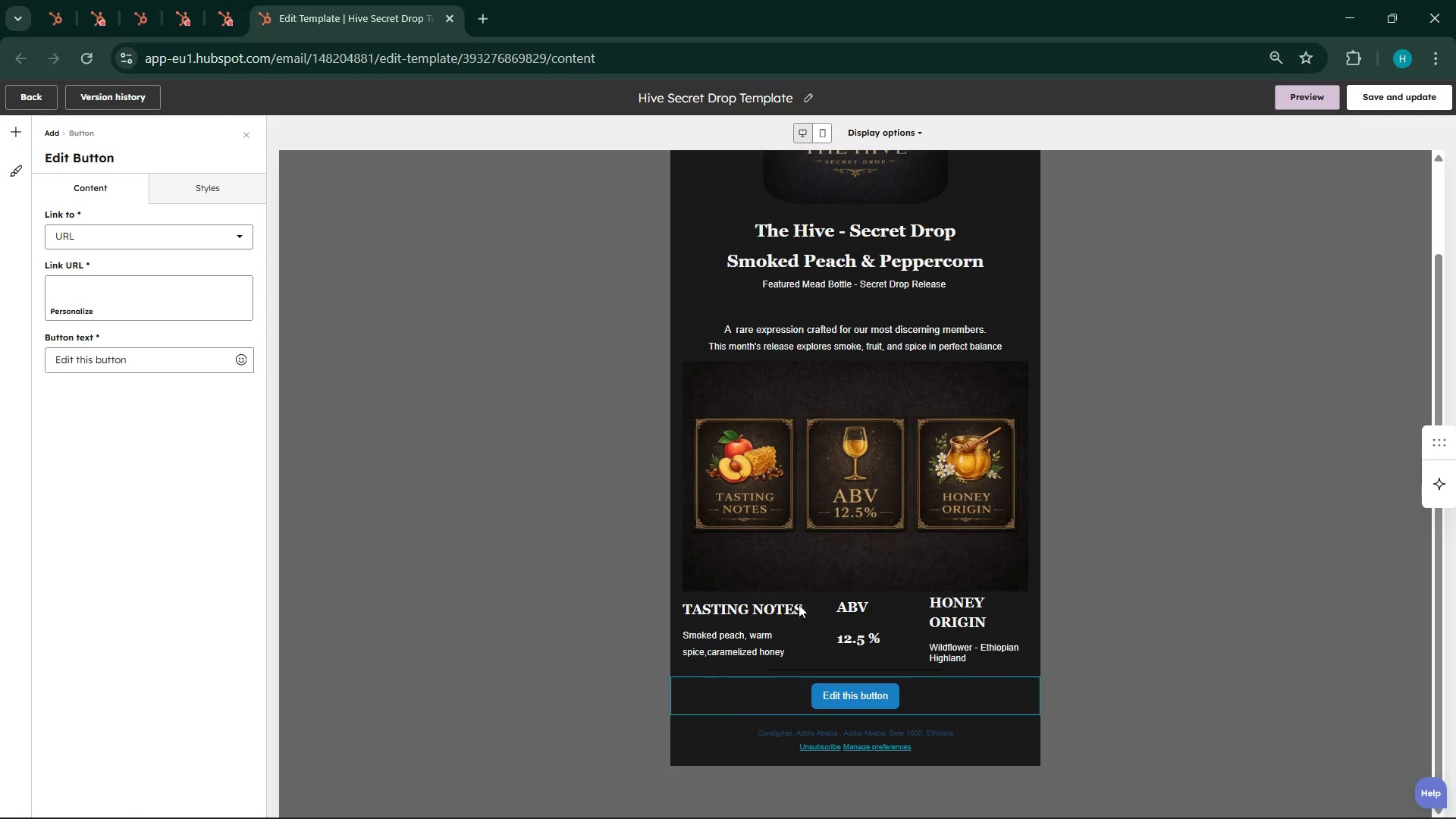 
scroll: coordinate [913, 518], scroll_direction: down, amount: 4.0
 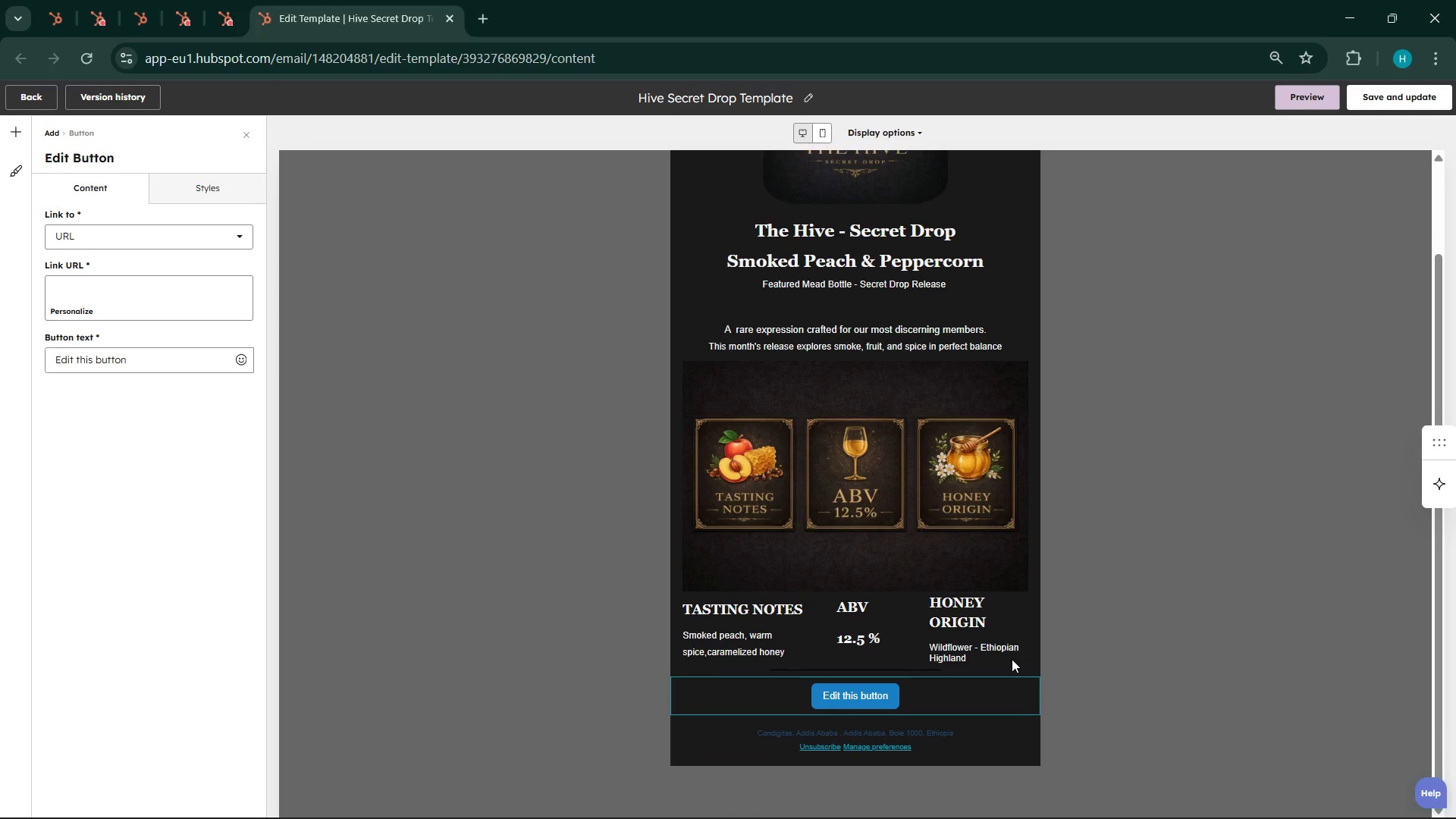 
wait(8.86)
 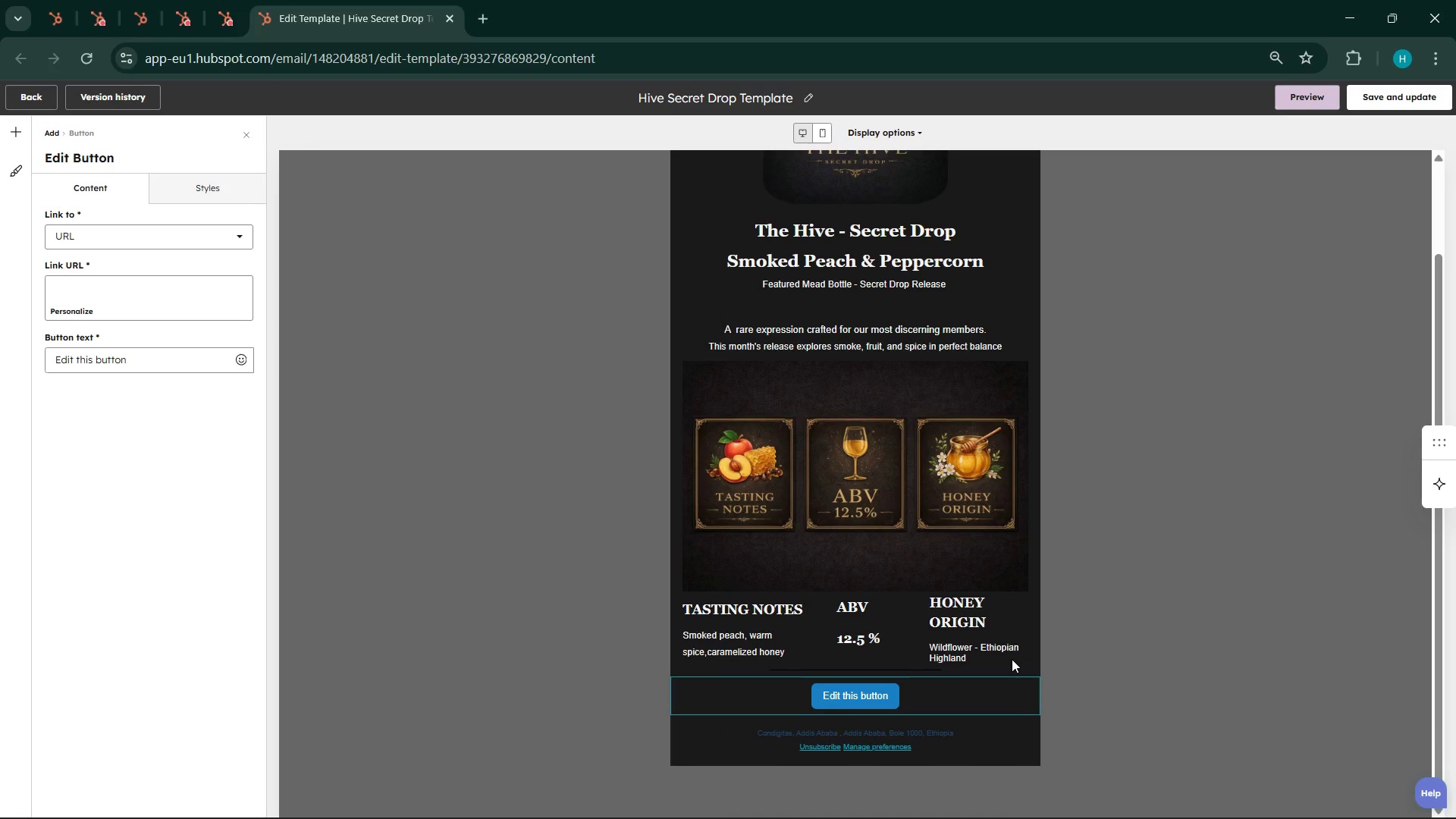 
double_click([839, 695])
 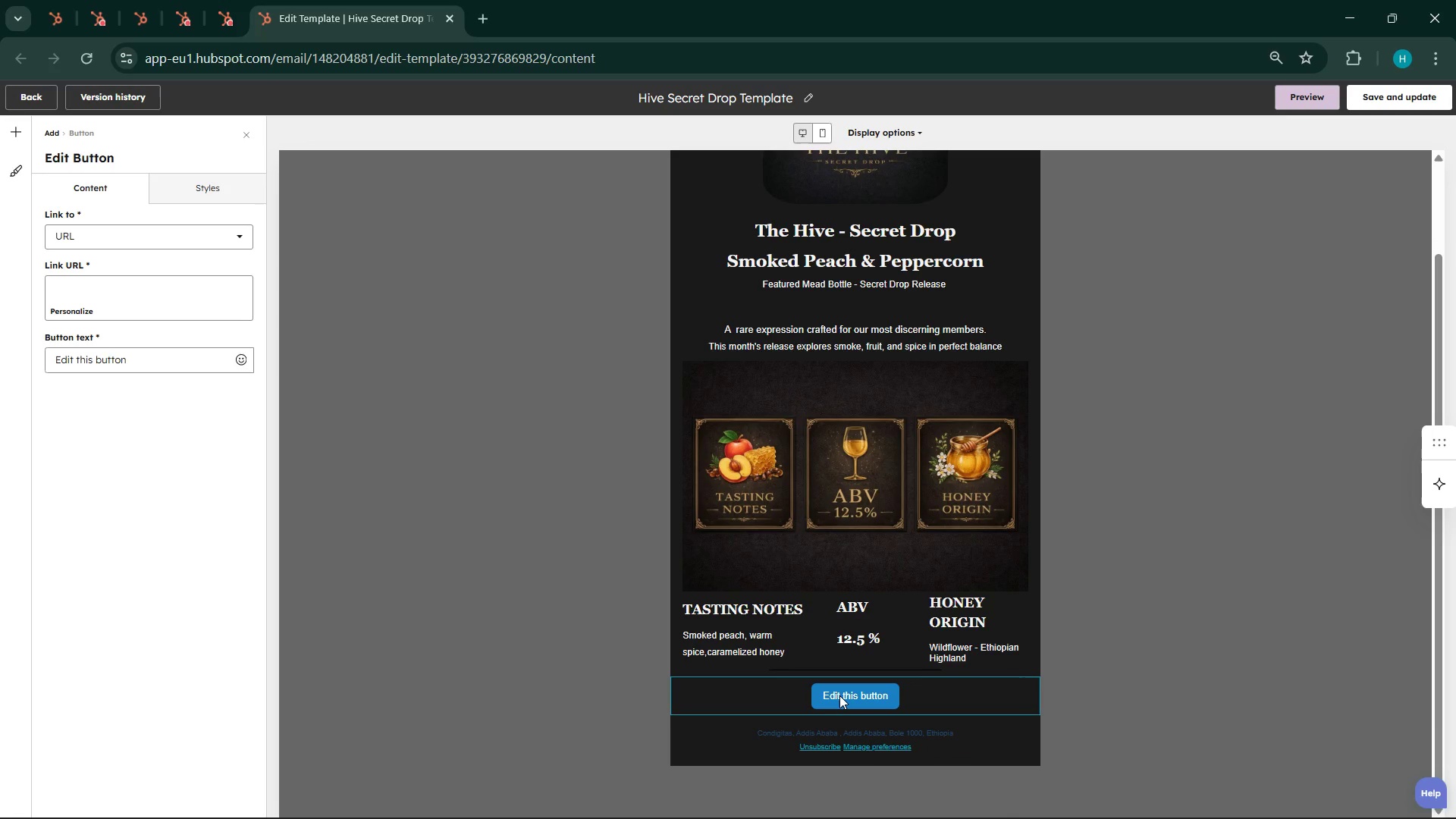 
double_click([839, 695])
 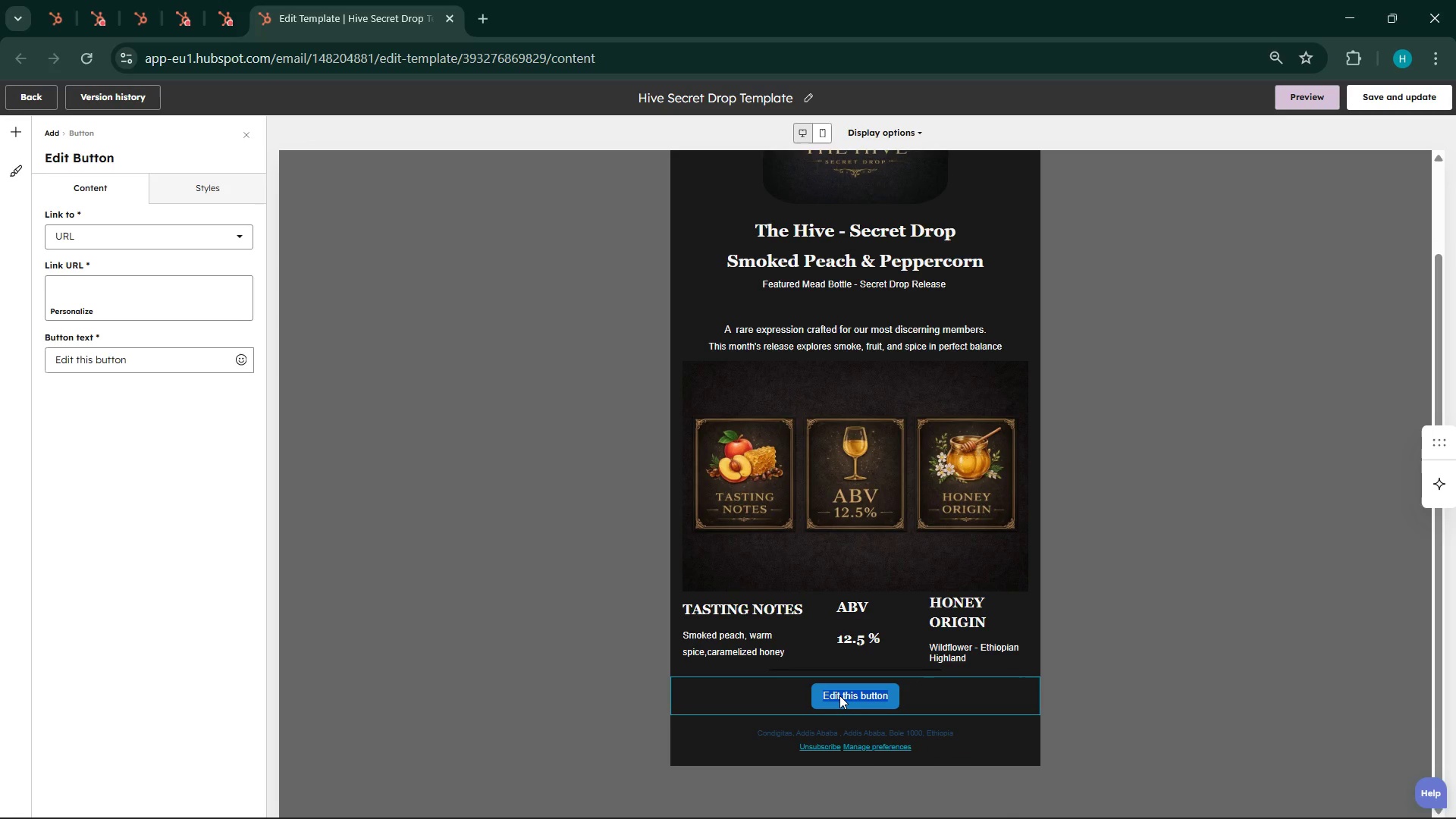 
triple_click([839, 695])
 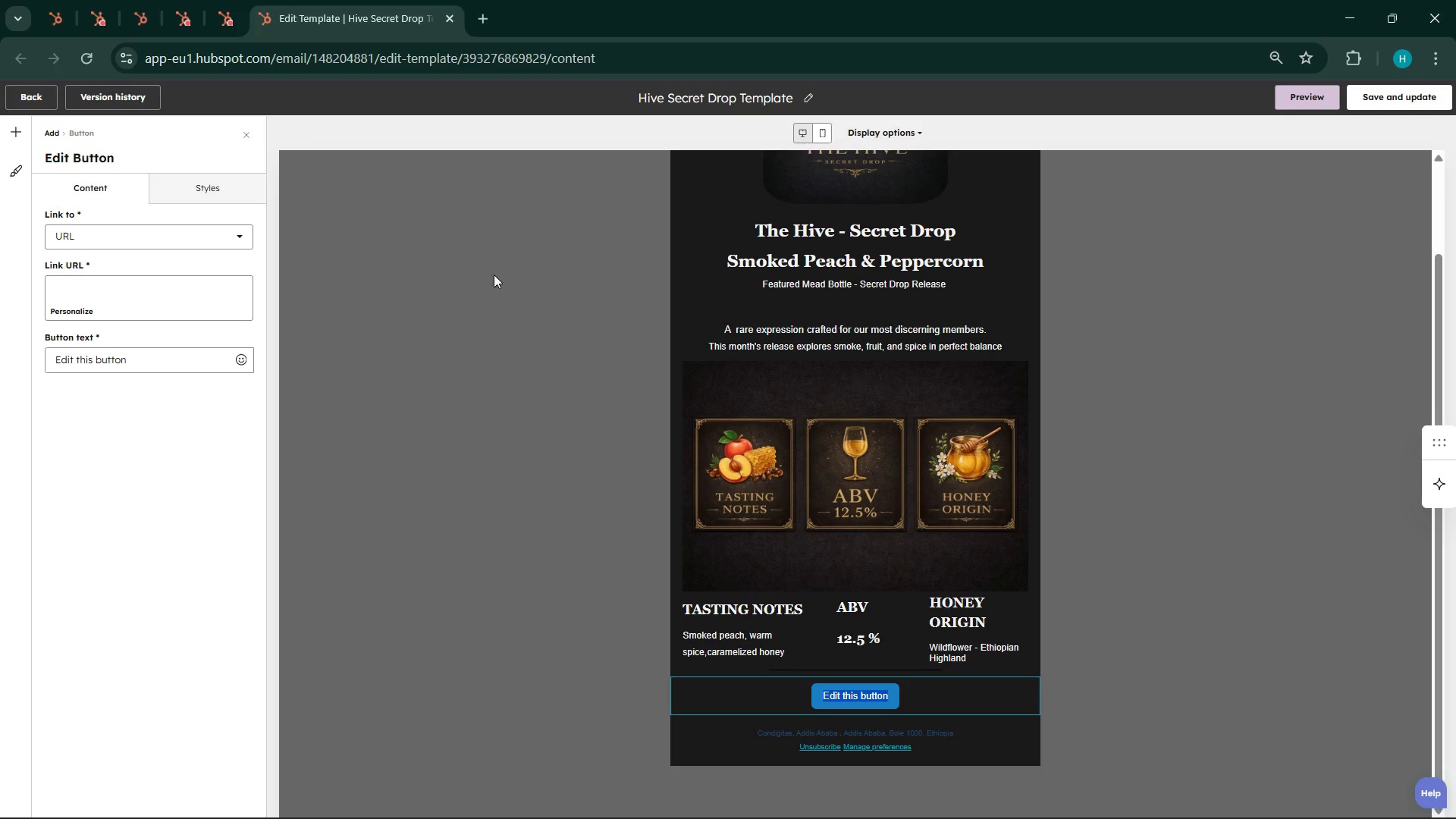 
left_click([208, 185])
 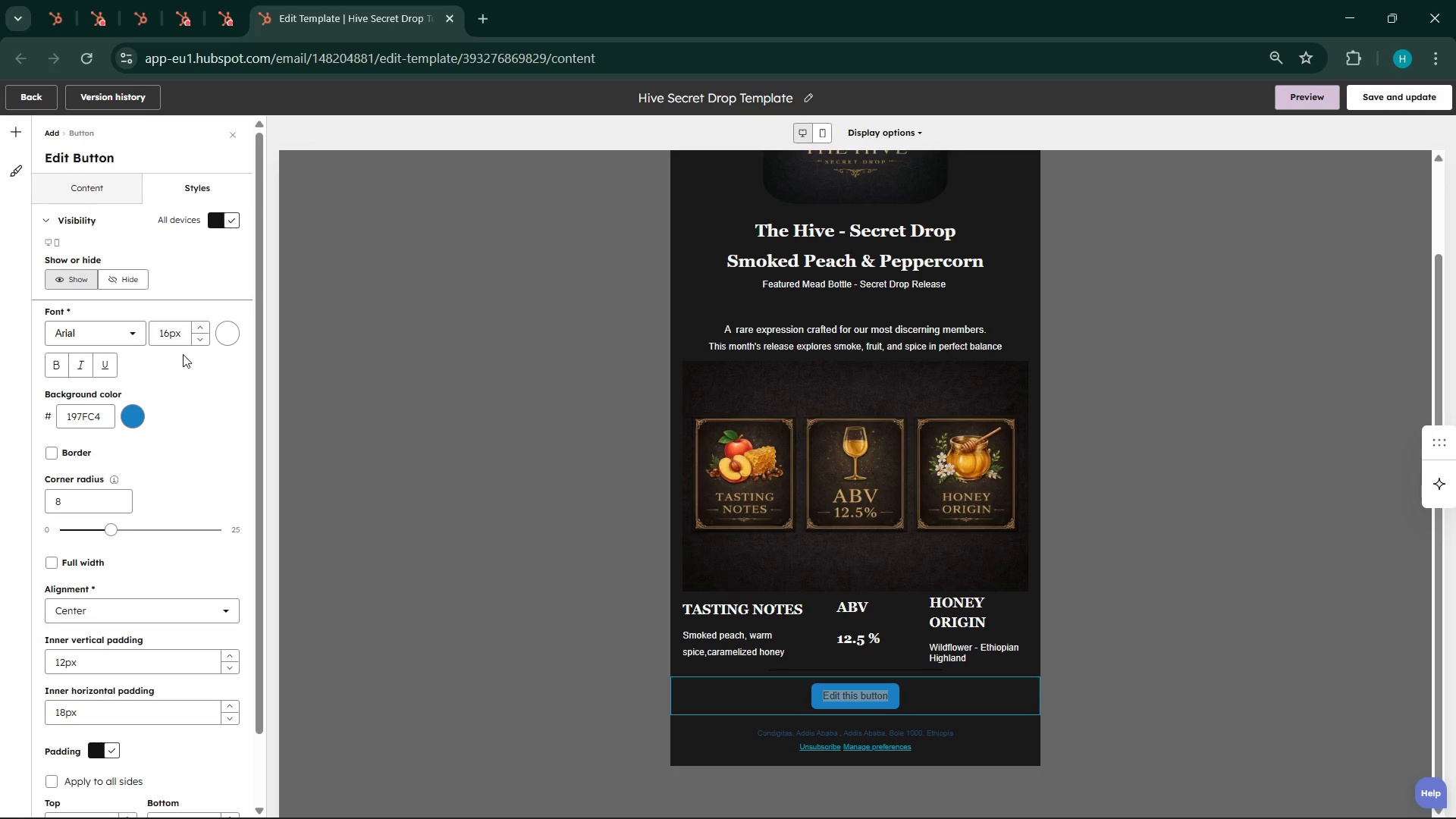 
left_click([130, 416])
 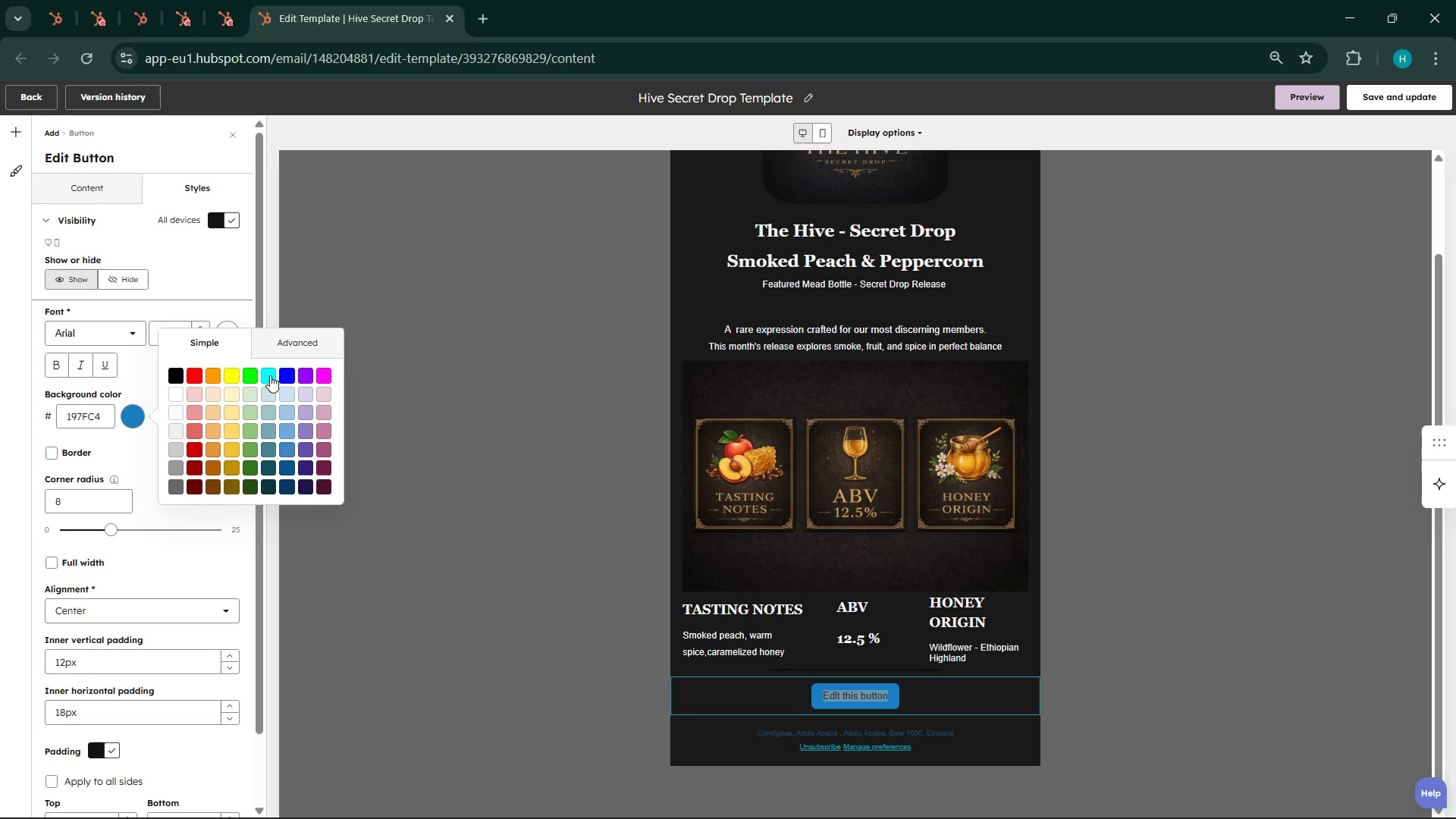 
left_click([288, 328])
 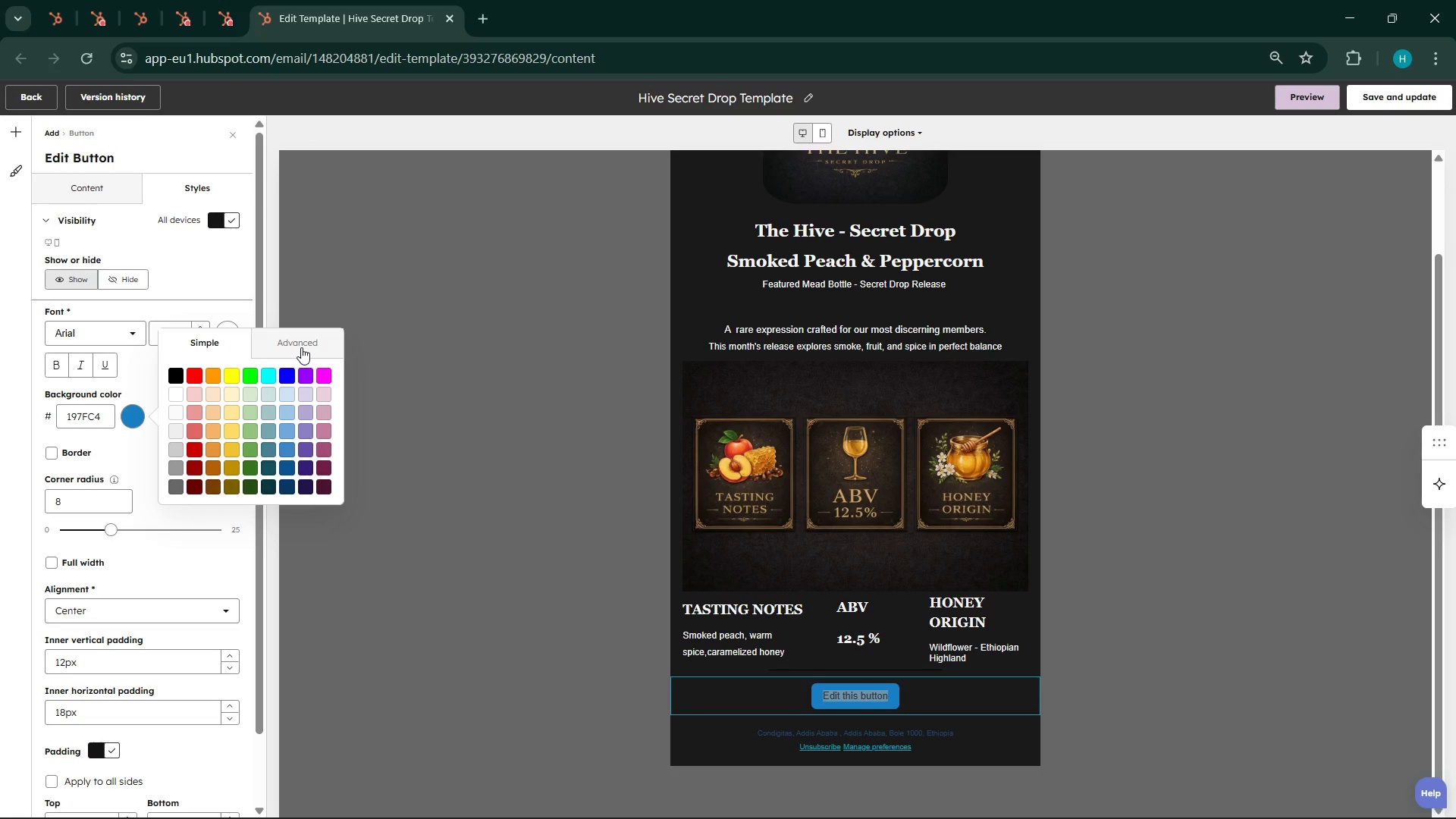 
left_click([301, 347])
 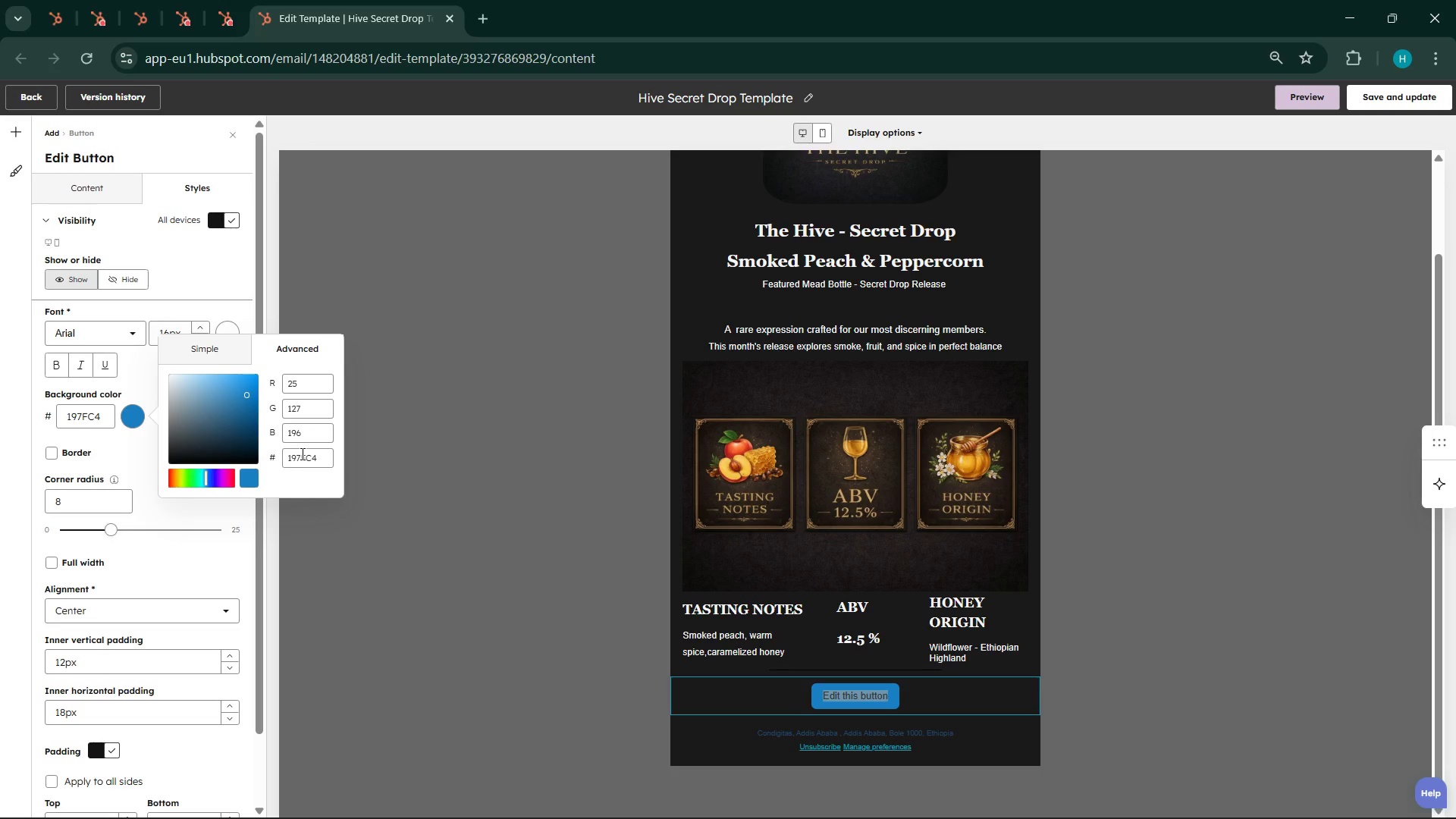 
double_click([301, 453])
 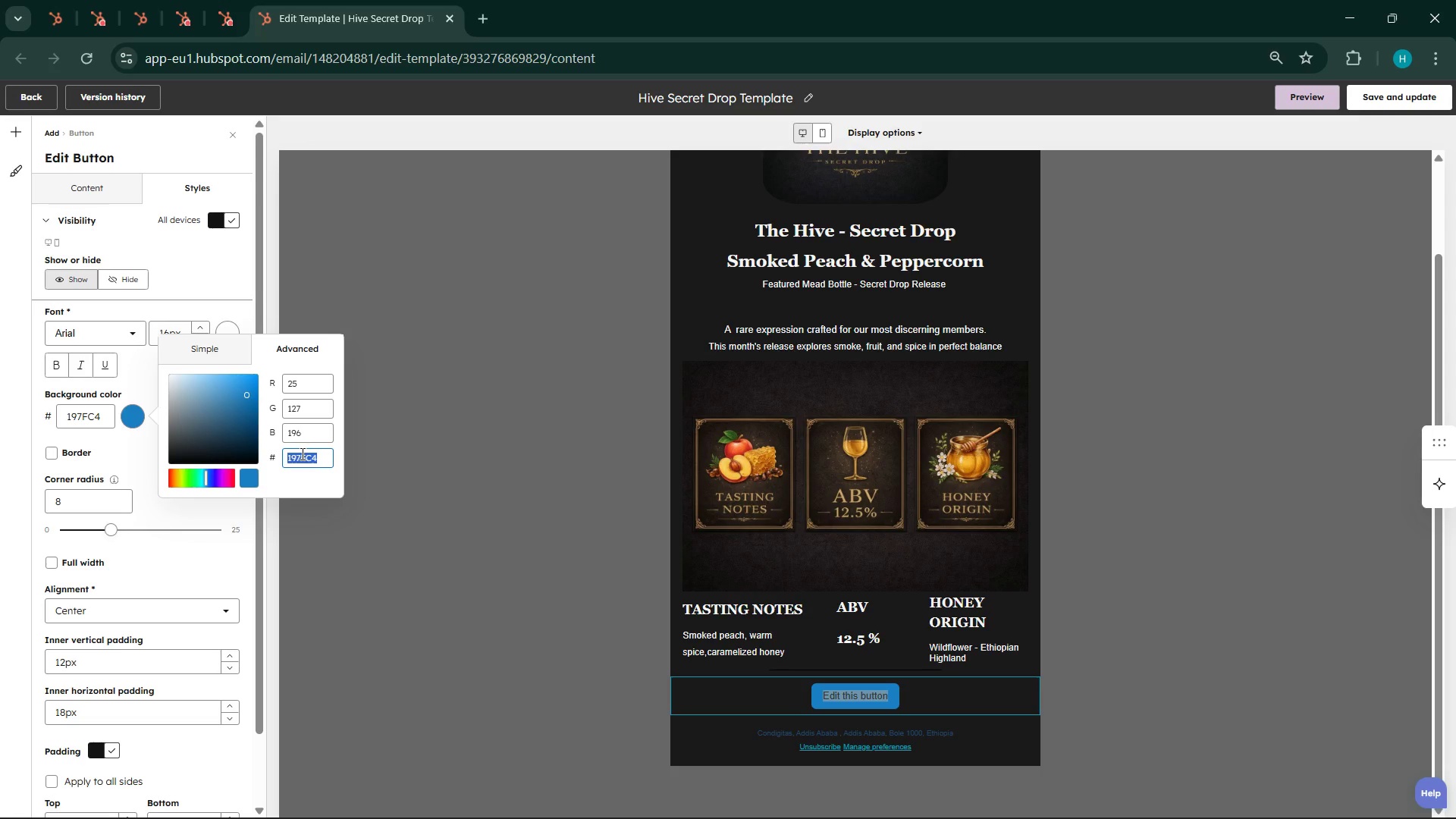 
type(D4AF37)
 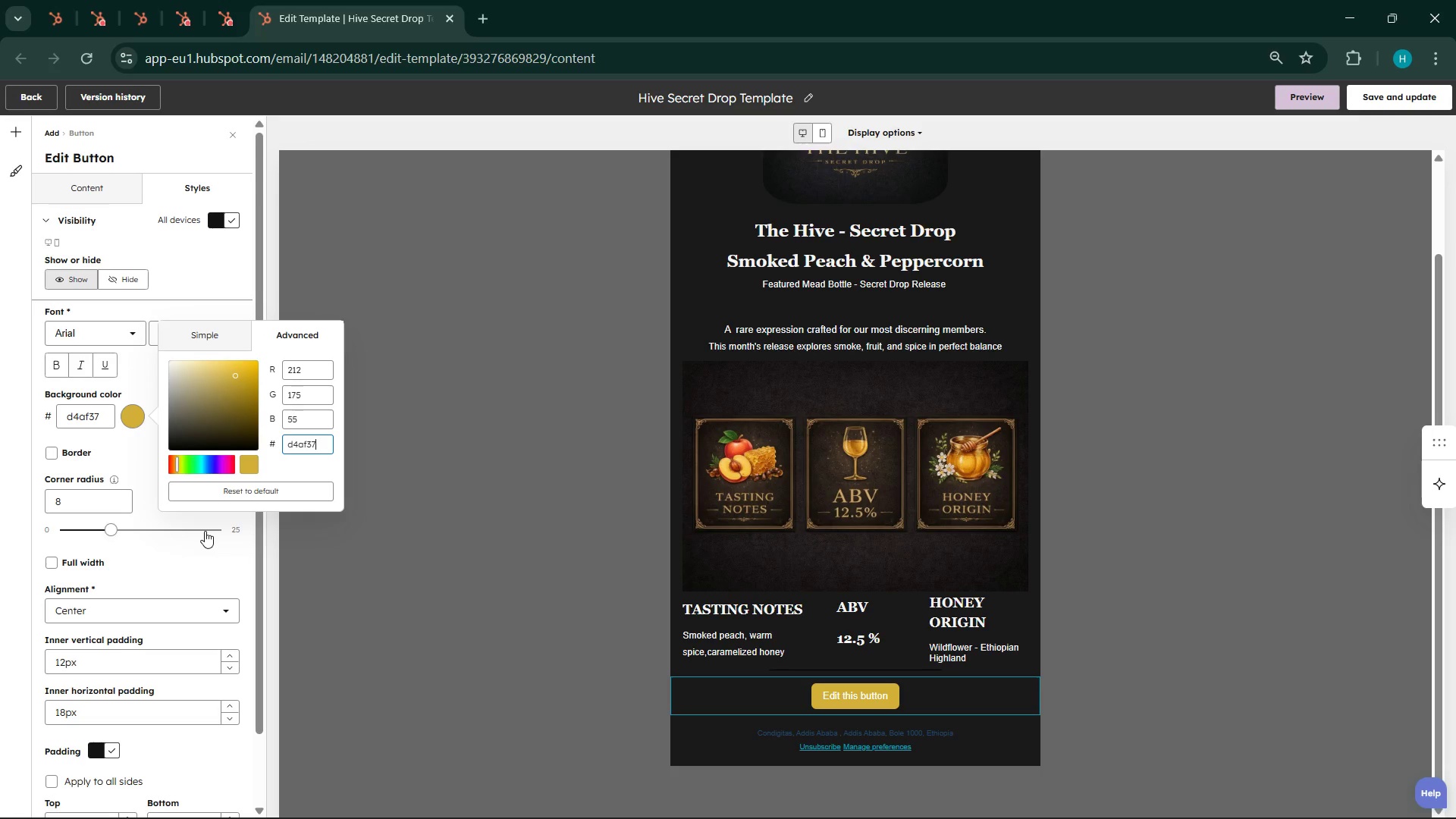 
wait(5.25)
 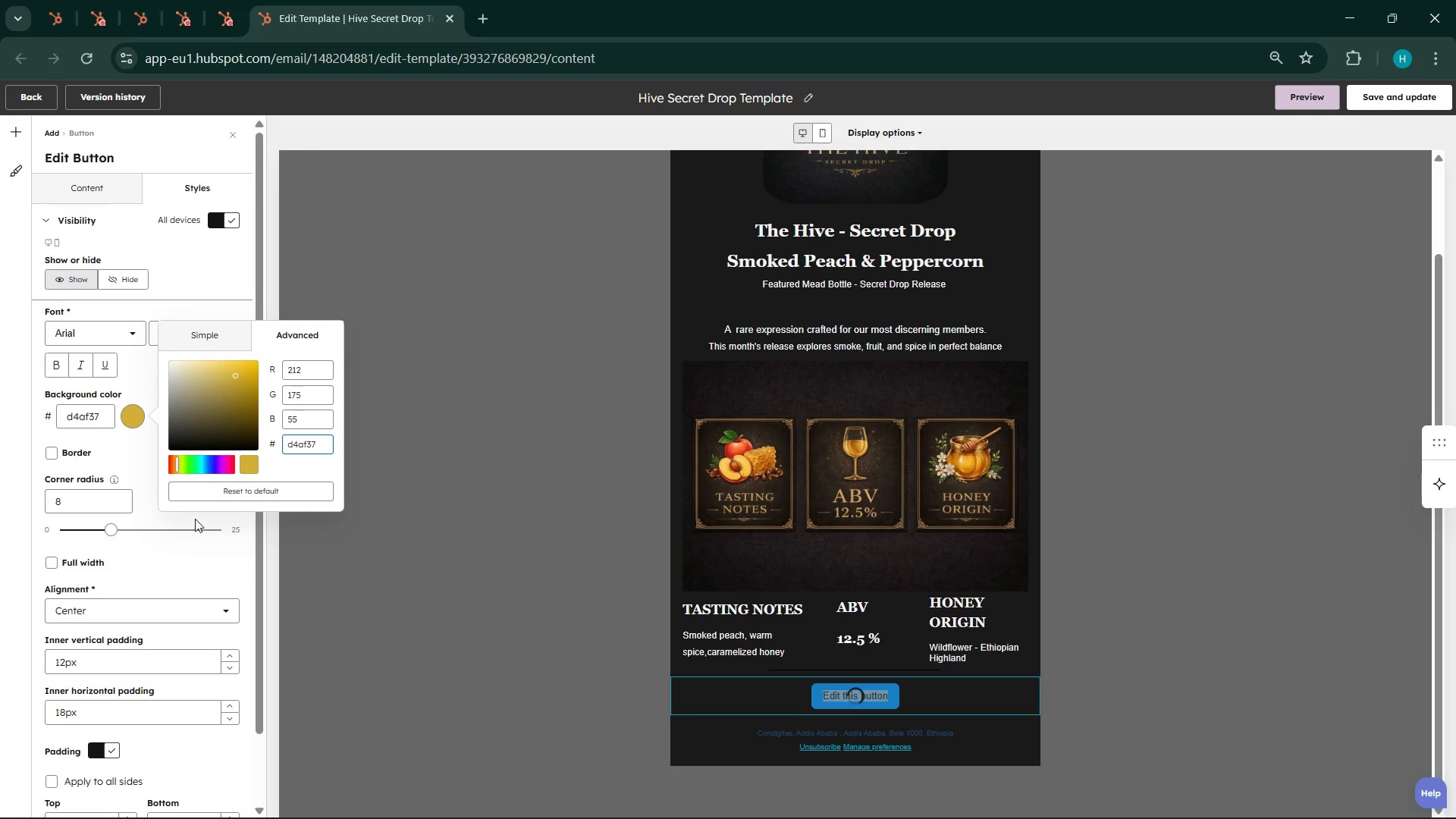 
left_click([213, 571])
 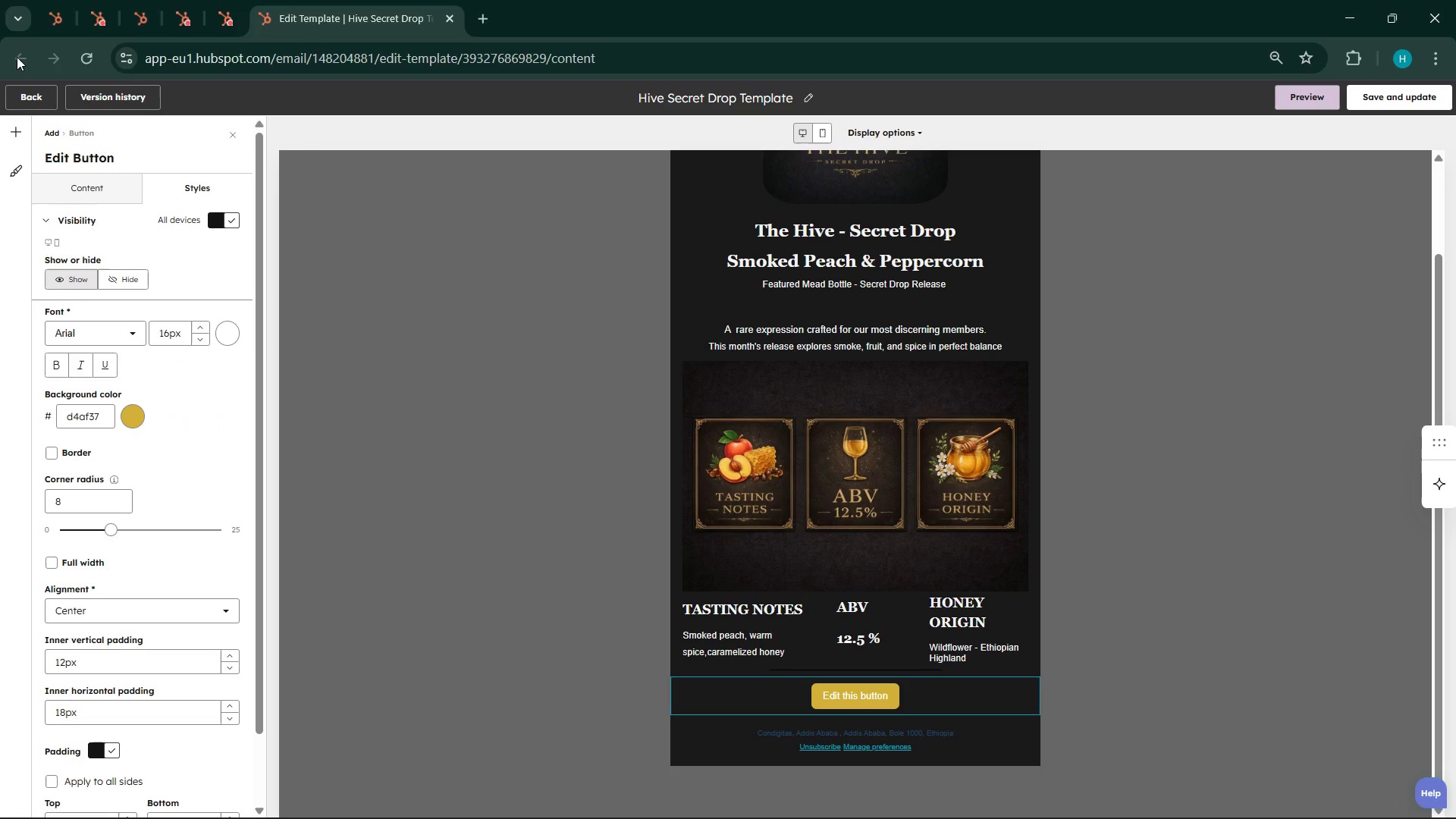 
wait(5.41)
 